 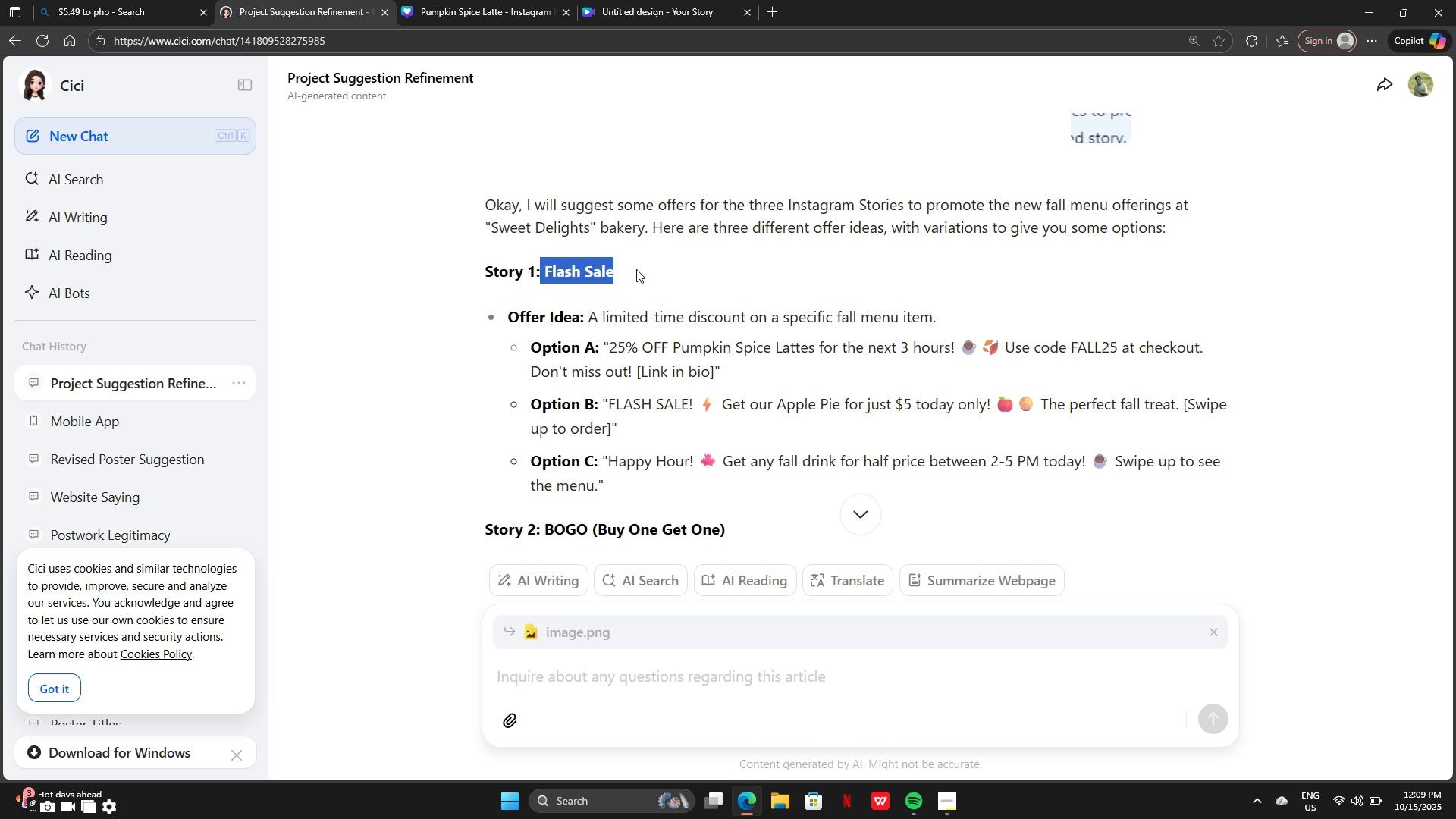 
key(Control+C)
 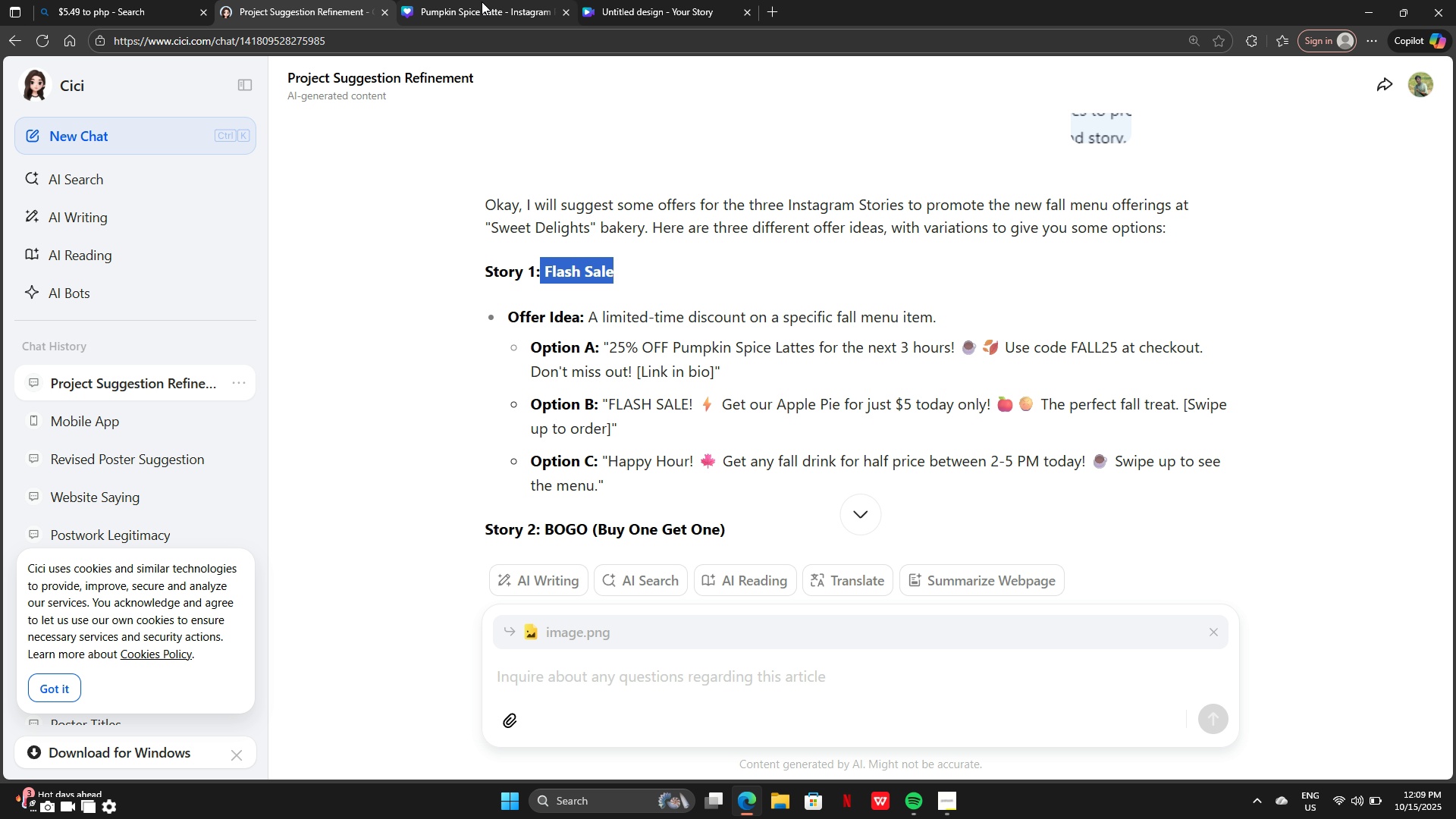 
left_click([482, 2])
 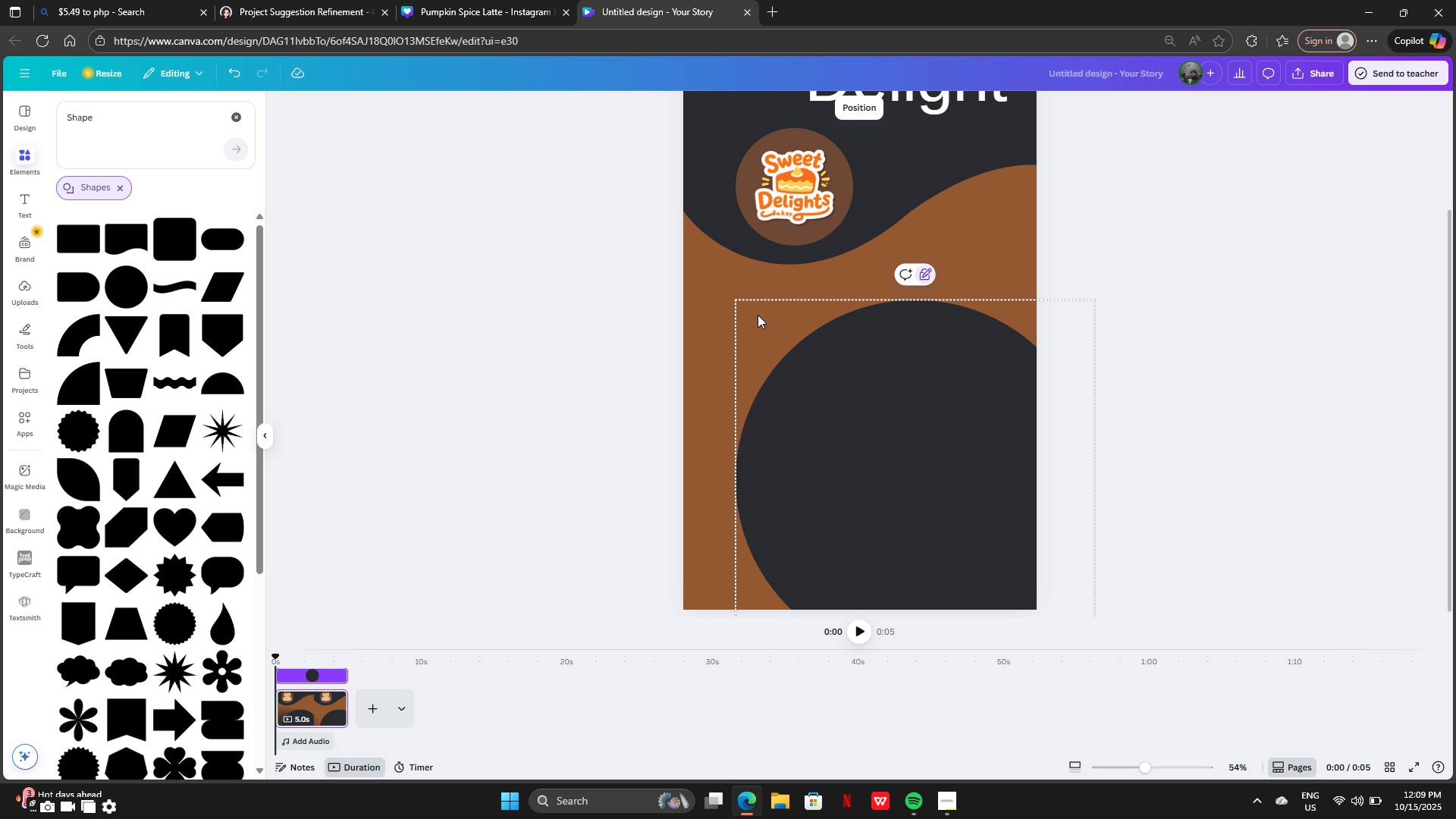 
left_click([629, 368])
 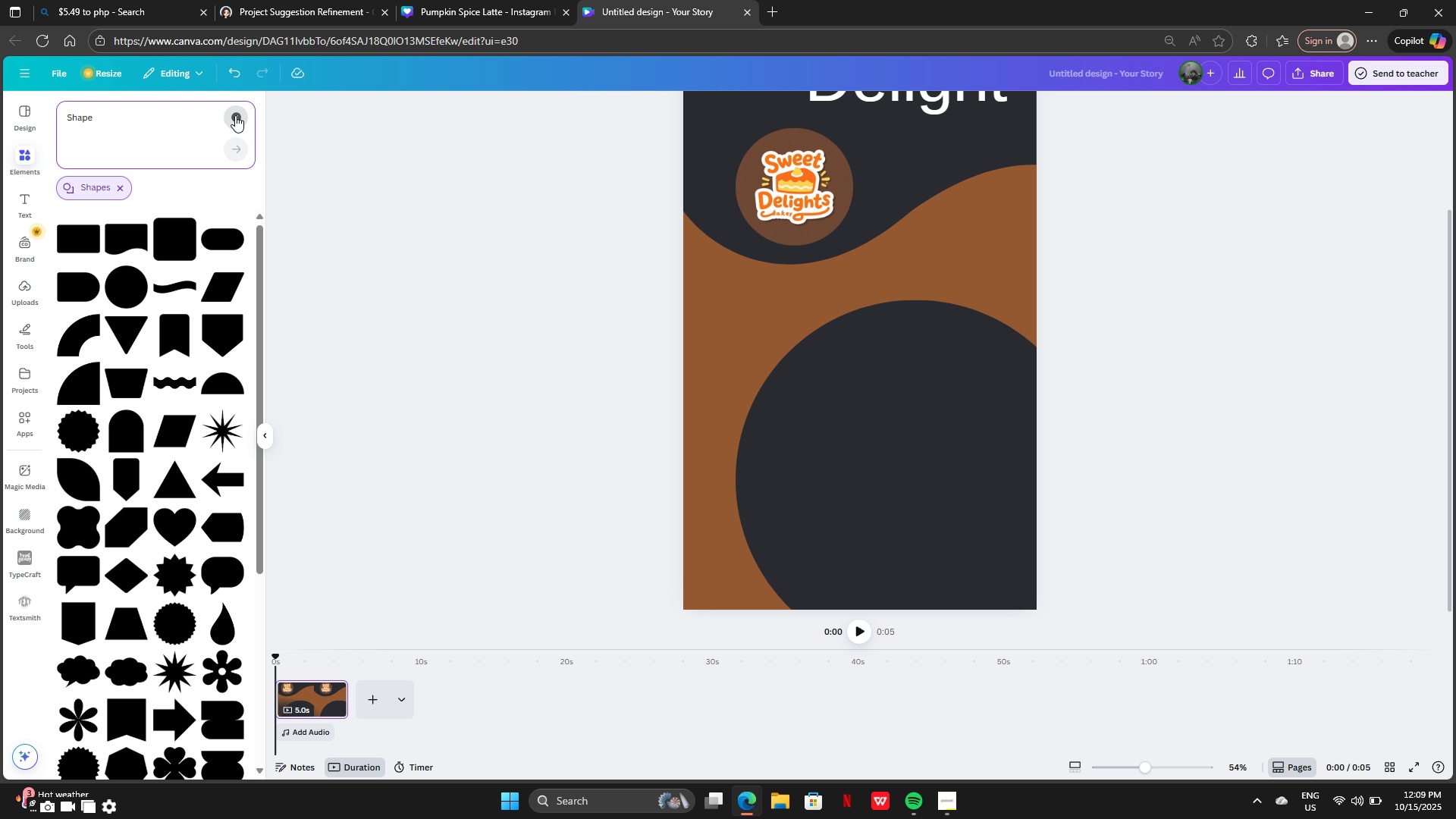 
type(flash sale)
 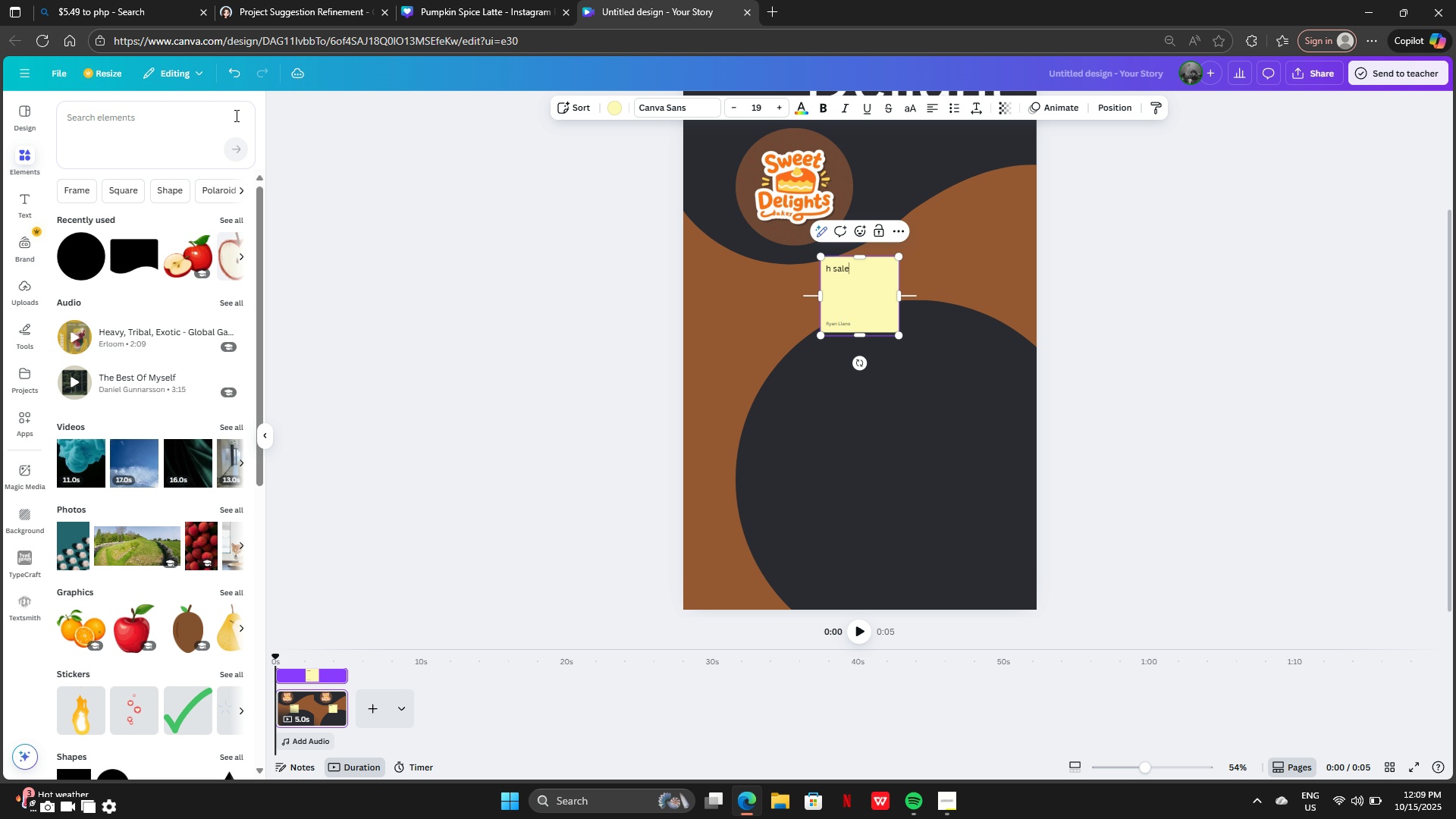 
key(Enter)
 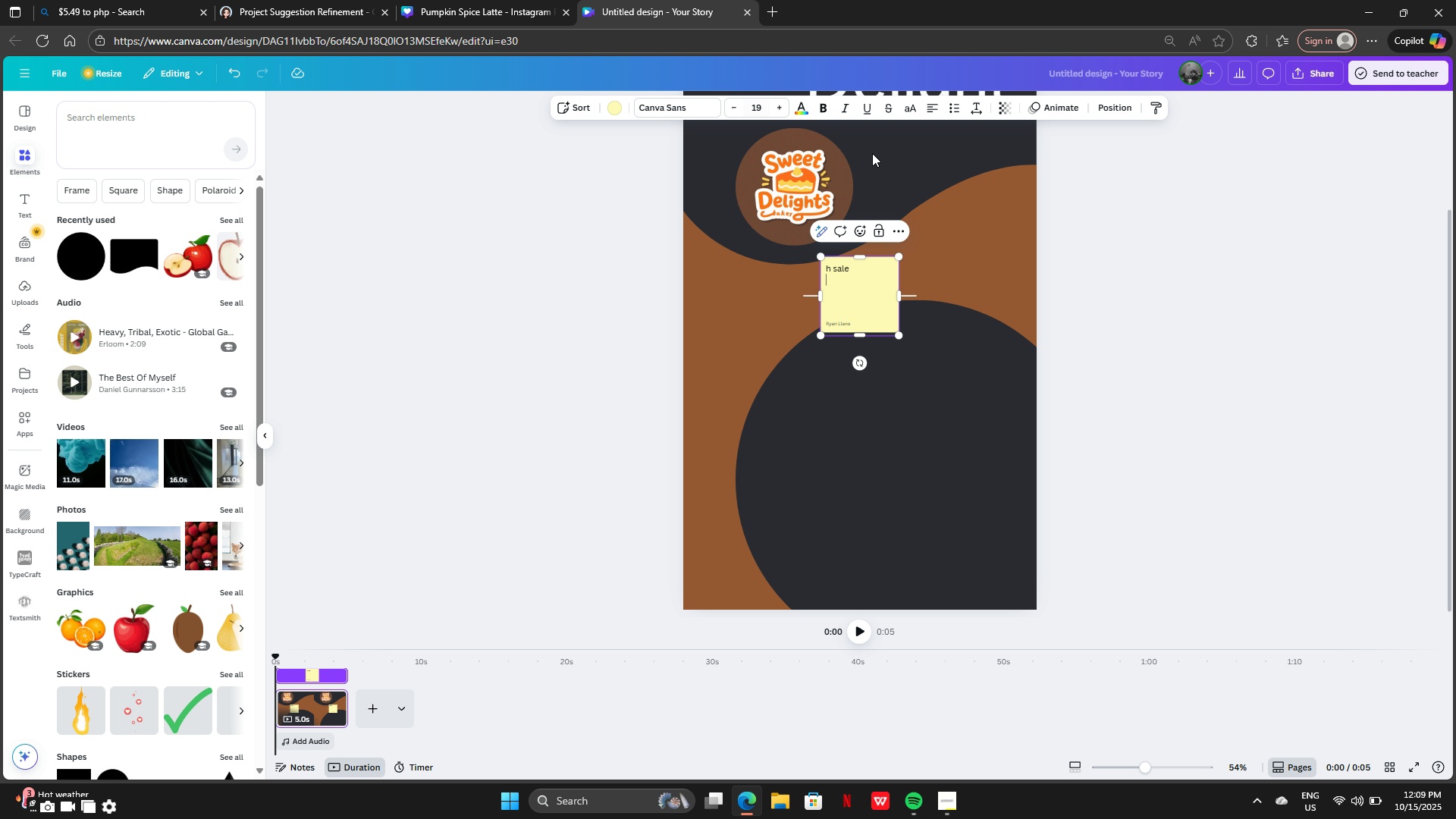 
left_click([1106, 227])
 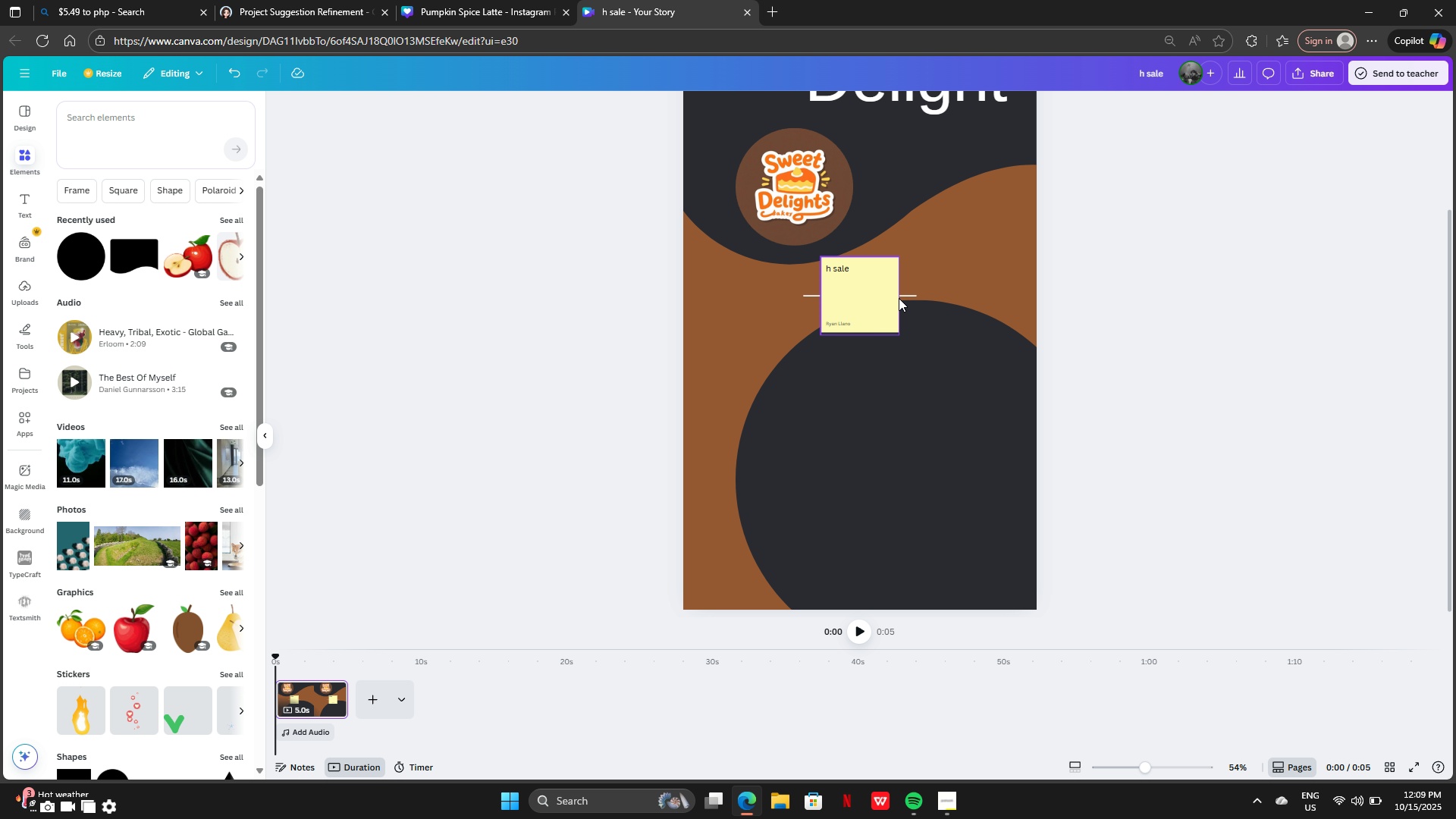 
key(Control+ControlLeft)
 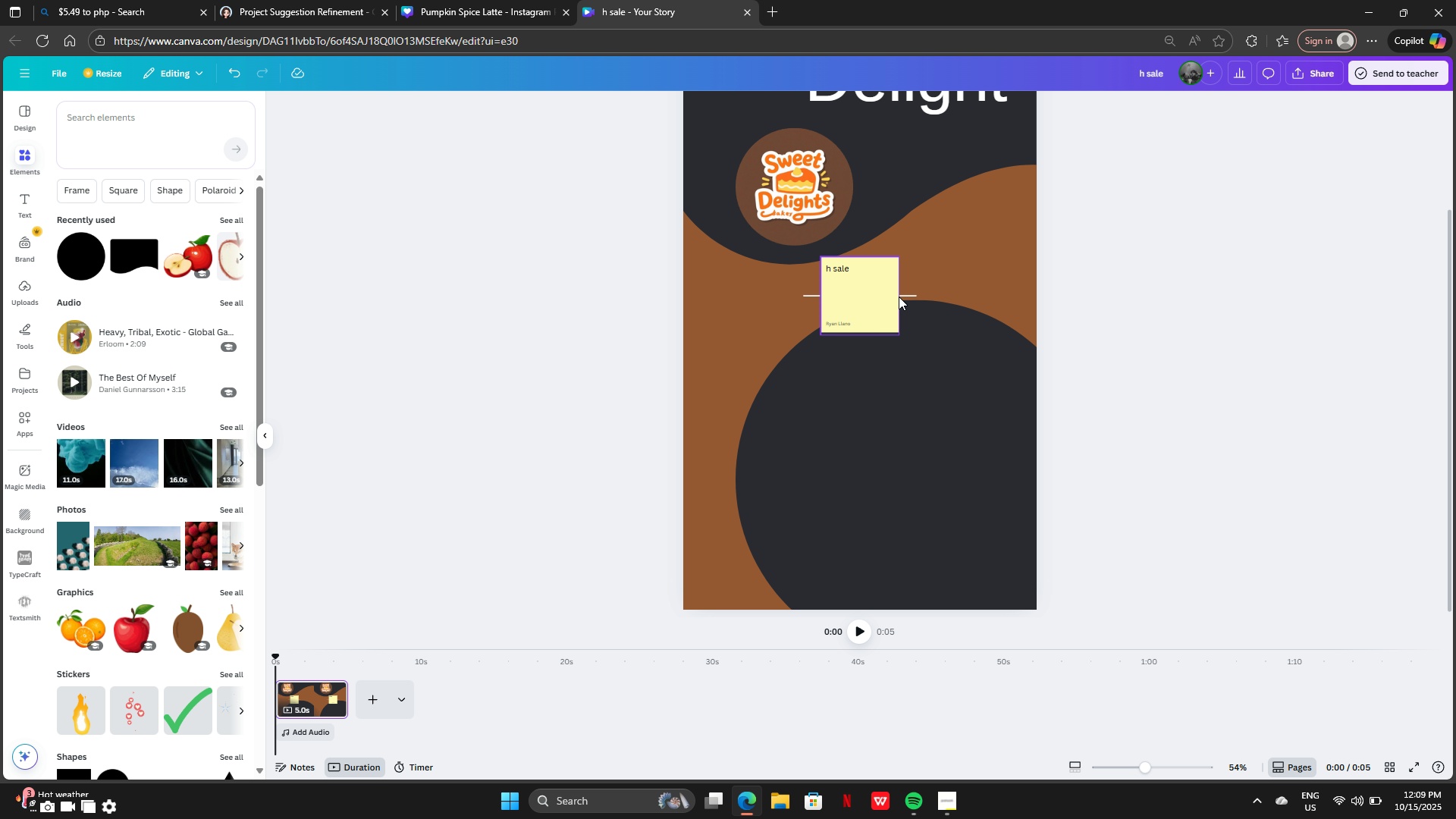 
key(Control+Z)
 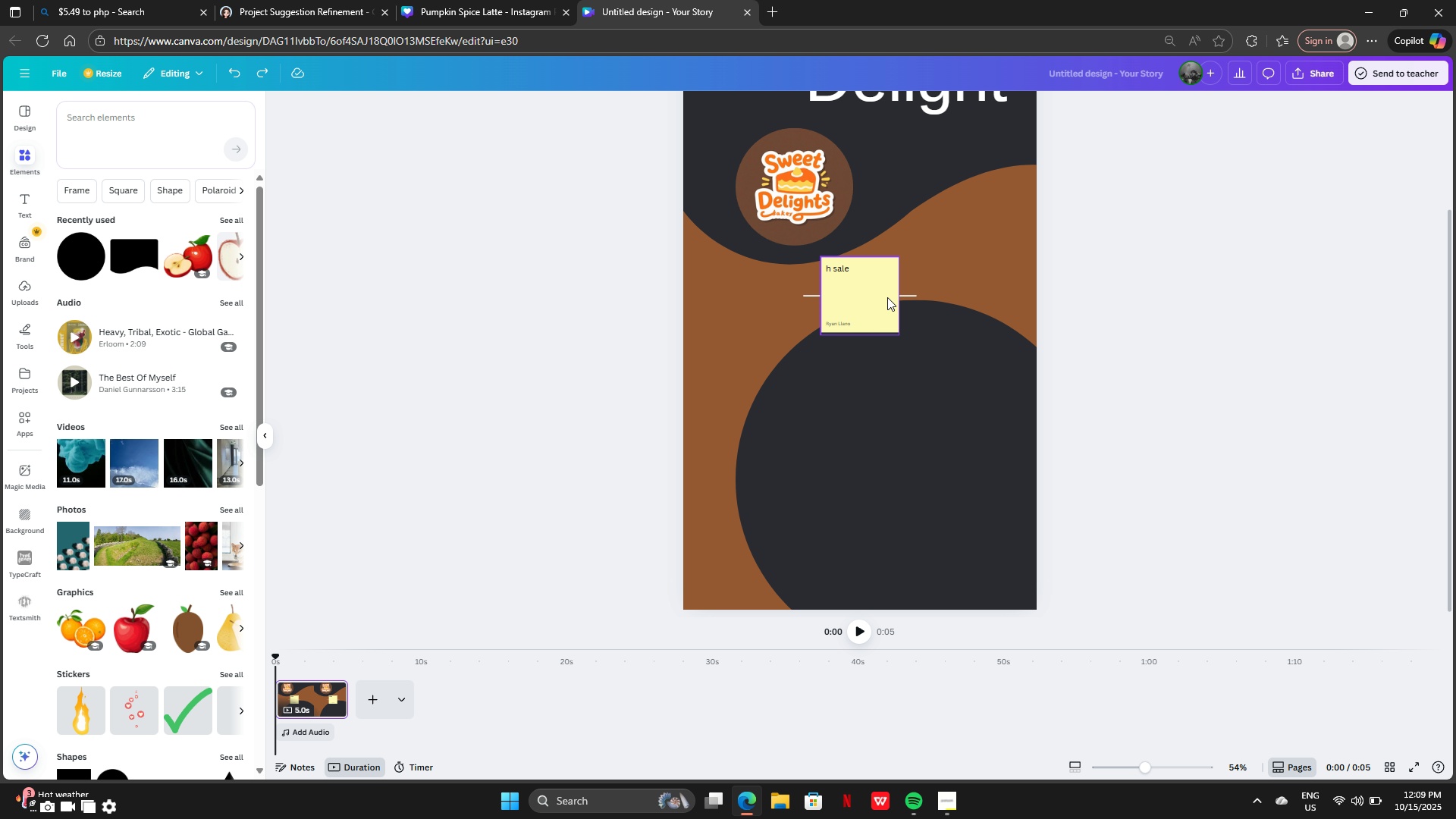 
key(Control+Z)
 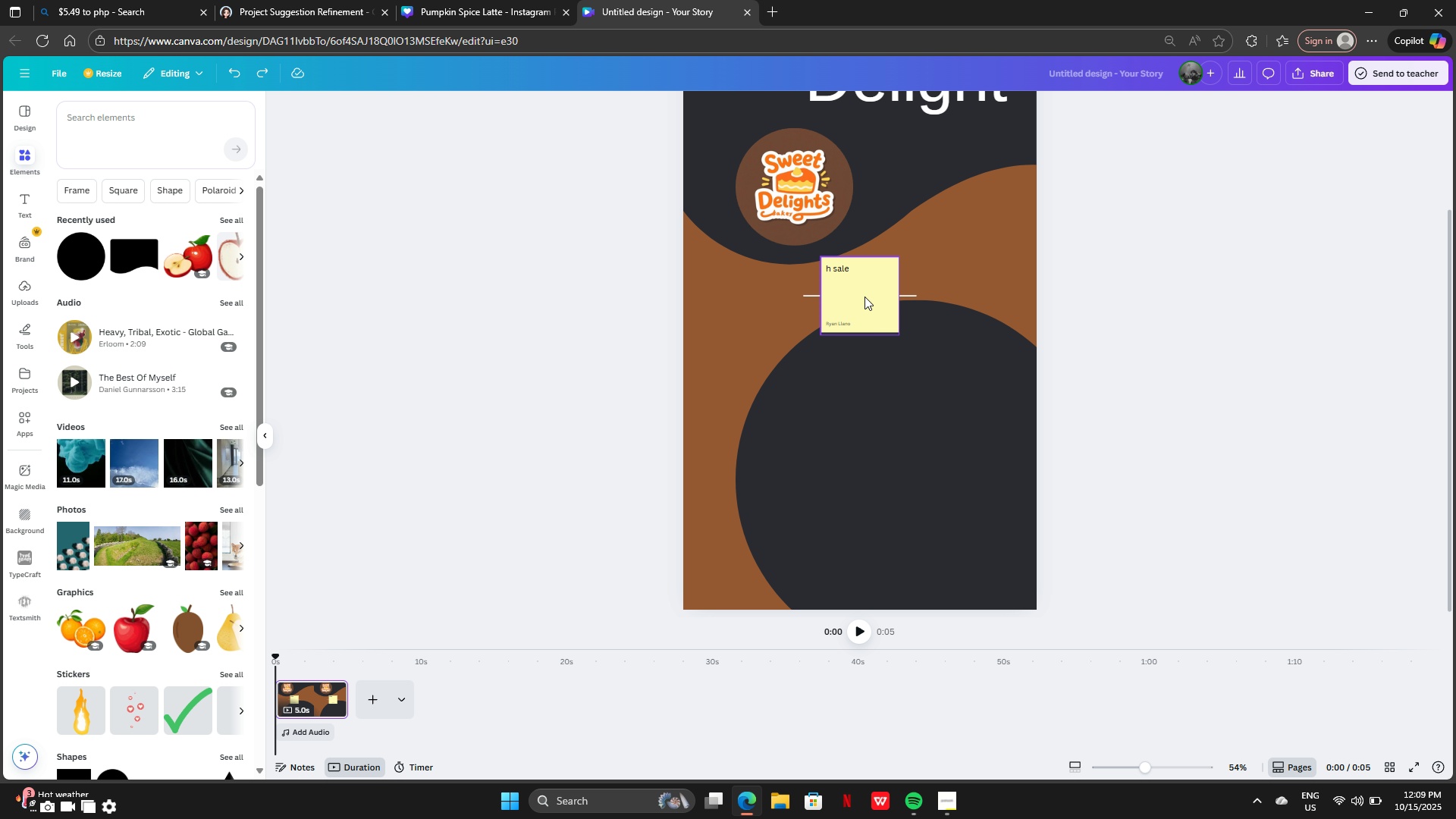 
key(Control+Z)
 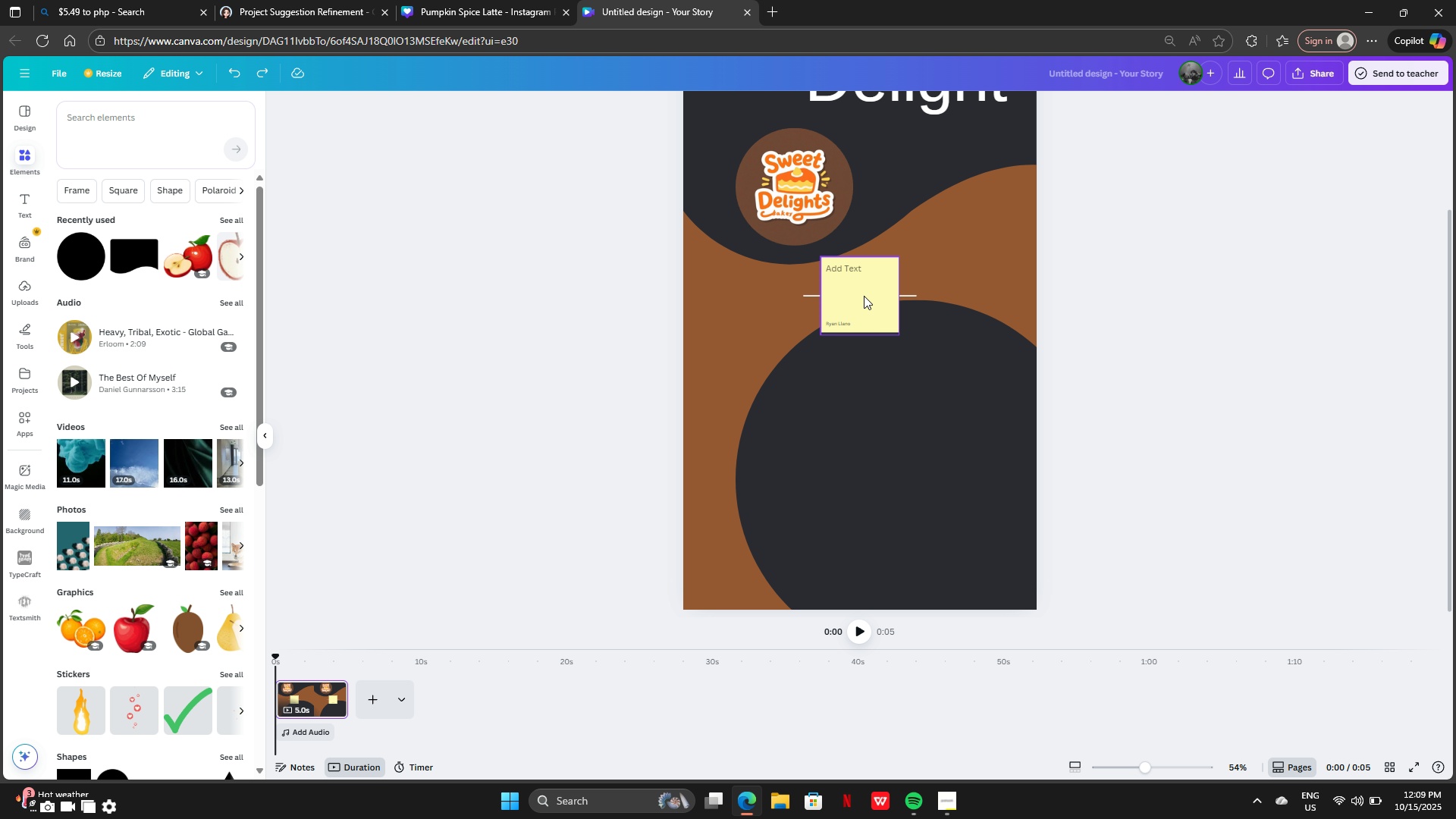 
key(Control+Z)
 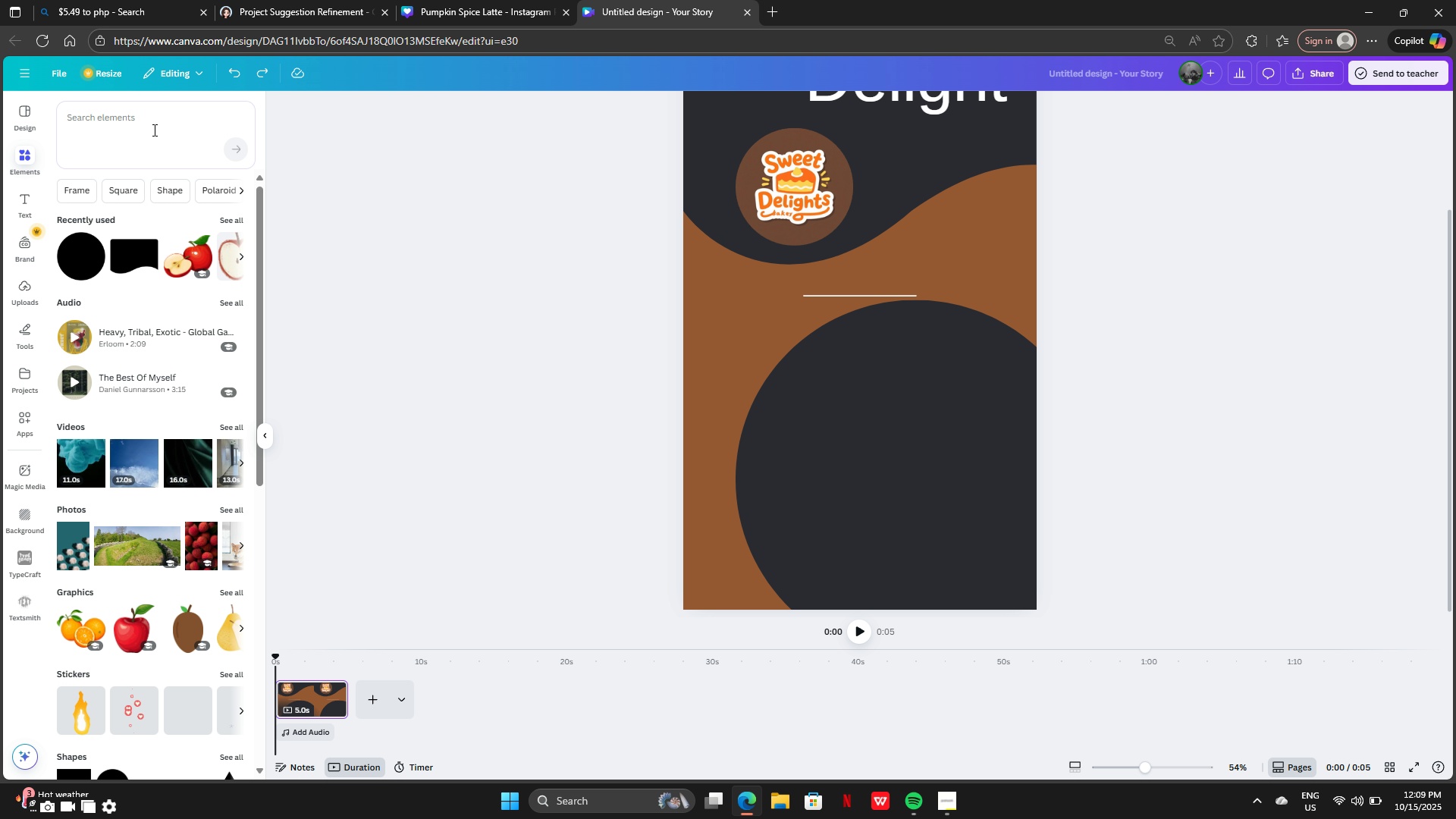 
left_click([153, 130])
 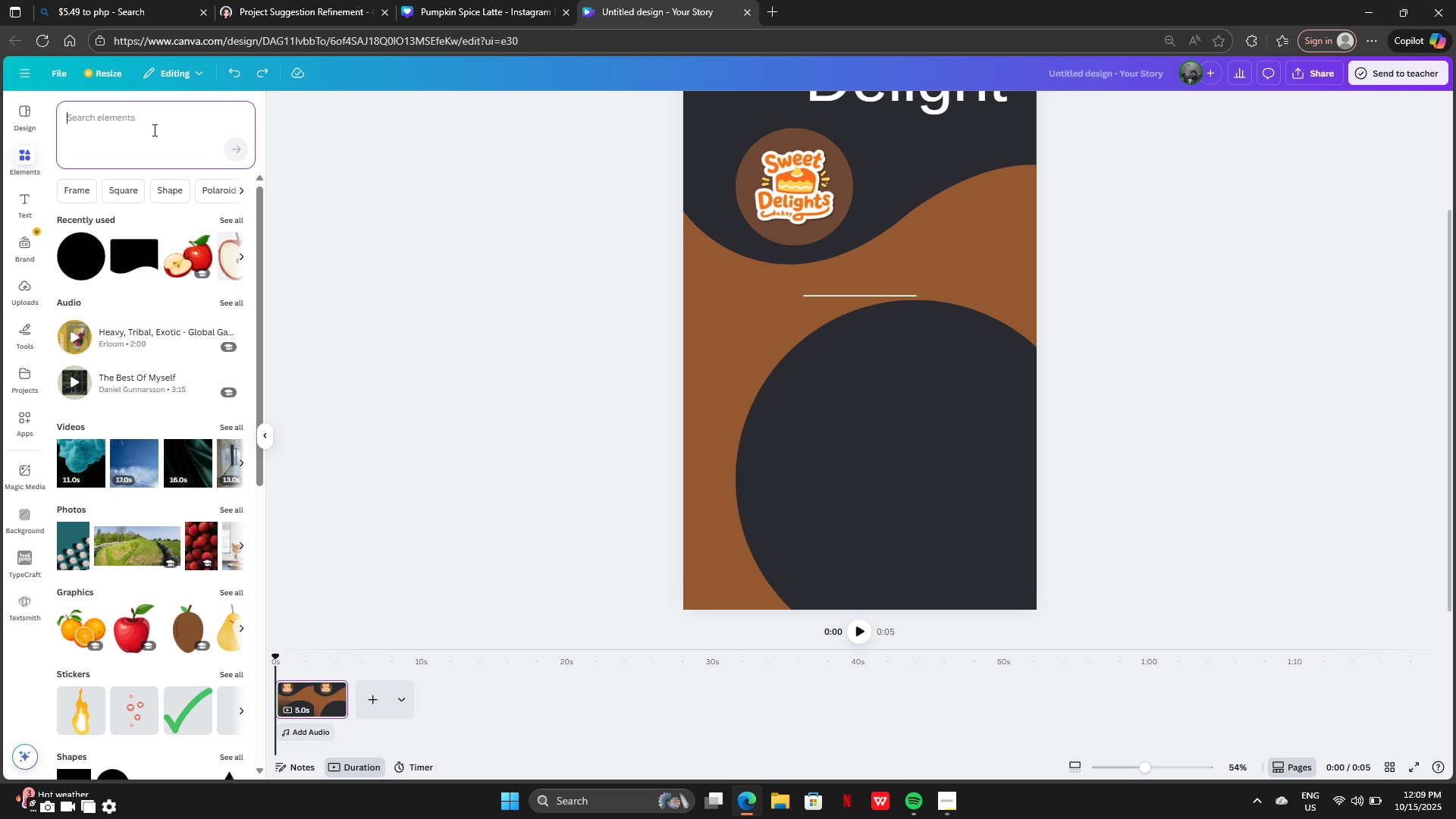 
type(flash sale)
 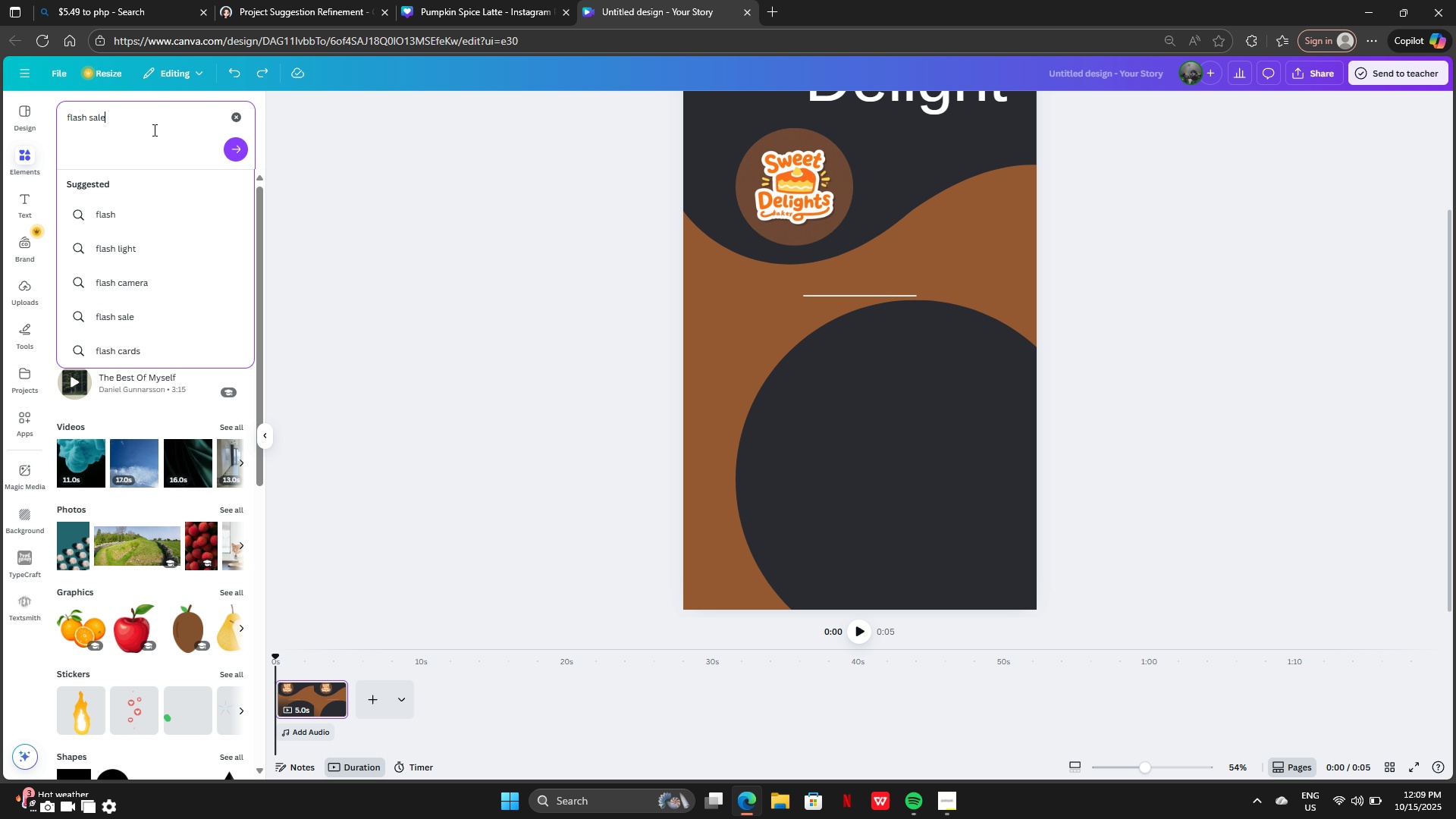 
key(Enter)
 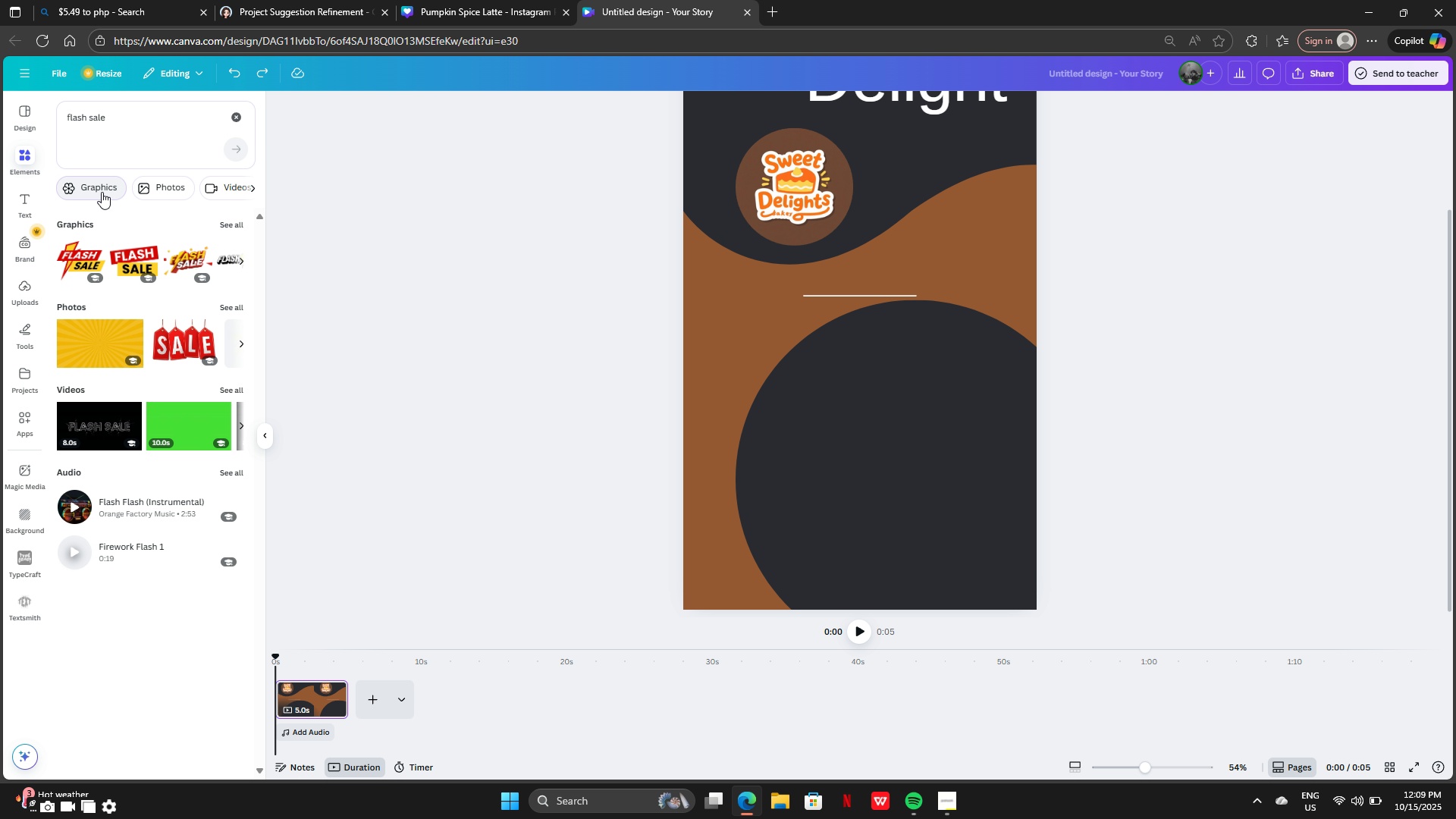 
left_click([115, 188])
 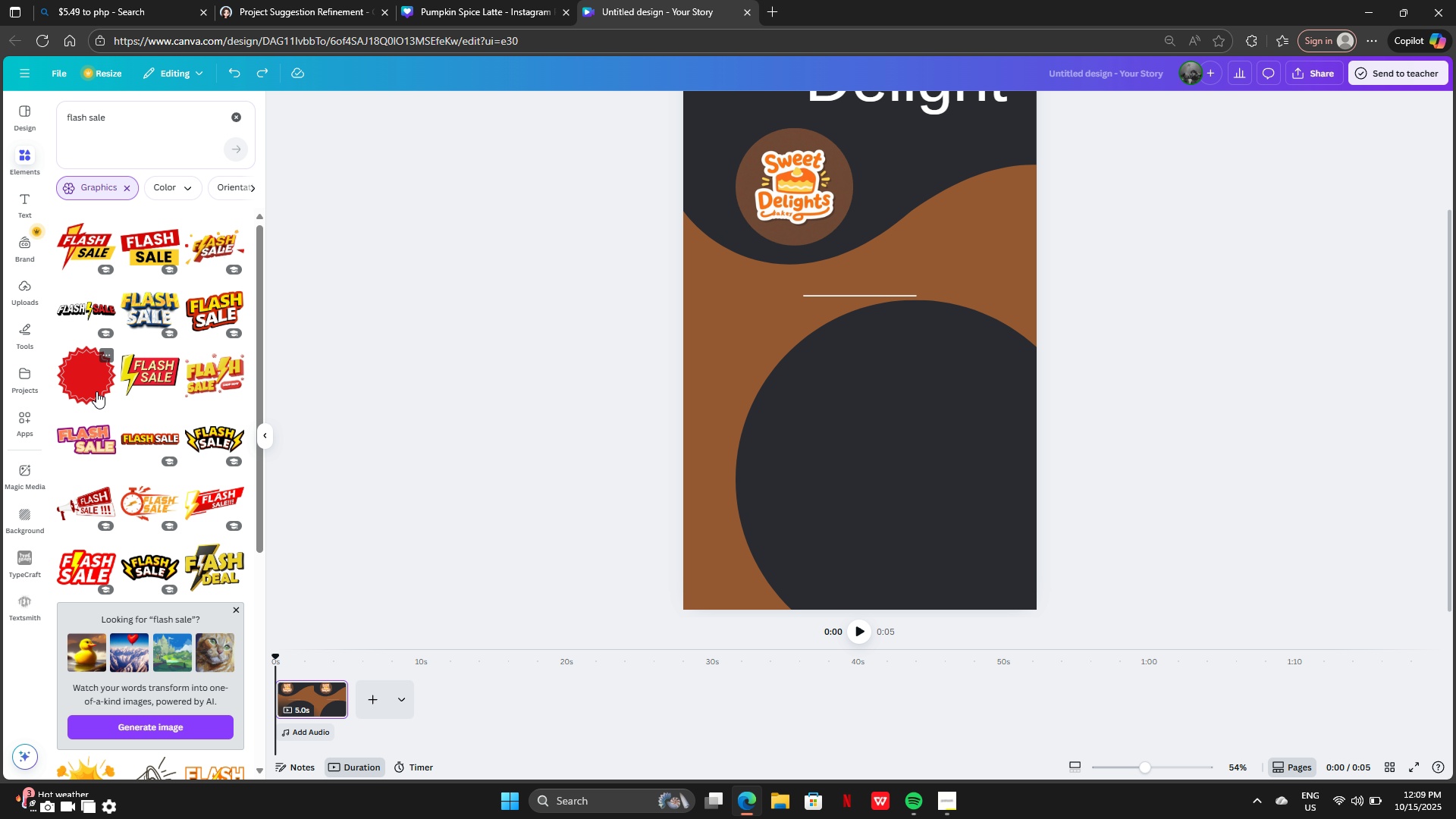 
mouse_move([204, 405])
 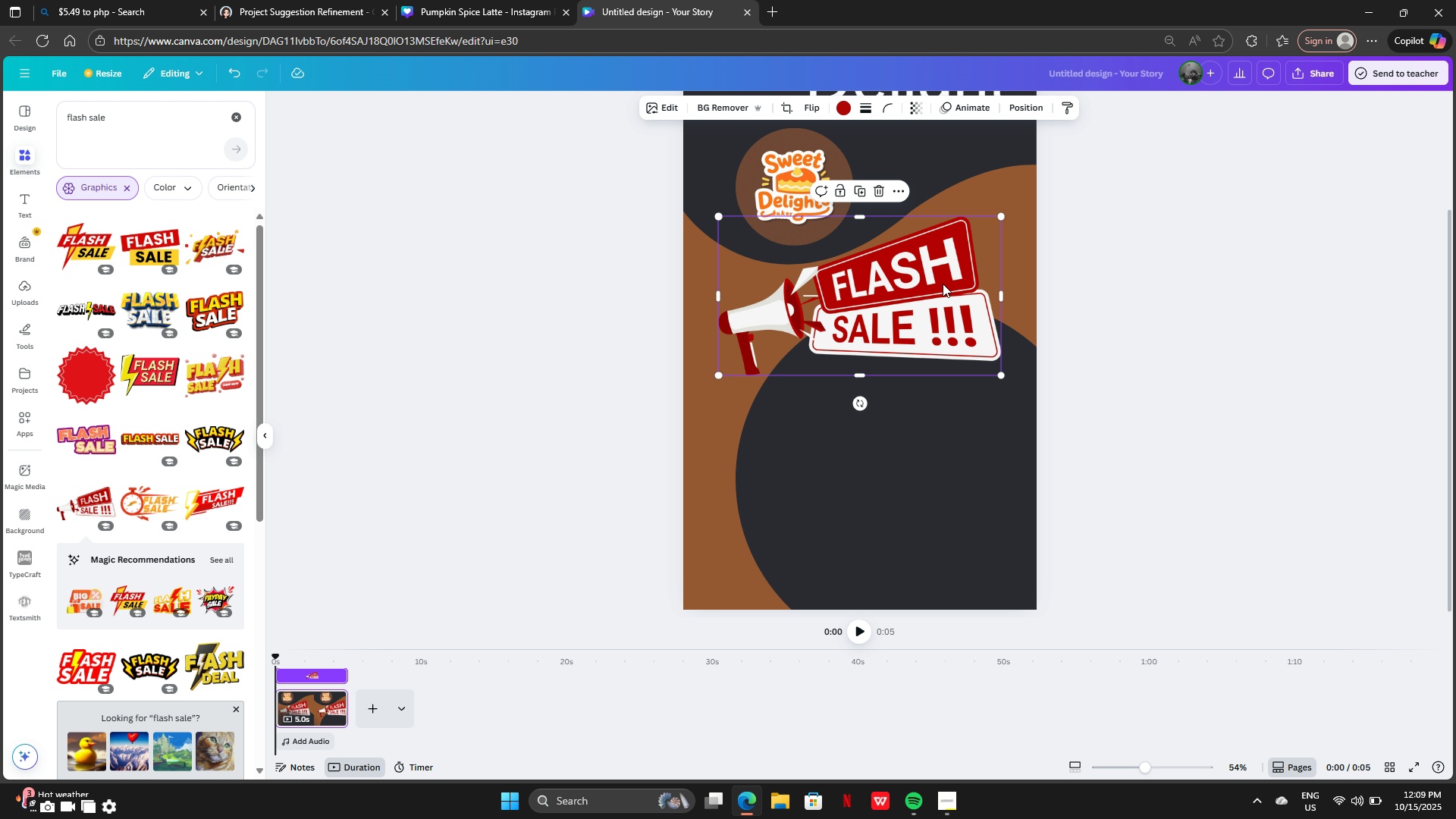 
scroll: coordinate [952, 323], scroll_direction: none, amount: 0.0
 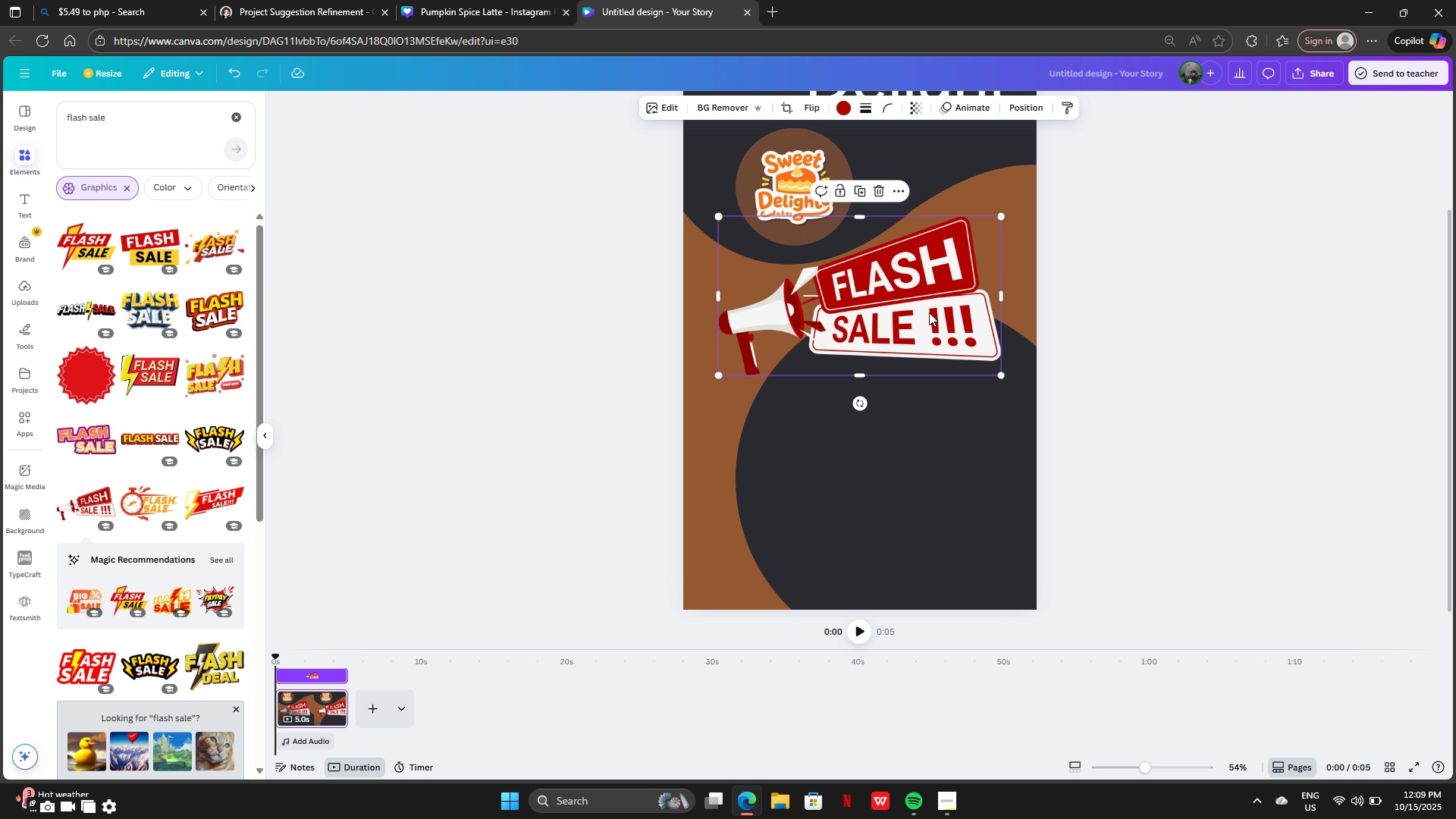 
left_click_drag(start_coordinate=[929, 312], to_coordinate=[925, 315])
 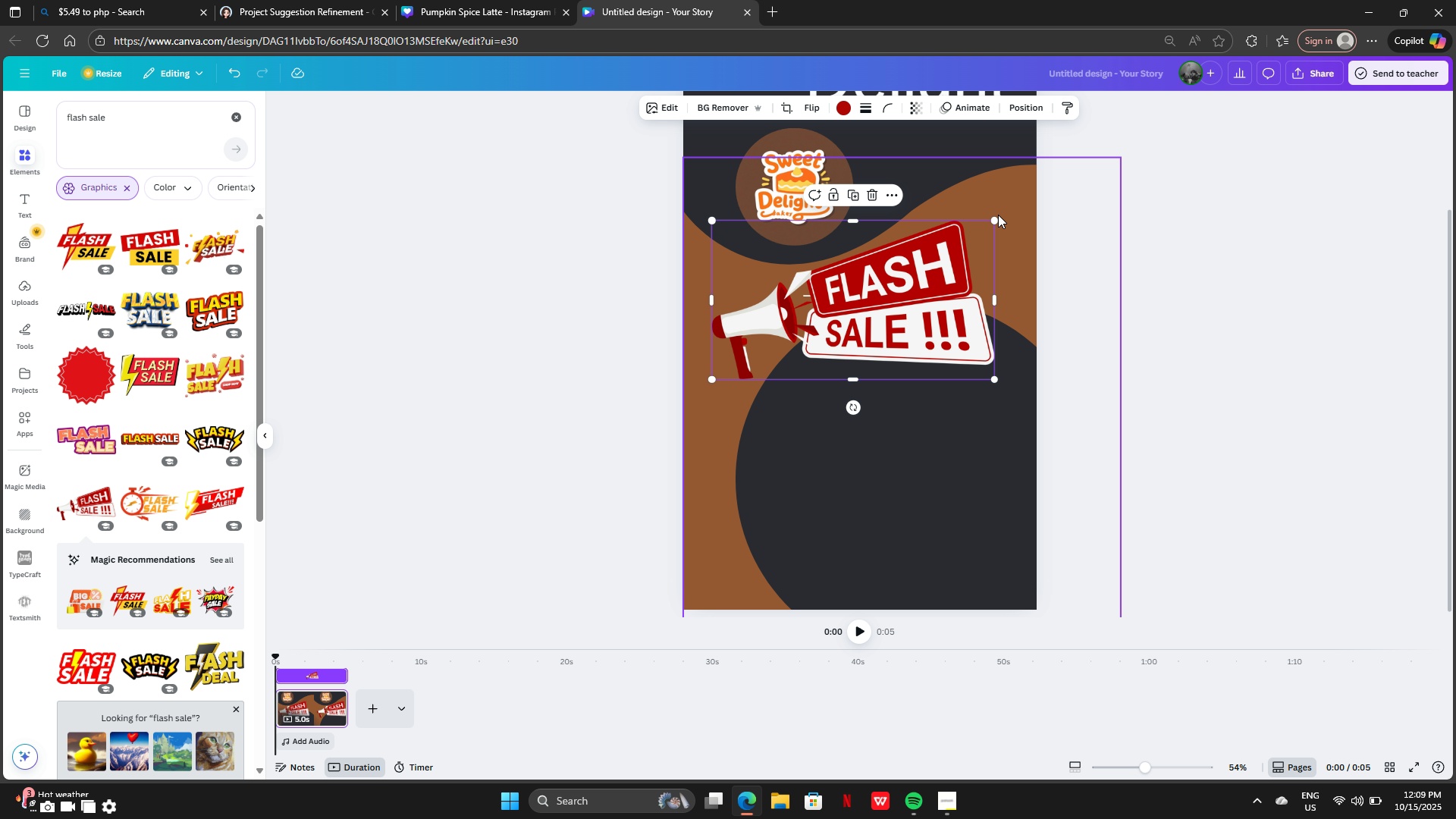 
left_click([998, 215])
 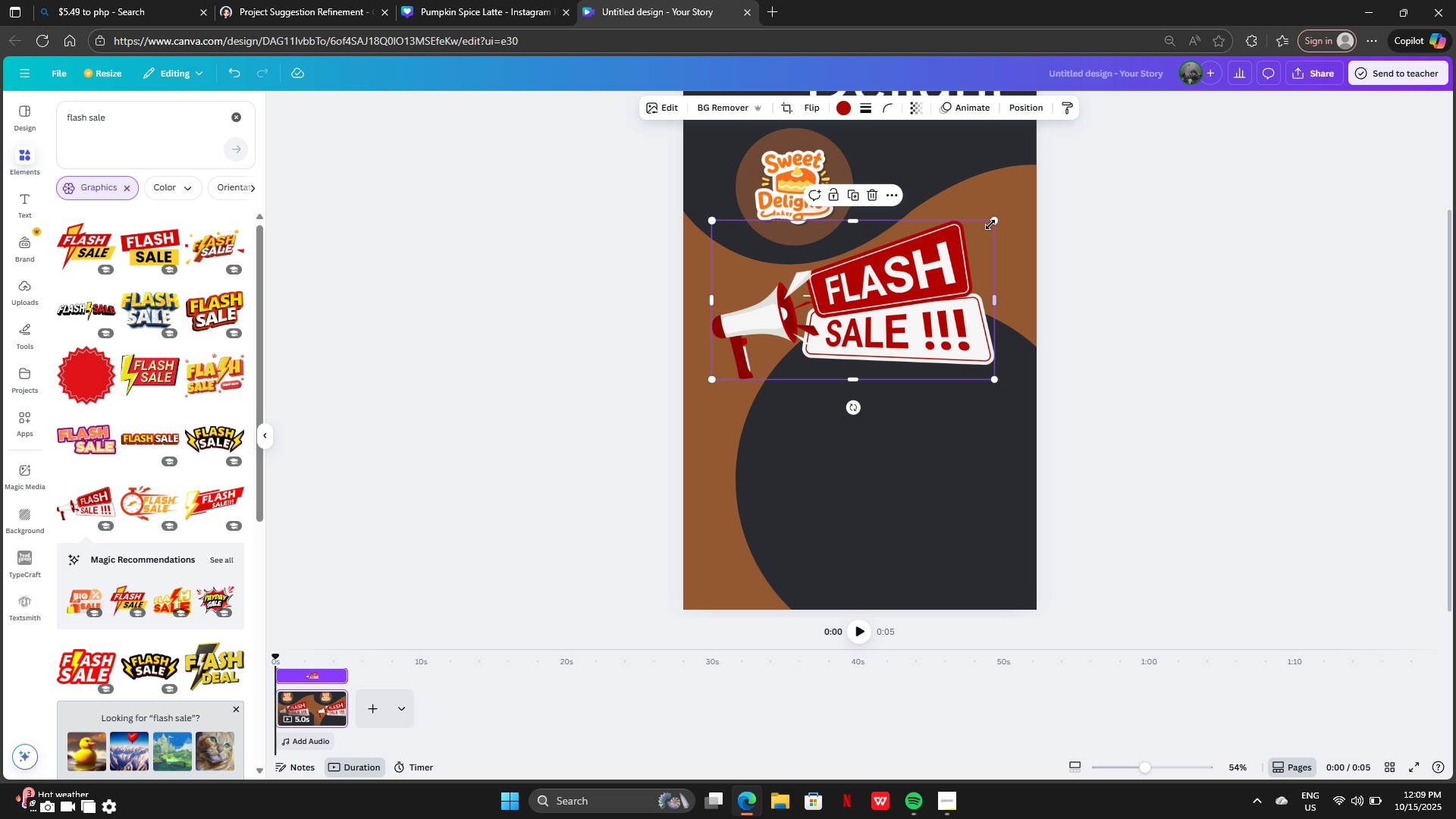 
left_click_drag(start_coordinate=[991, 222], to_coordinate=[851, 322])
 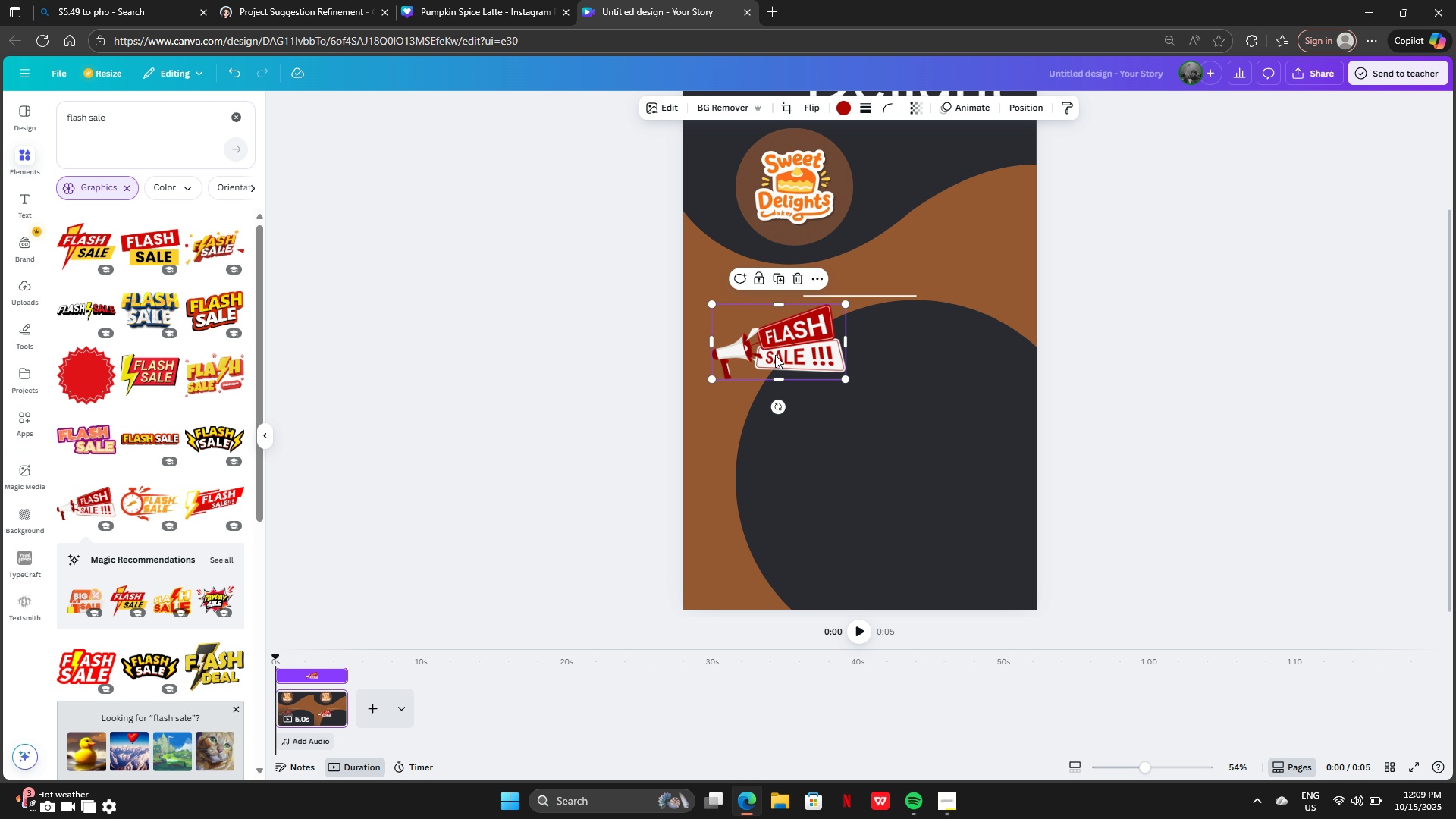 
left_click_drag(start_coordinate=[775, 355], to_coordinate=[764, 328])
 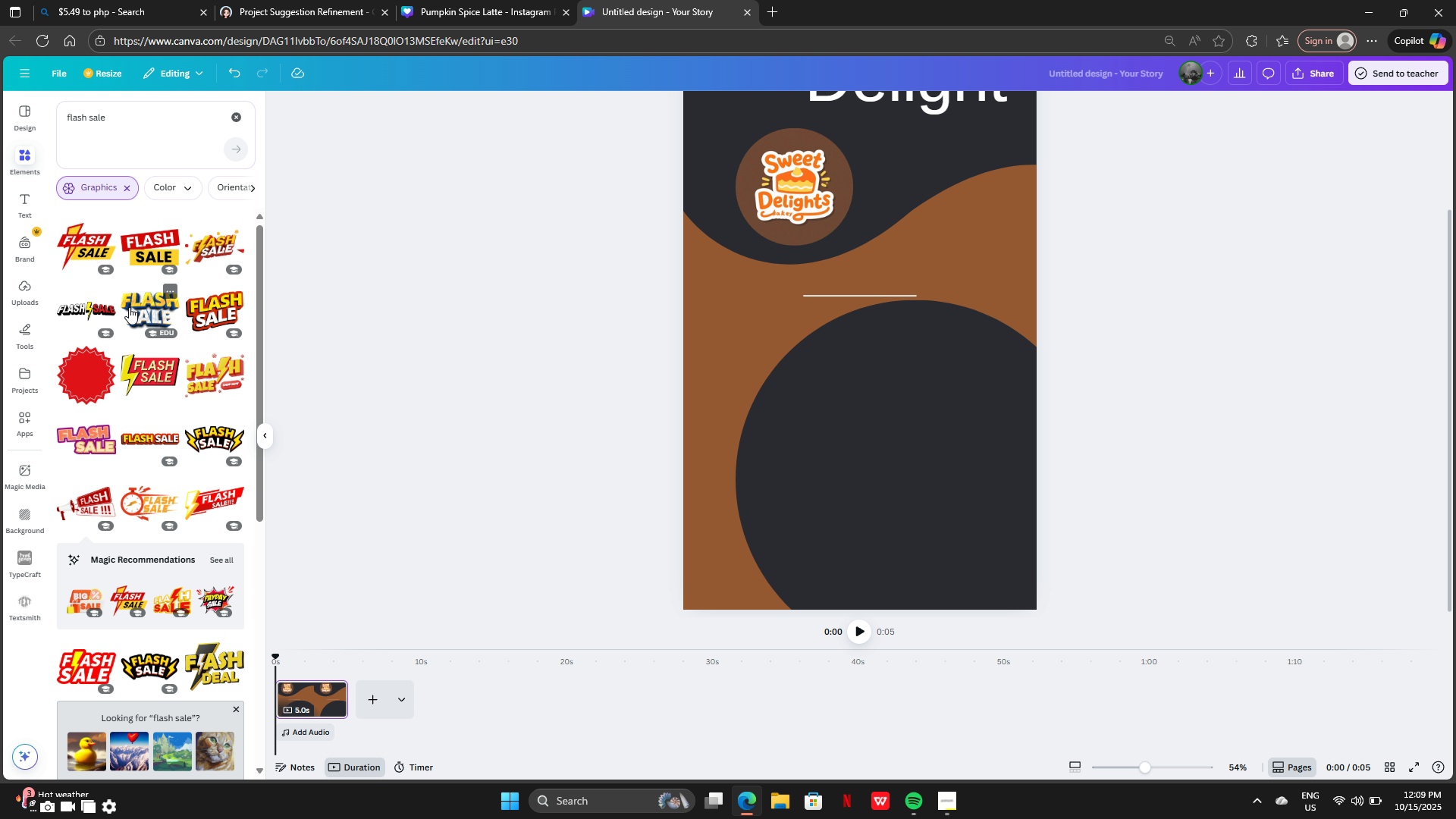 
left_click_drag(start_coordinate=[907, 303], to_coordinate=[909, 352])
 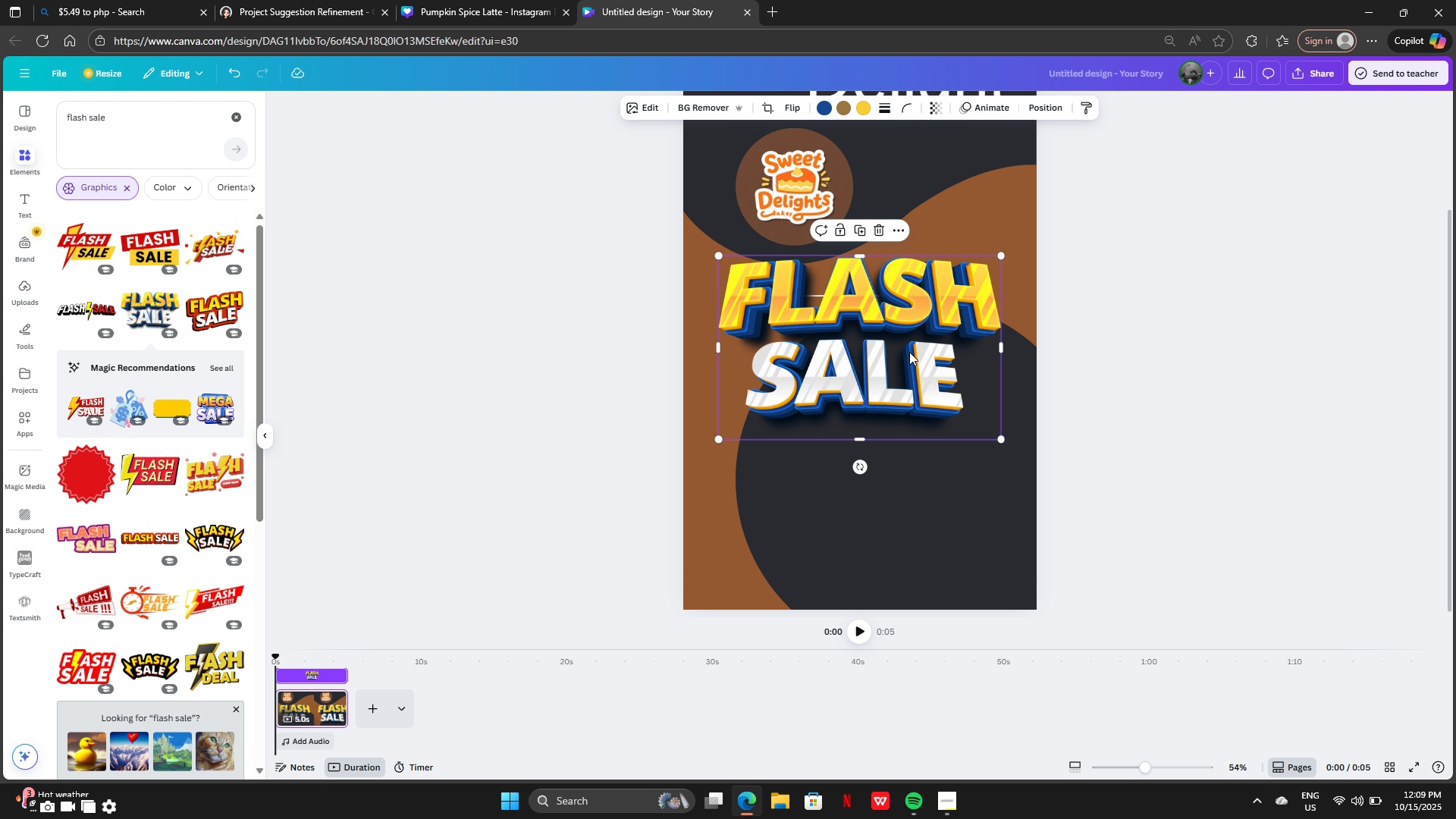 
scroll: coordinate [909, 347], scroll_direction: none, amount: 0.0
 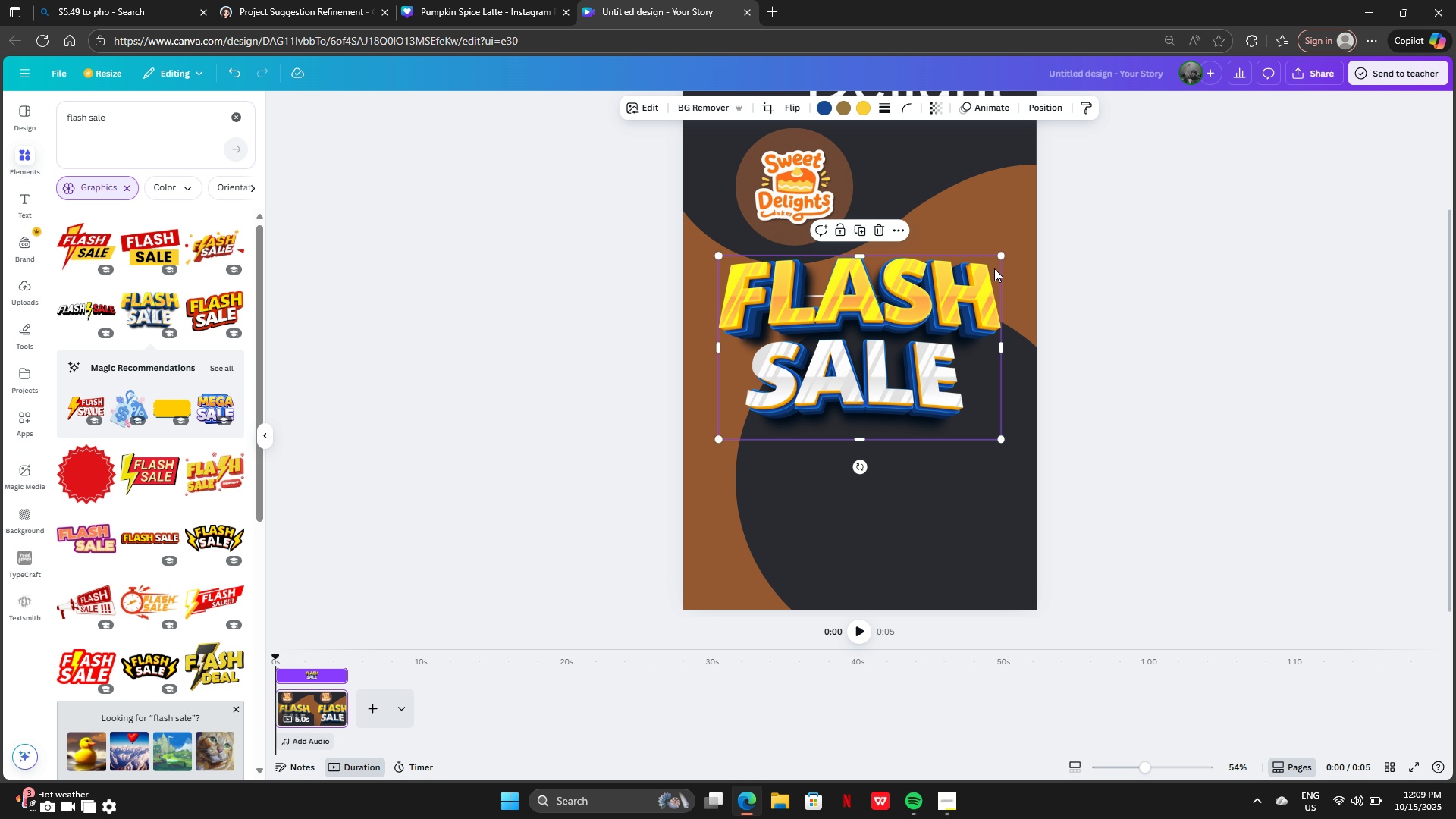 
left_click_drag(start_coordinate=[999, 256], to_coordinate=[881, 344])
 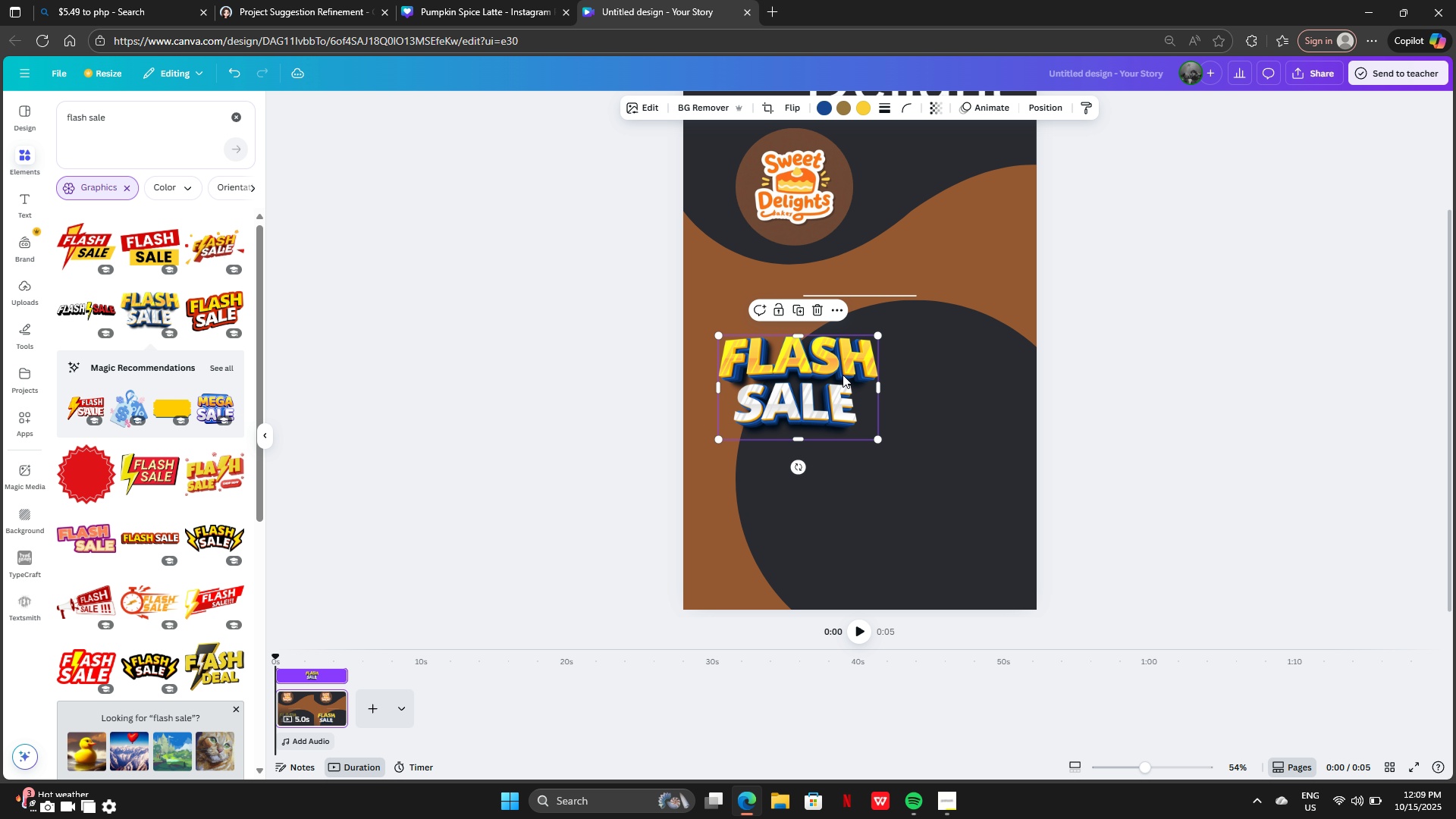 
left_click_drag(start_coordinate=[843, 375], to_coordinate=[902, 284])
 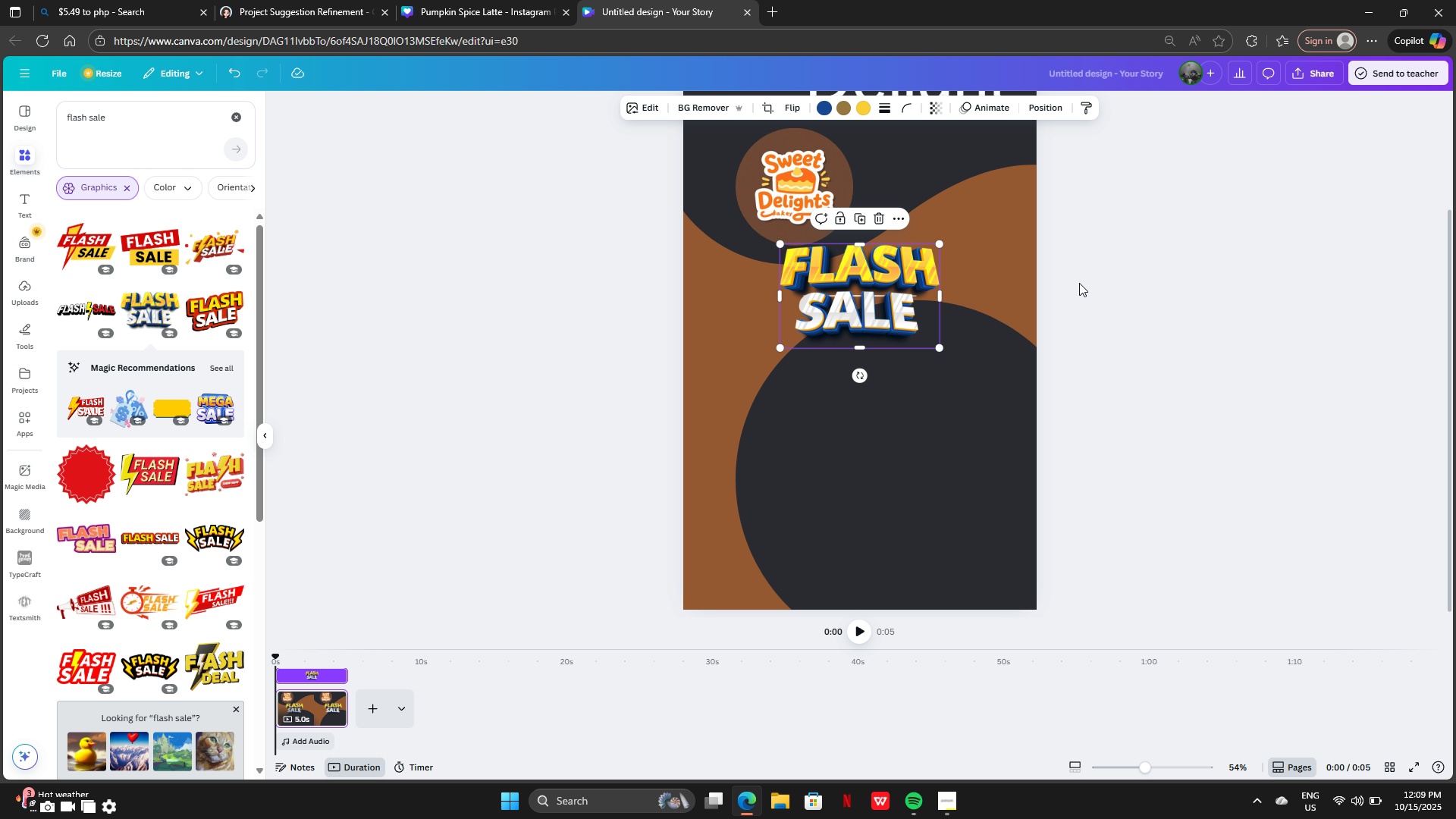 
scroll: coordinate [1079, 282], scroll_direction: up, amount: 2.0
 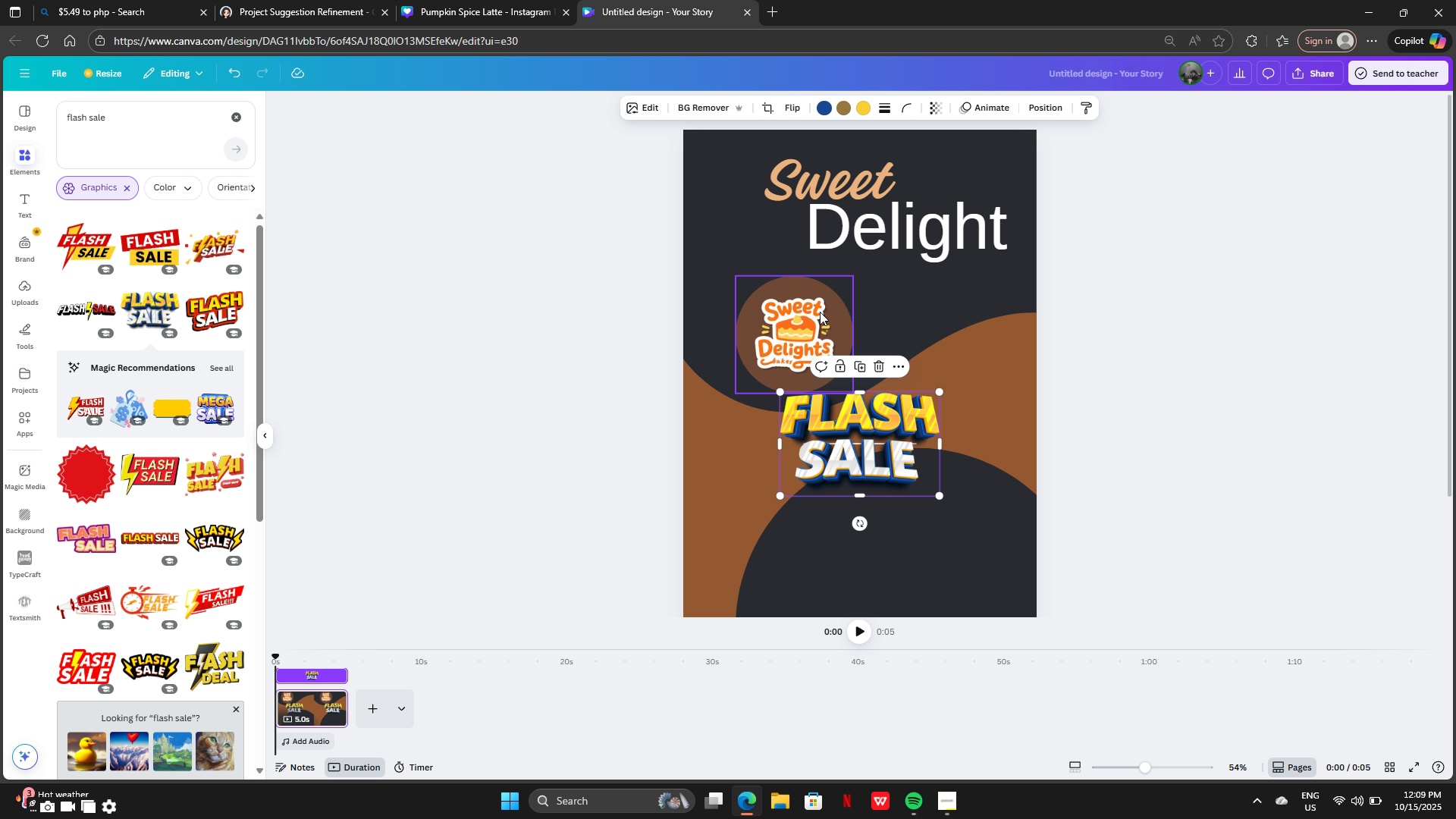 
left_click([819, 311])
 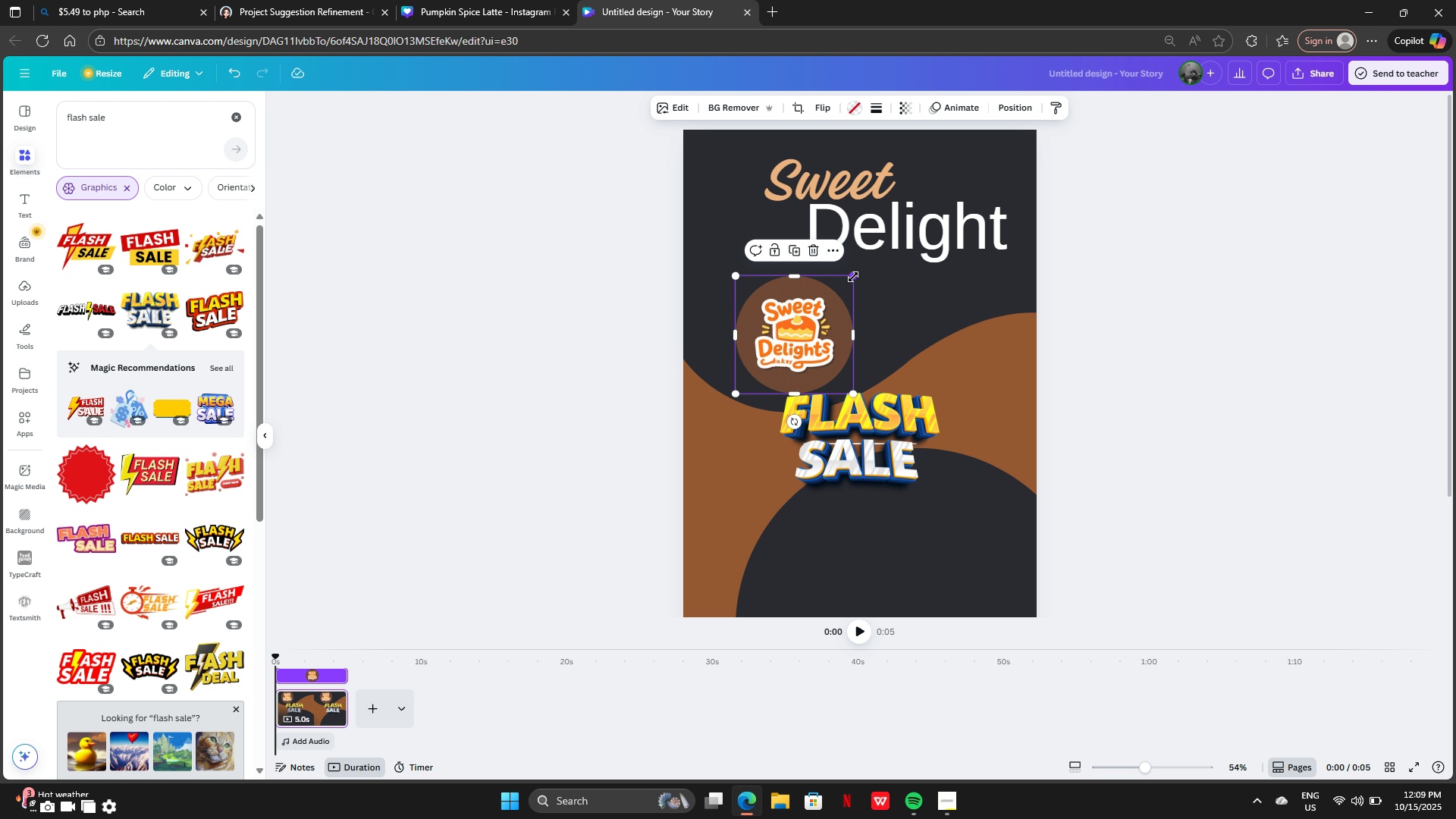 
left_click_drag(start_coordinate=[853, 276], to_coordinate=[824, 306])
 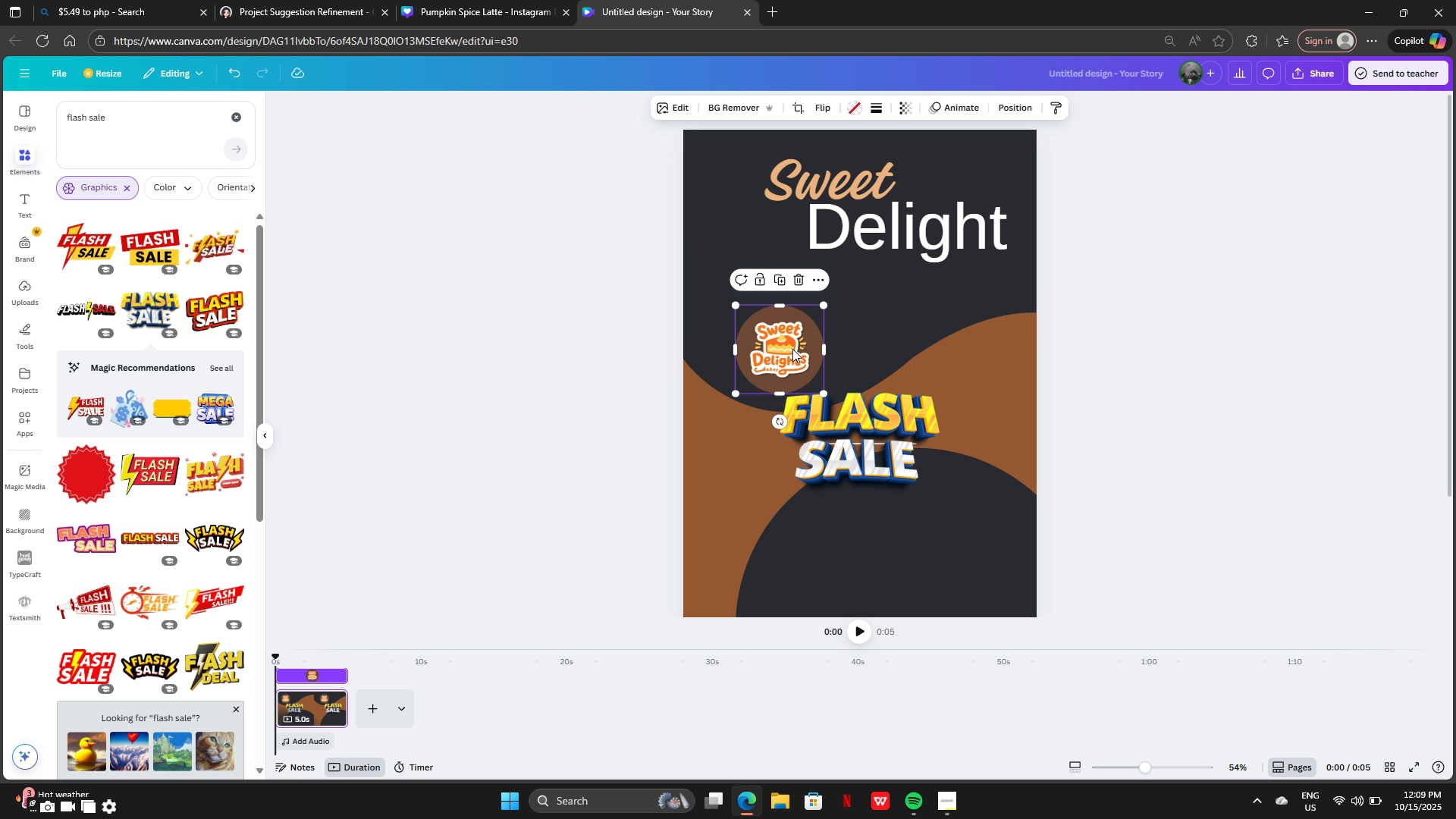 
left_click_drag(start_coordinate=[792, 349], to_coordinate=[799, 345])
 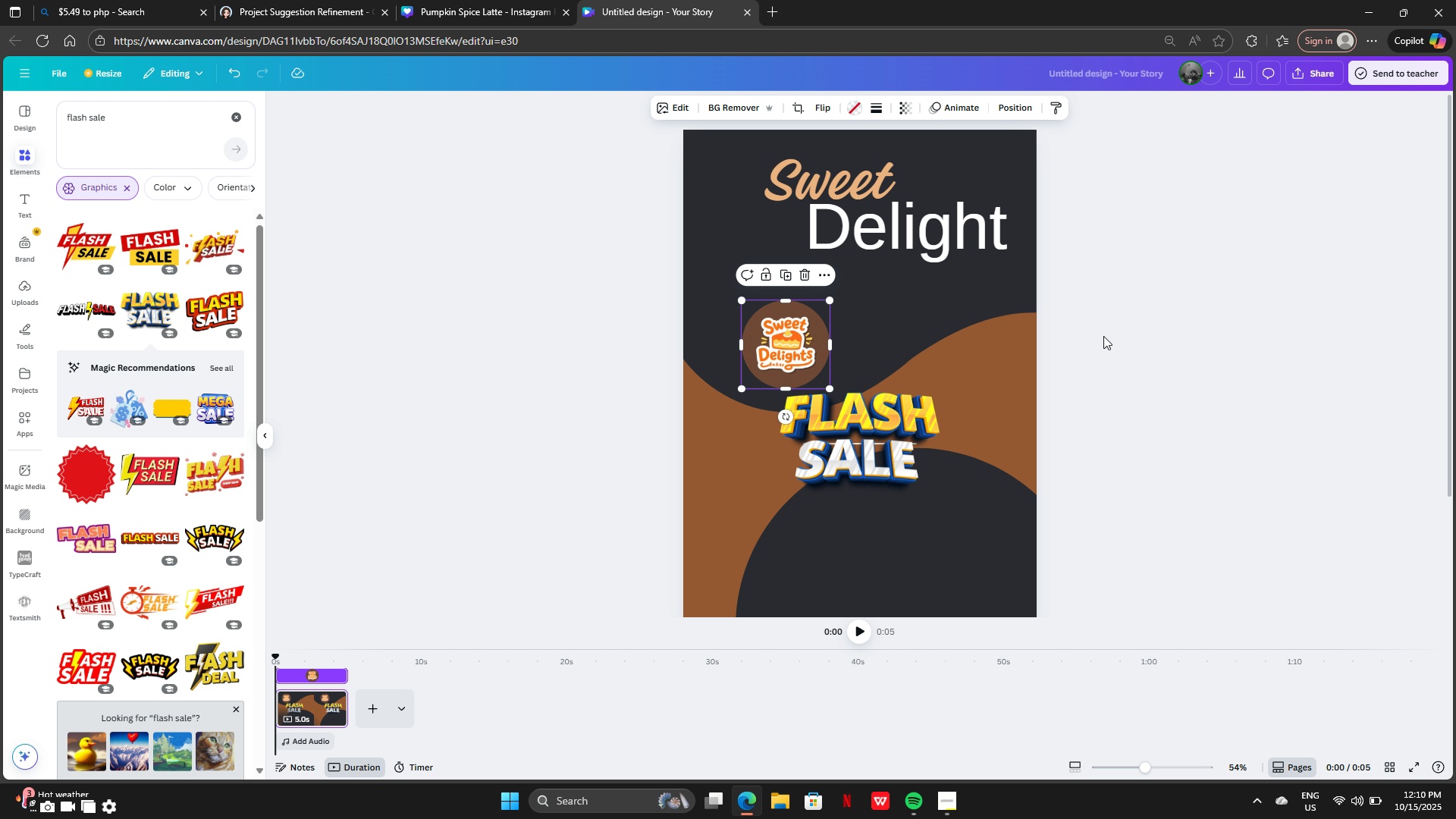 
left_click([1103, 336])
 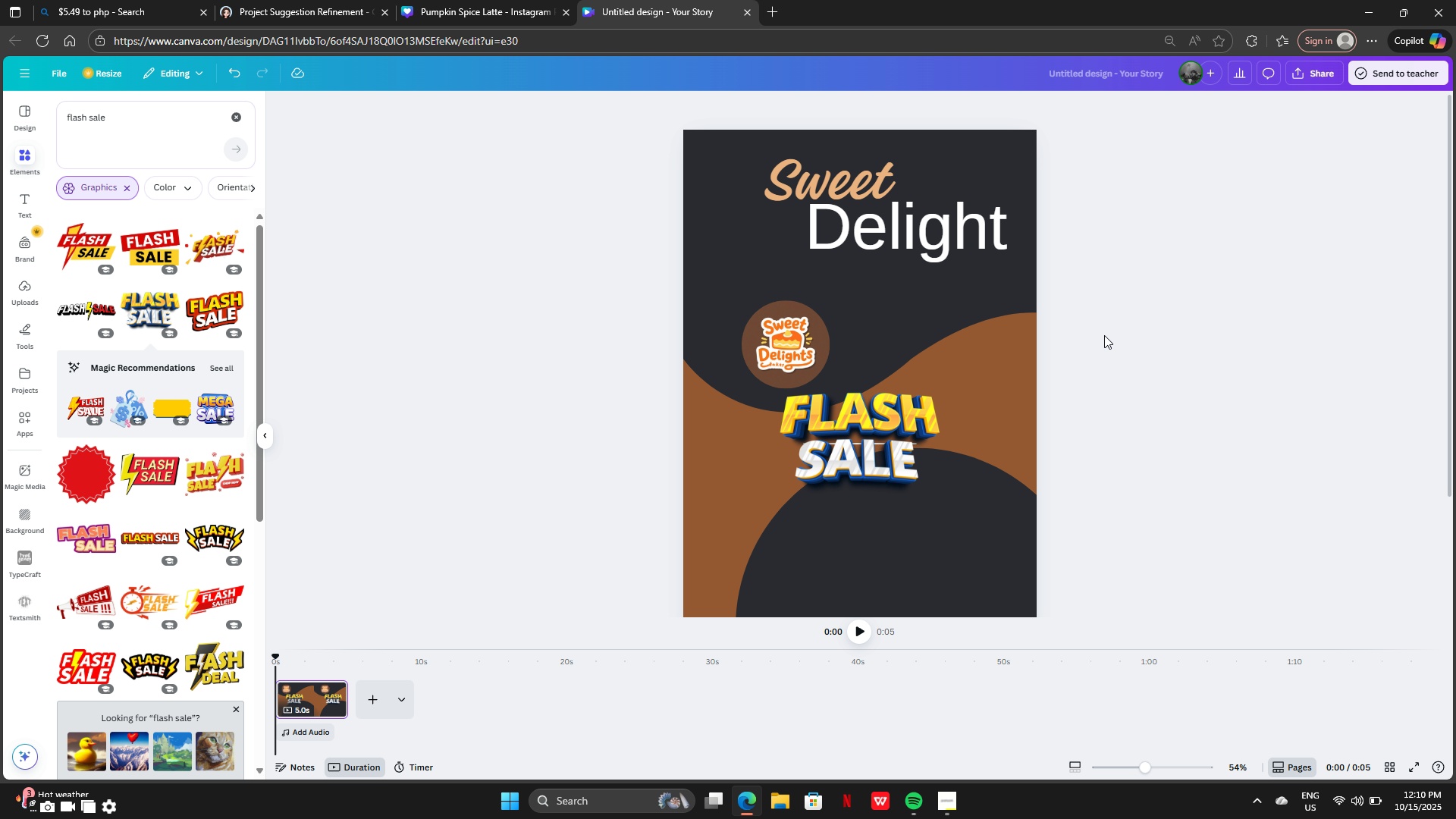 
scroll: coordinate [1104, 335], scroll_direction: down, amount: 2.0
 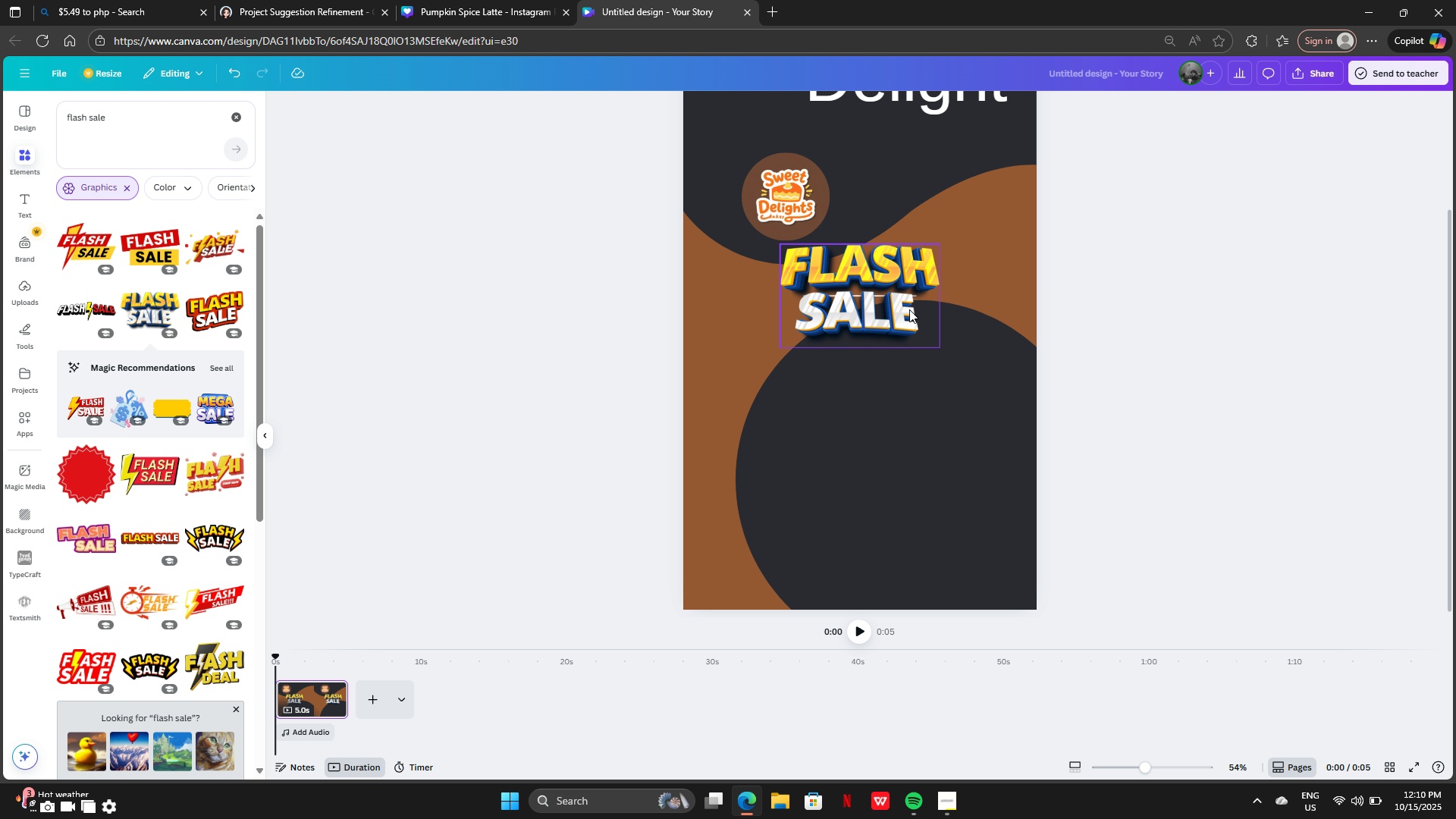 
left_click_drag(start_coordinate=[906, 308], to_coordinate=[829, 365])
 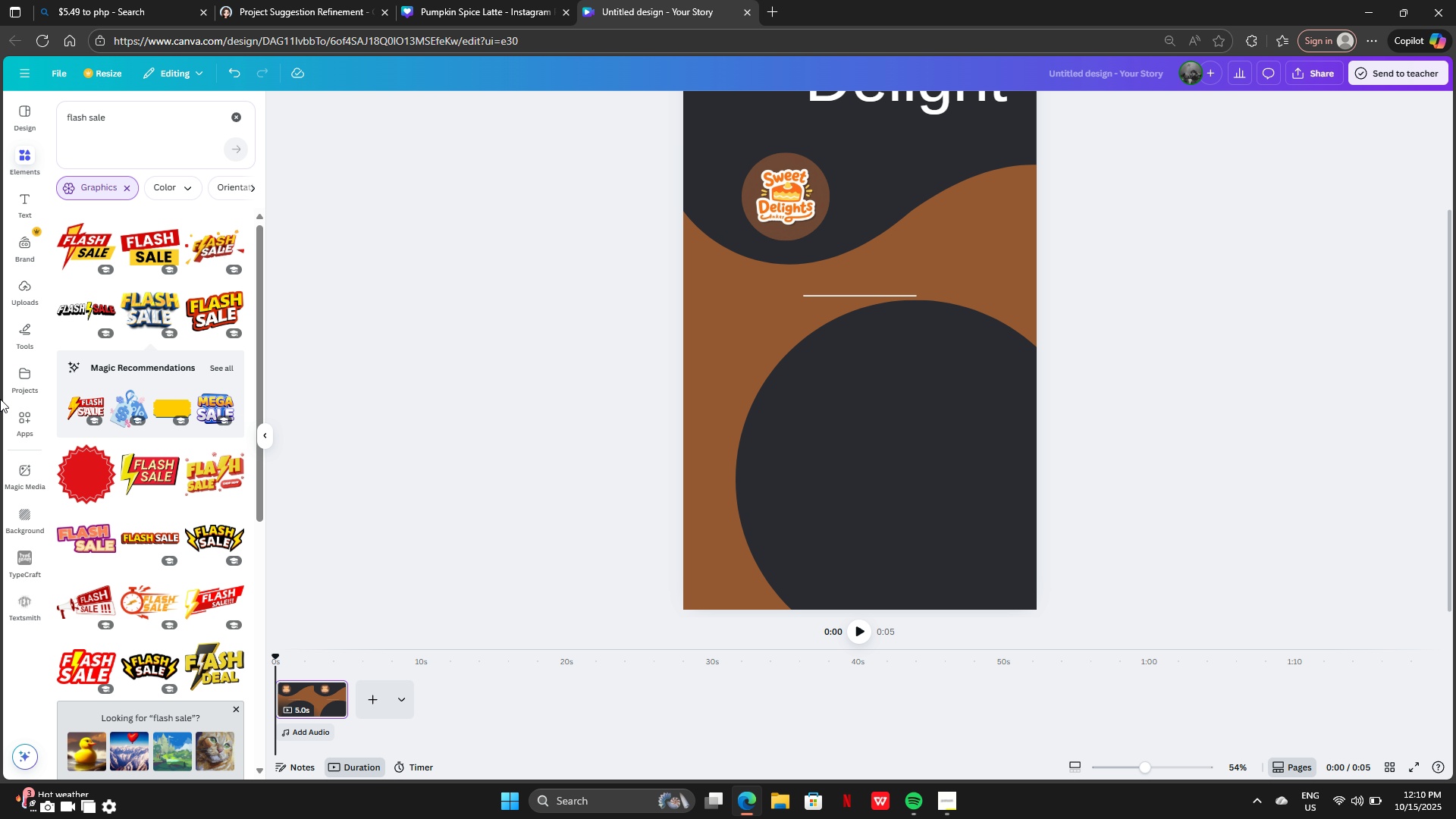 
scroll: coordinate [184, 469], scroll_direction: down, amount: 7.0
 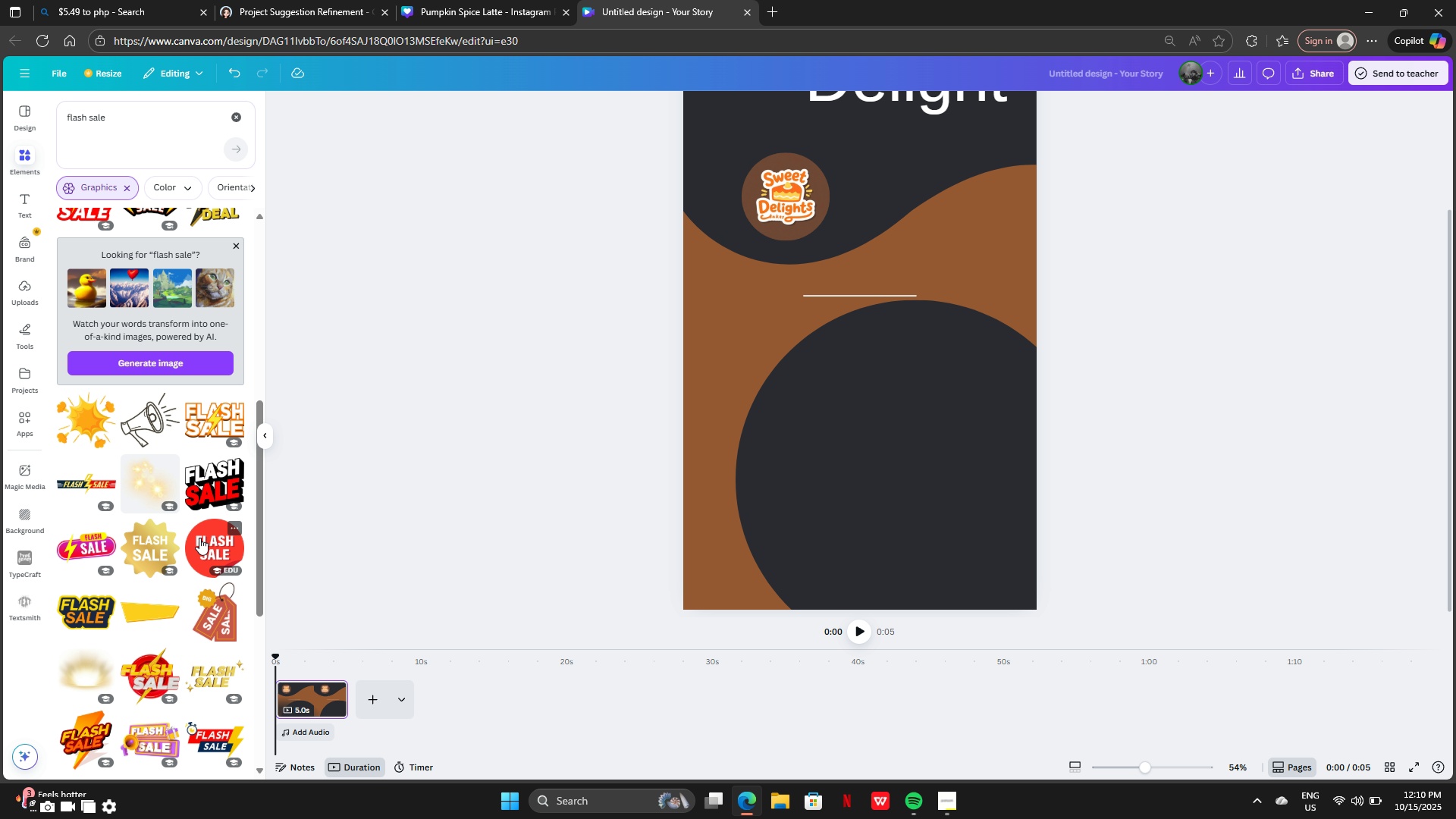 
left_click([211, 541])
 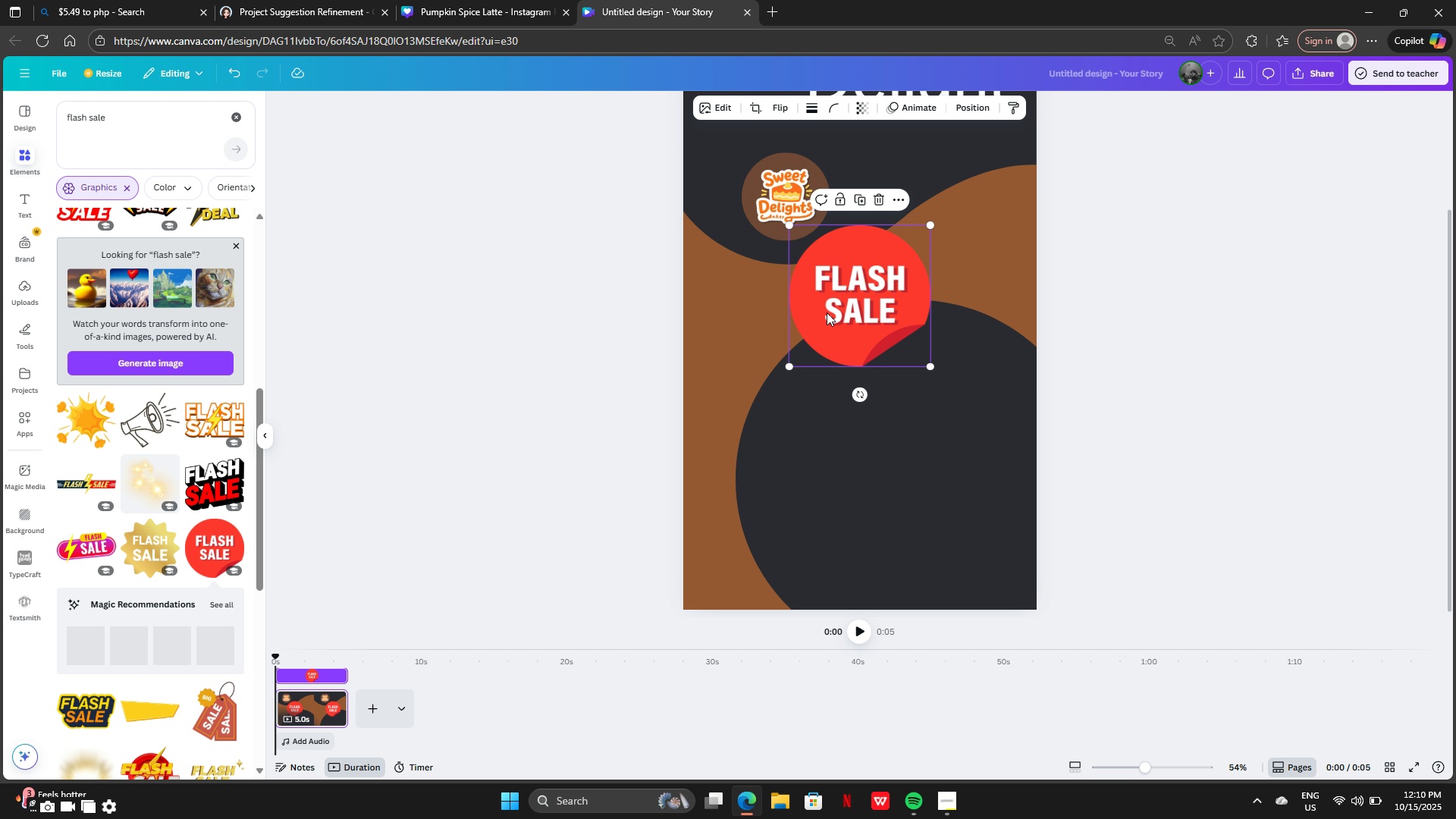 
left_click_drag(start_coordinate=[827, 312], to_coordinate=[741, 368])
 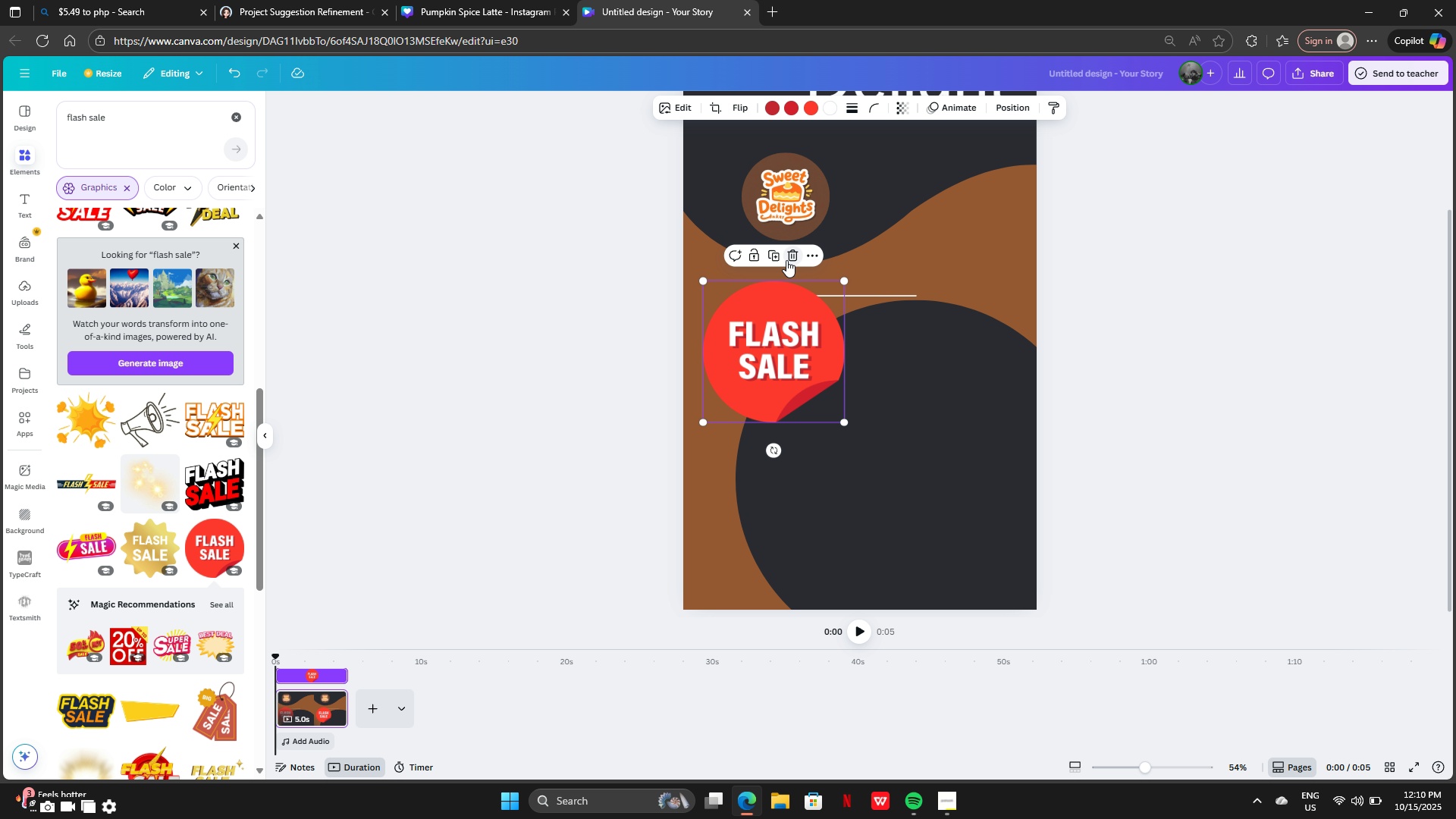 
left_click([786, 260])
 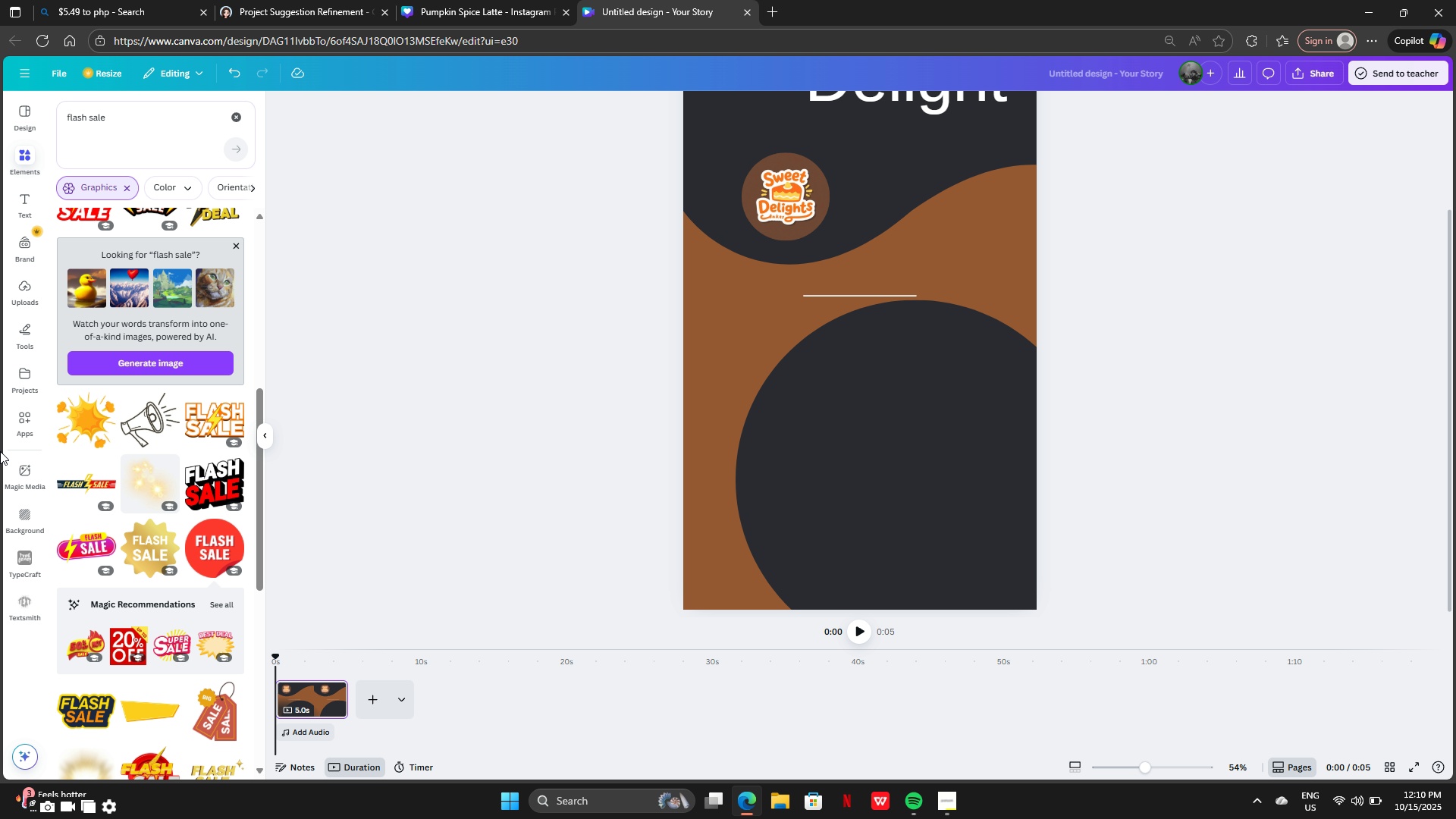 
scroll: coordinate [156, 402], scroll_direction: up, amount: 16.0
 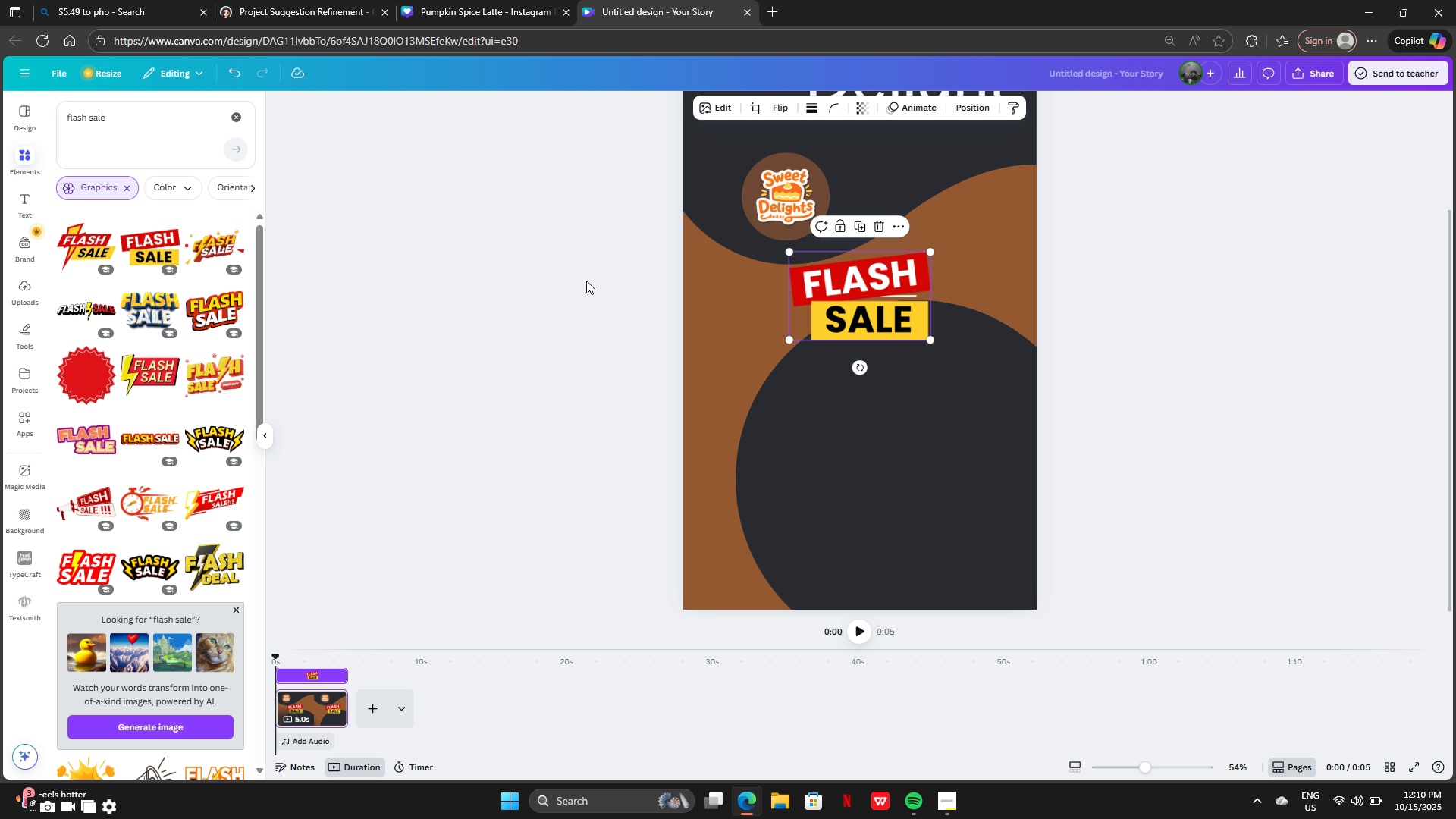 
left_click_drag(start_coordinate=[841, 286], to_coordinate=[755, 331])
 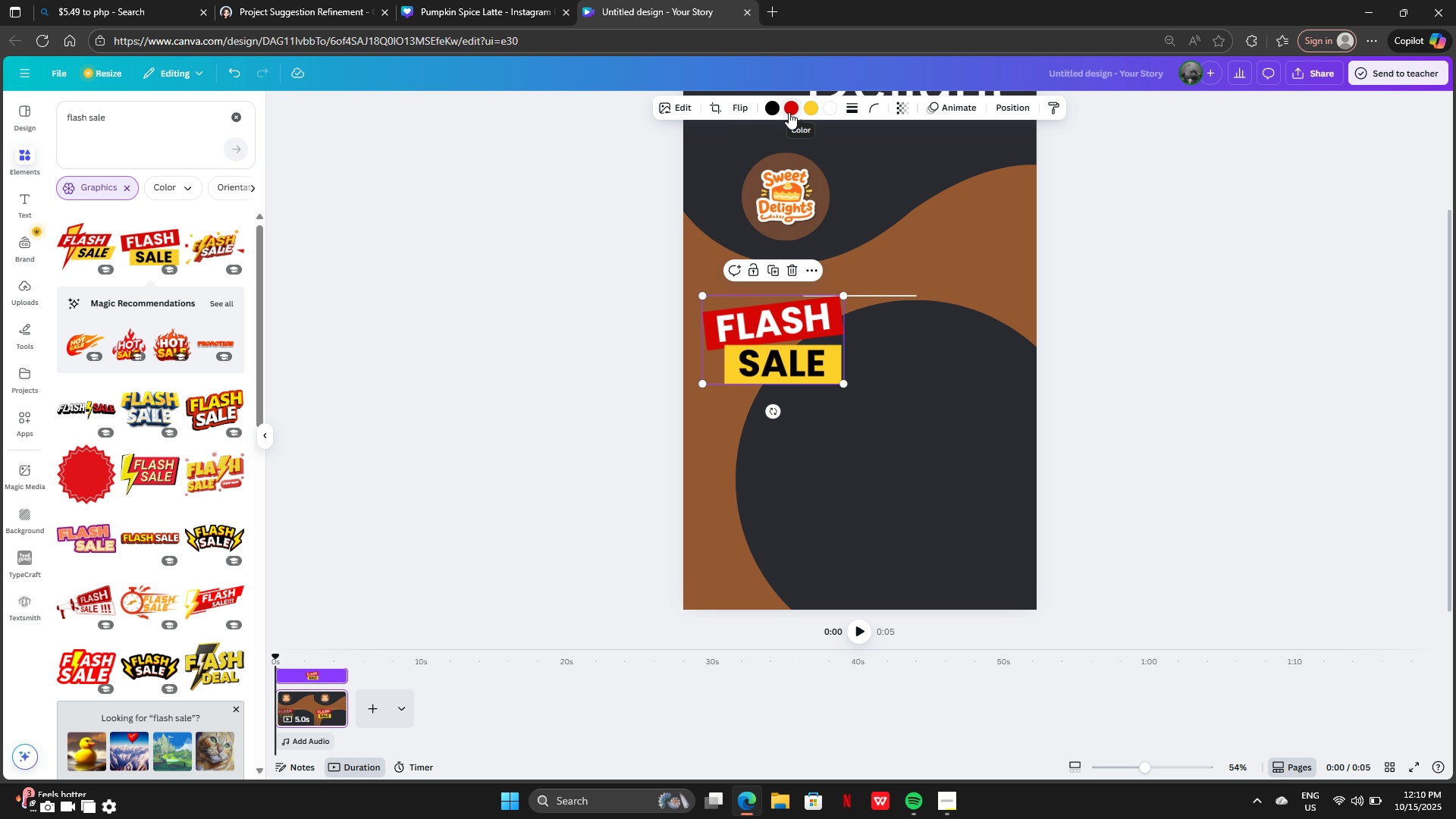 
left_click([792, 109])
 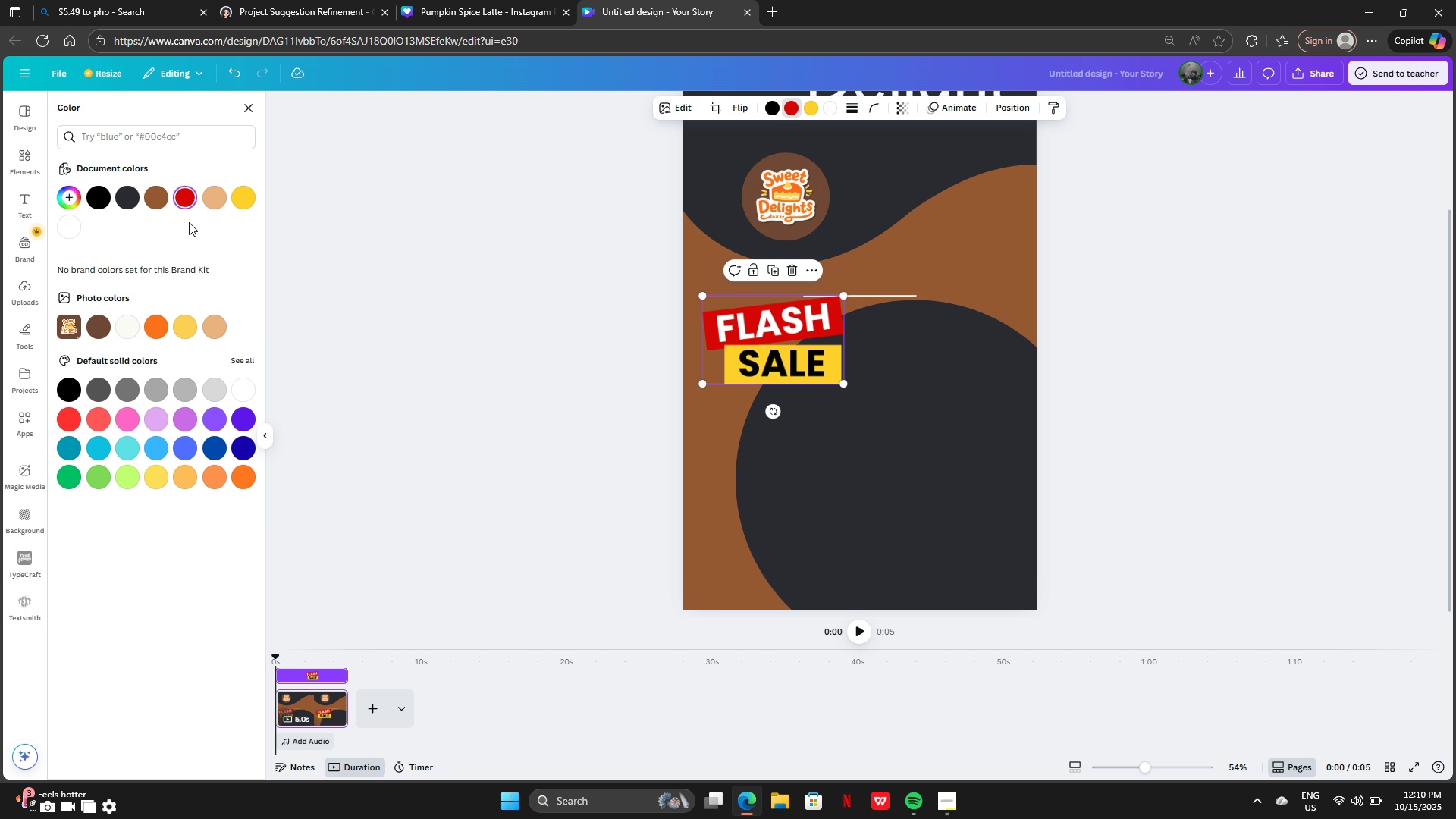 
mouse_move([221, 195])
 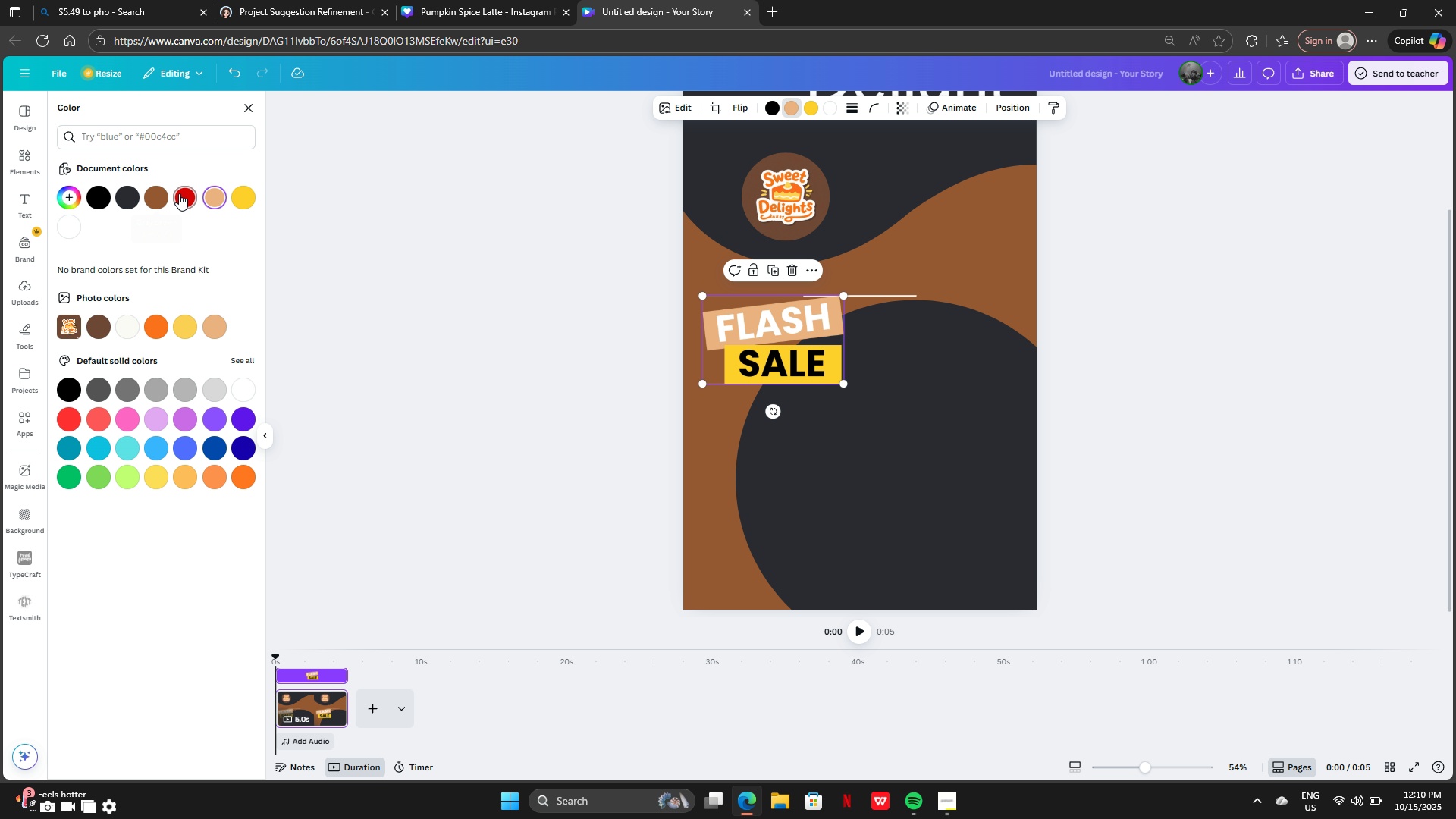 
left_click([179, 193])
 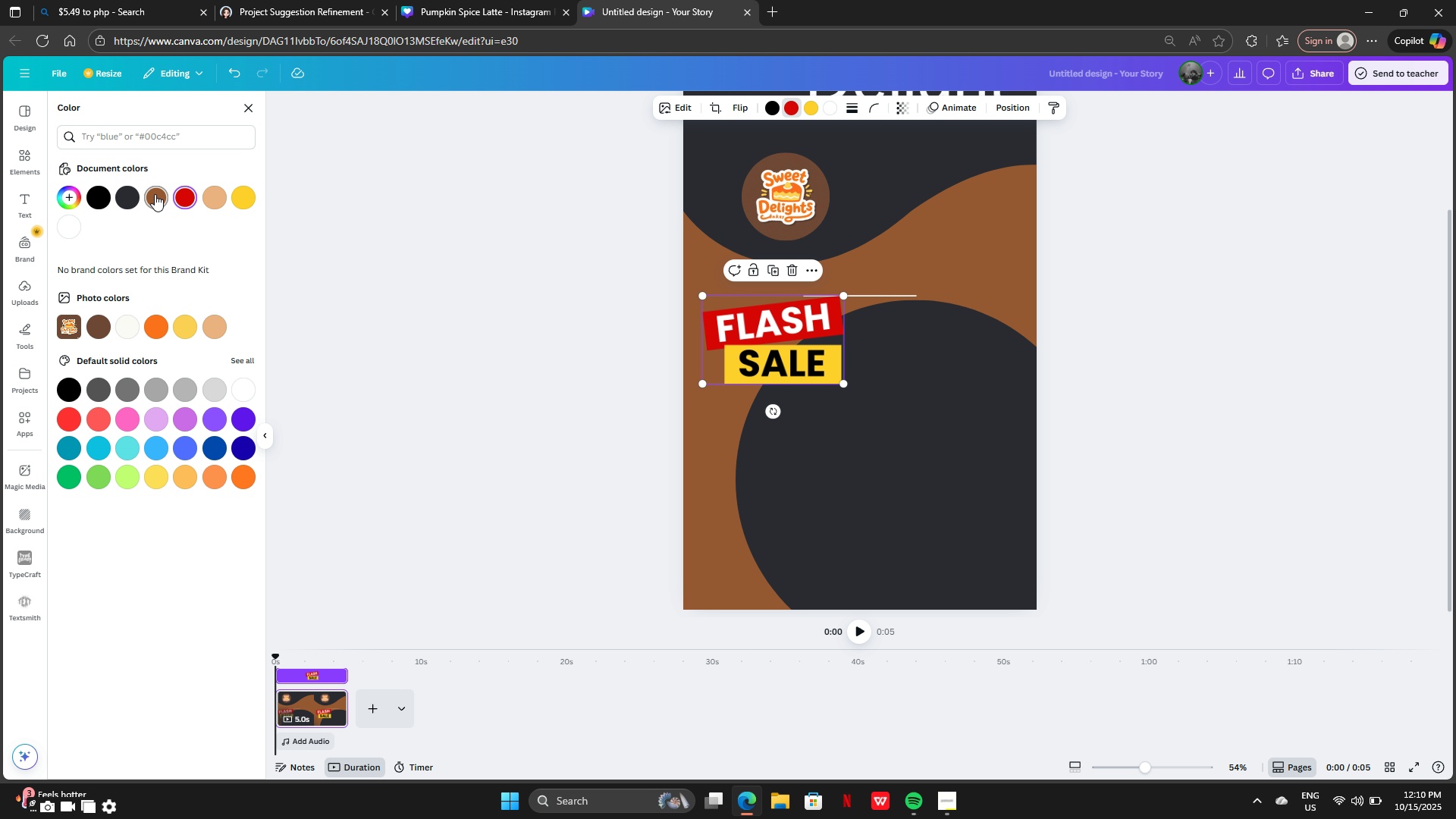 
left_click([155, 194])
 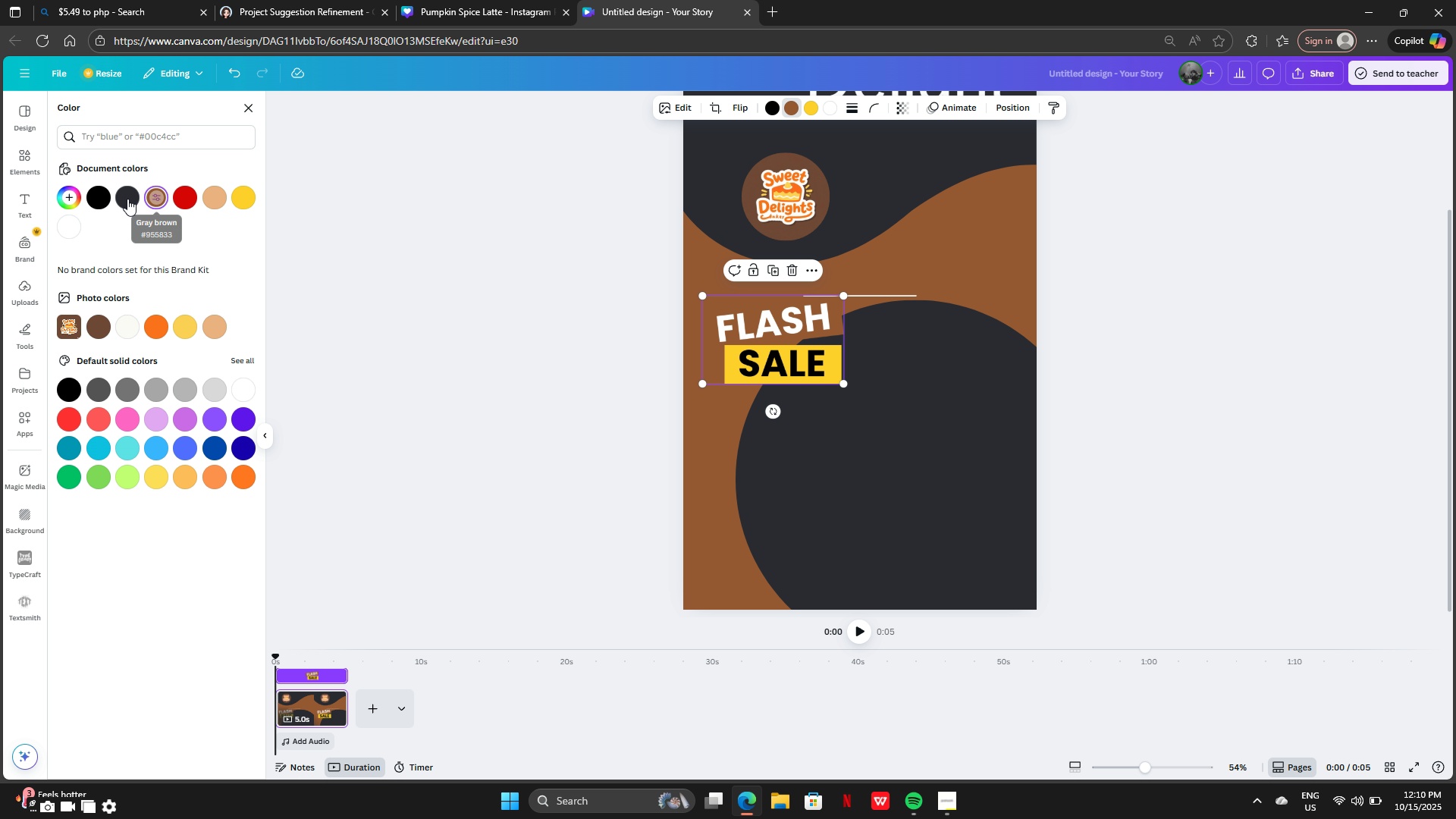 
left_click([121, 199])
 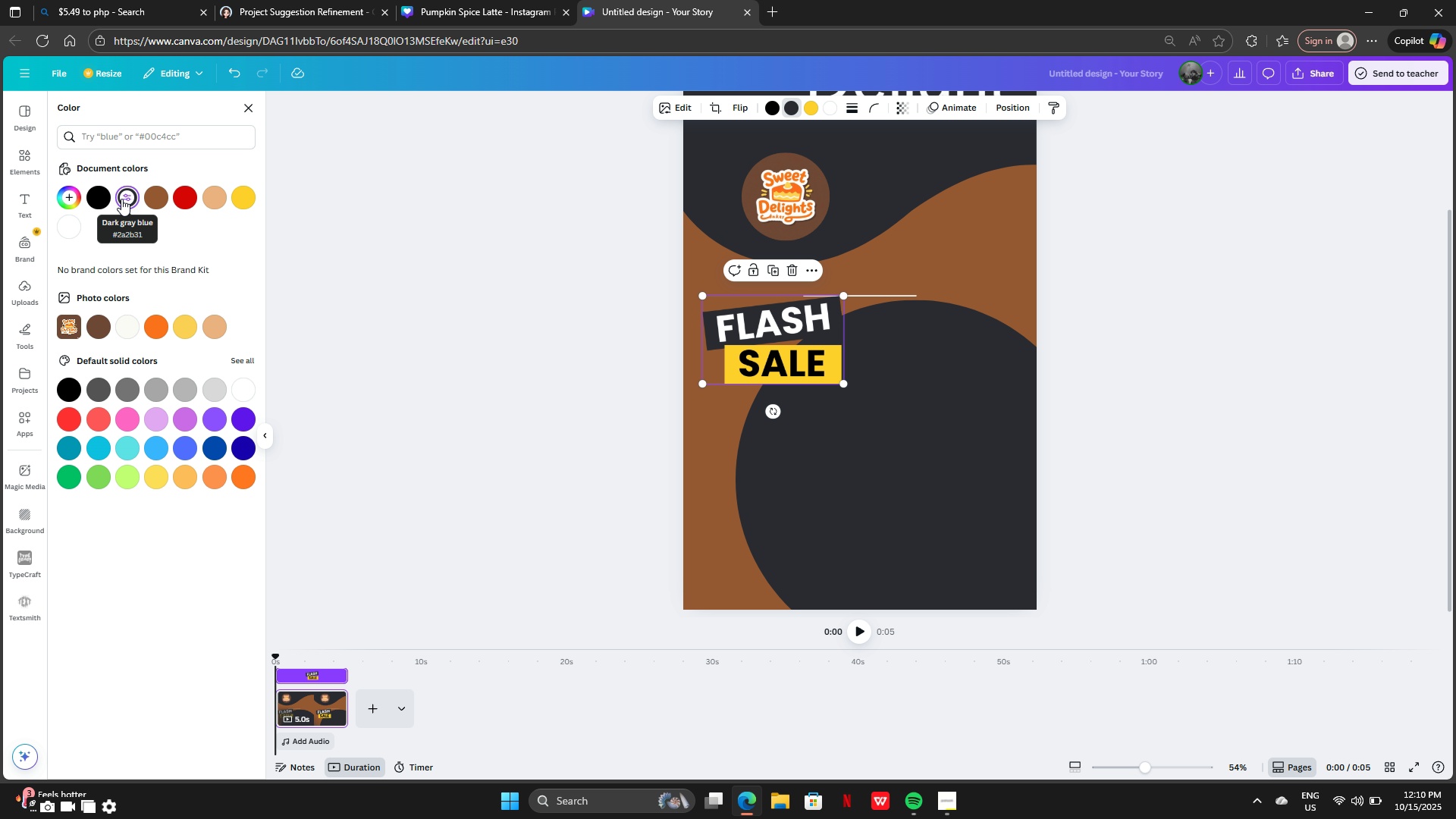 
left_click([101, 204])
 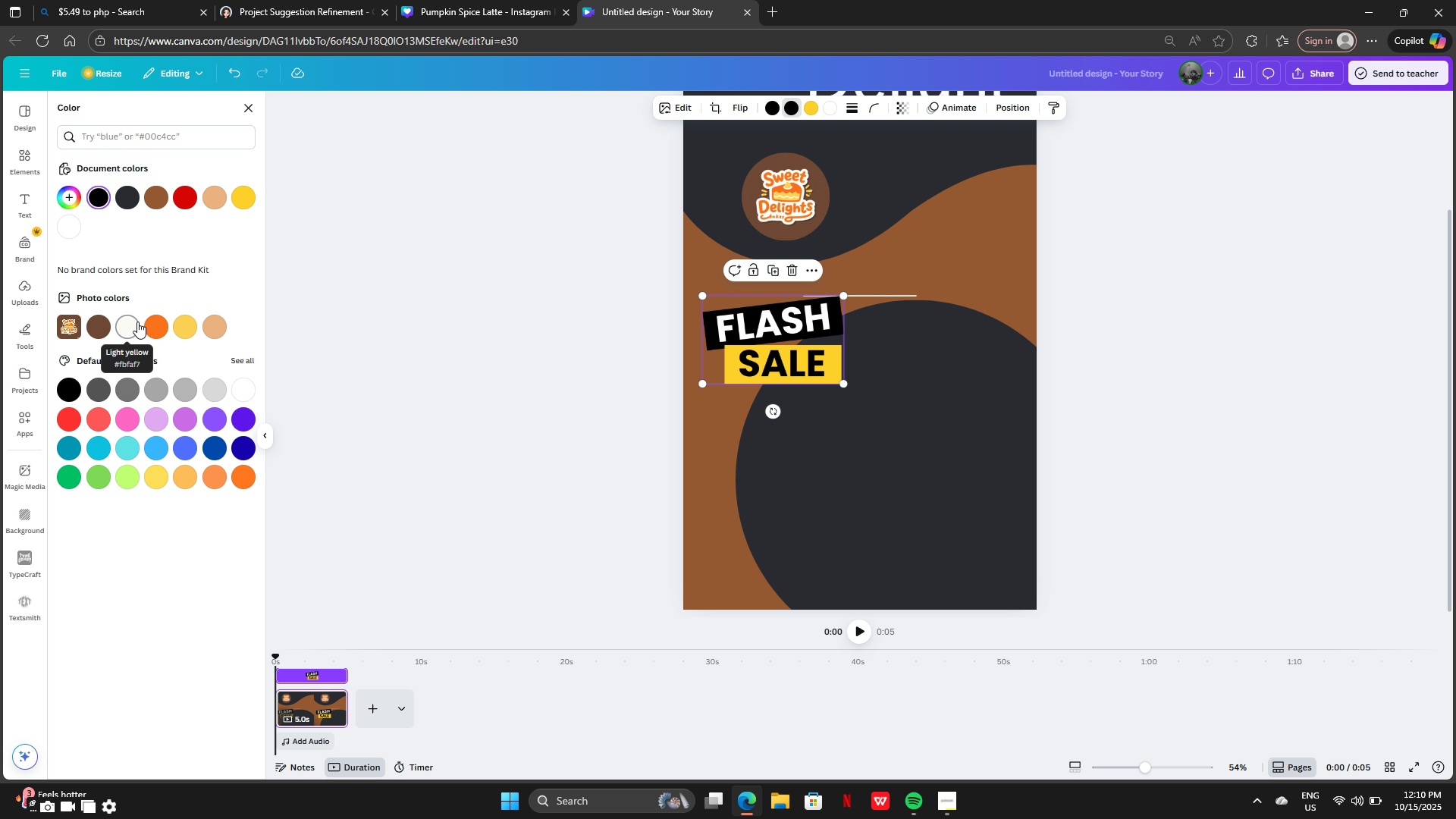 
left_click([1227, 251])
 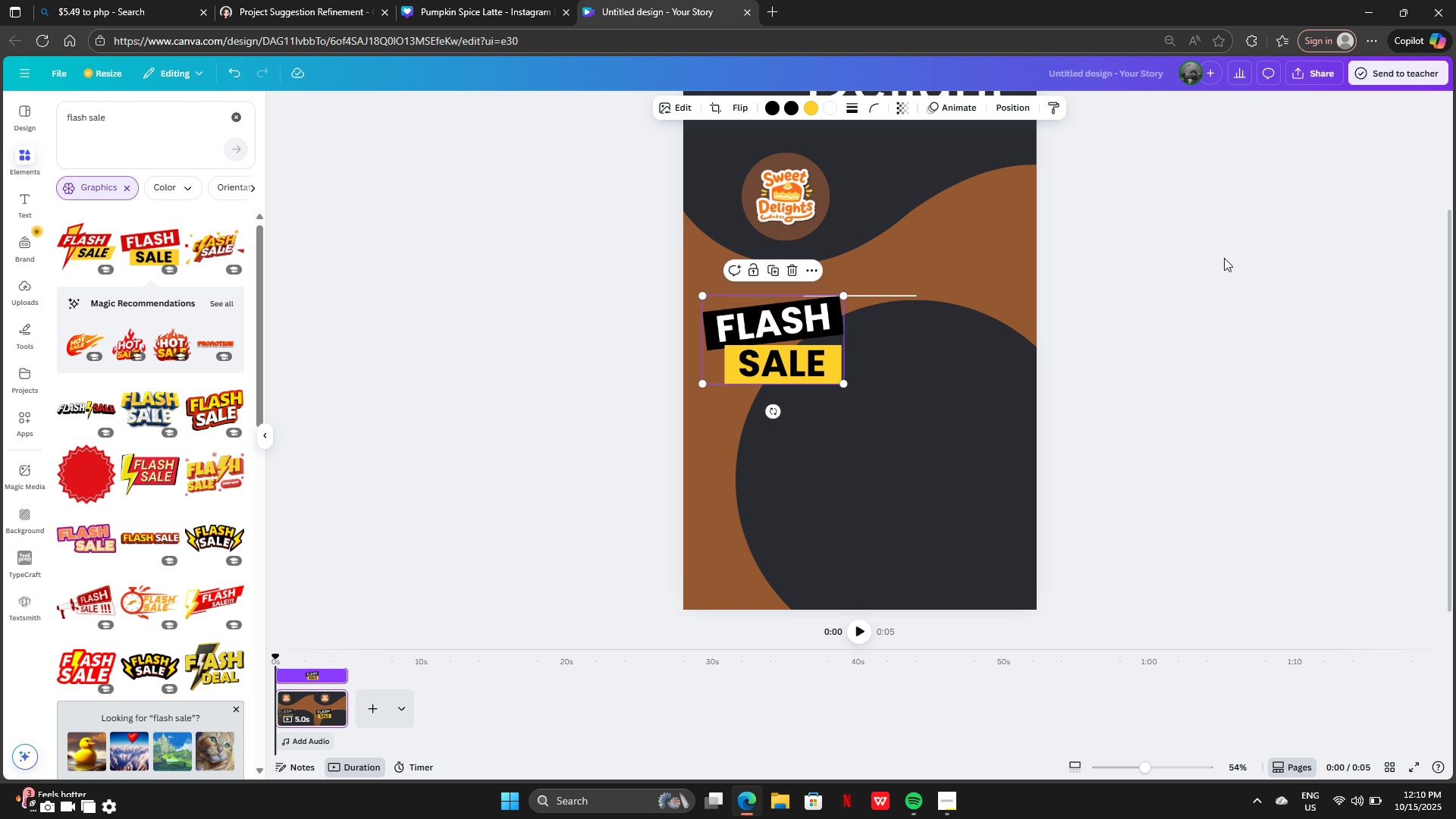 
scroll: coordinate [1224, 258], scroll_direction: none, amount: 0.0
 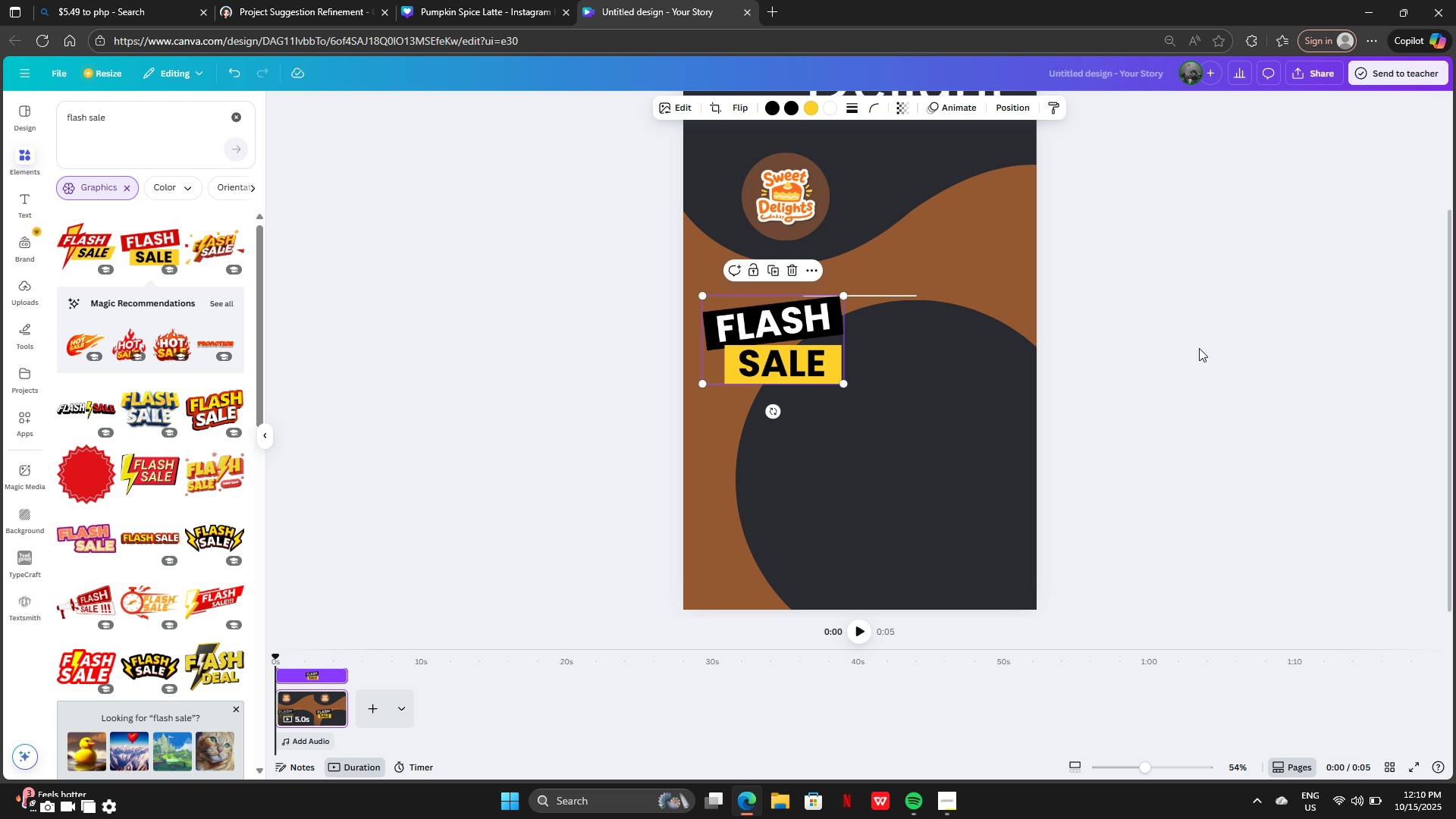 
left_click([1199, 348])
 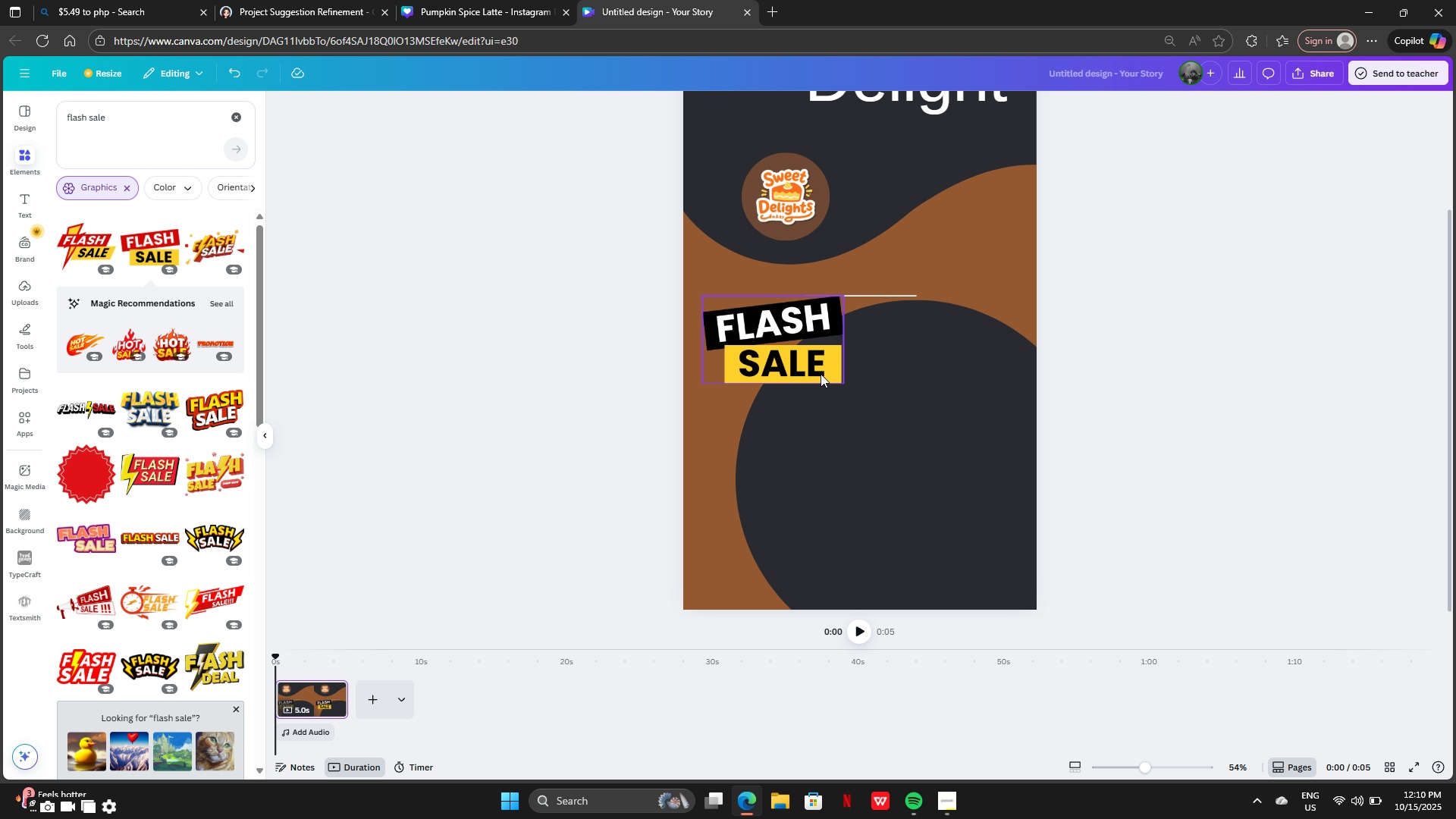 
left_click_drag(start_coordinate=[805, 366], to_coordinate=[977, 332])
 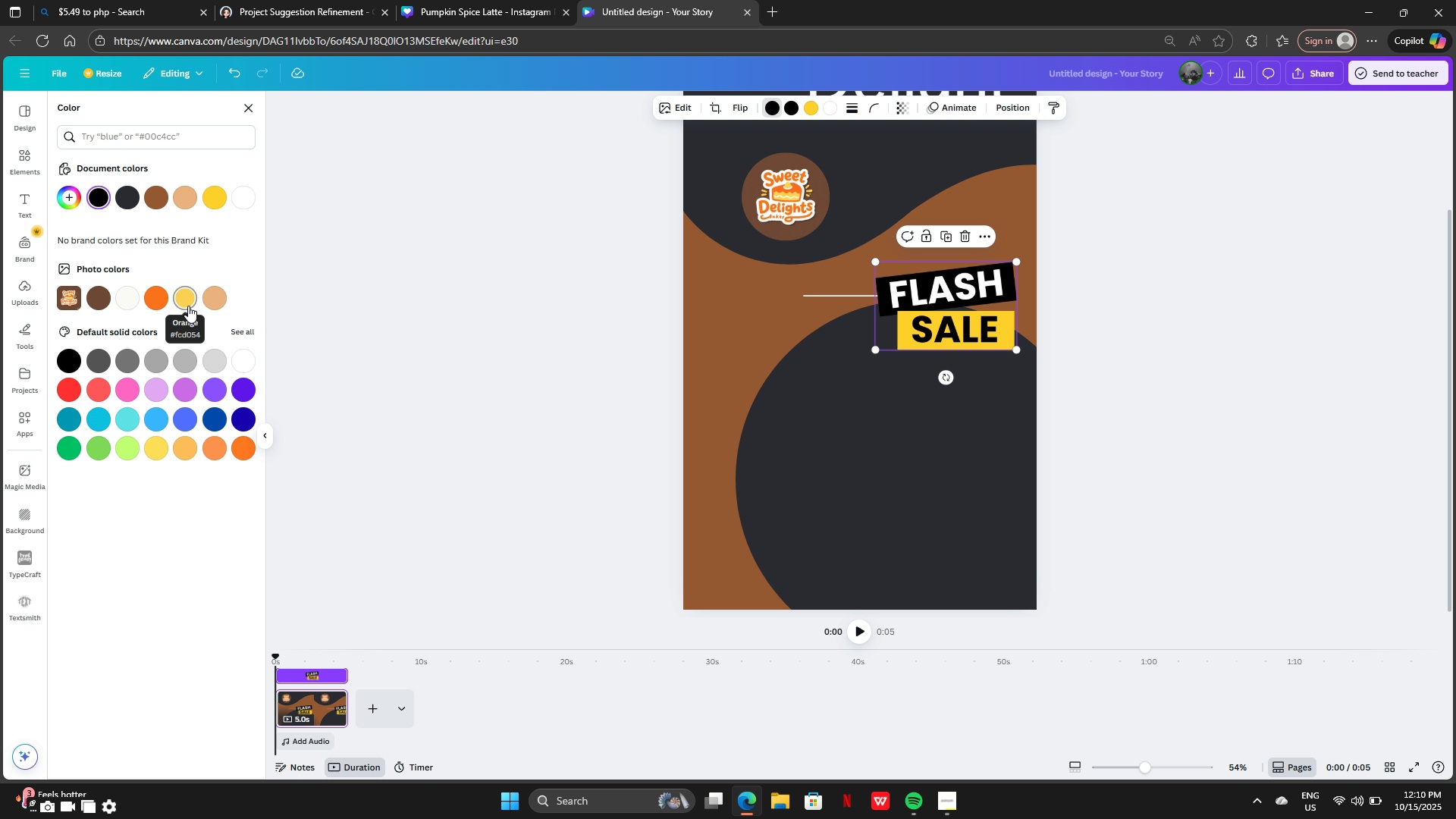 
left_click([184, 307])
 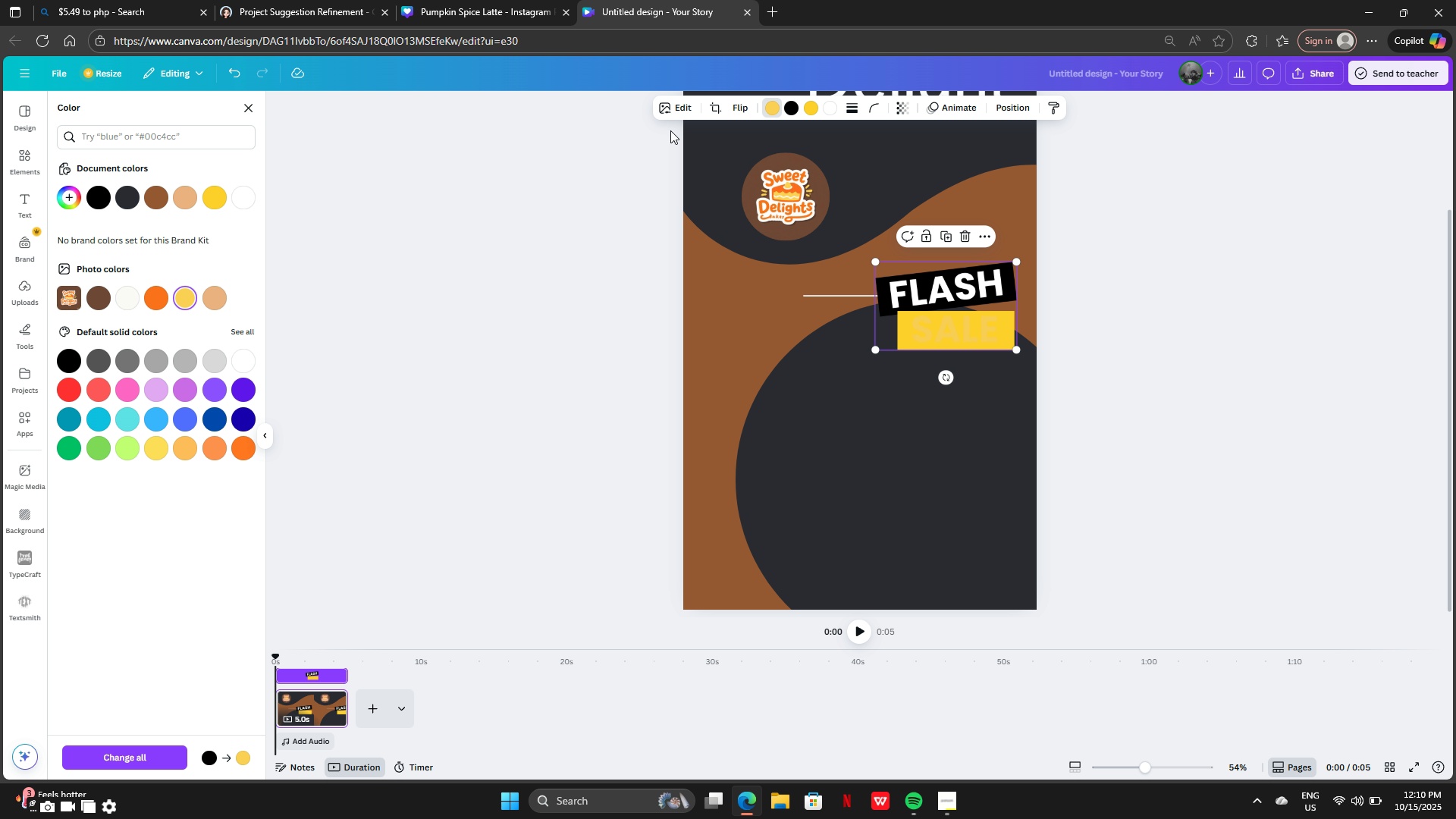 
key(Control+Z)
 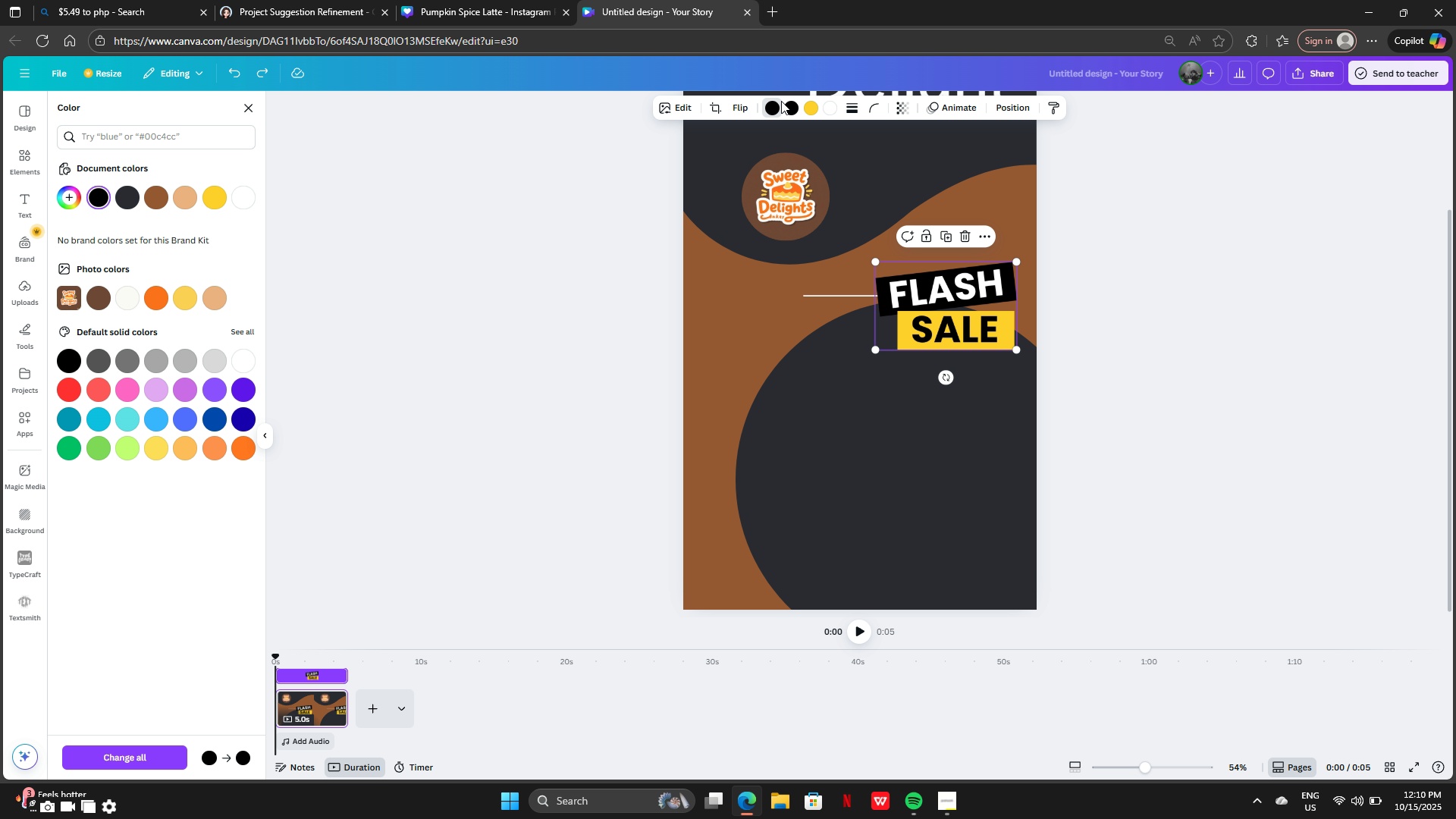 
left_click([786, 102])
 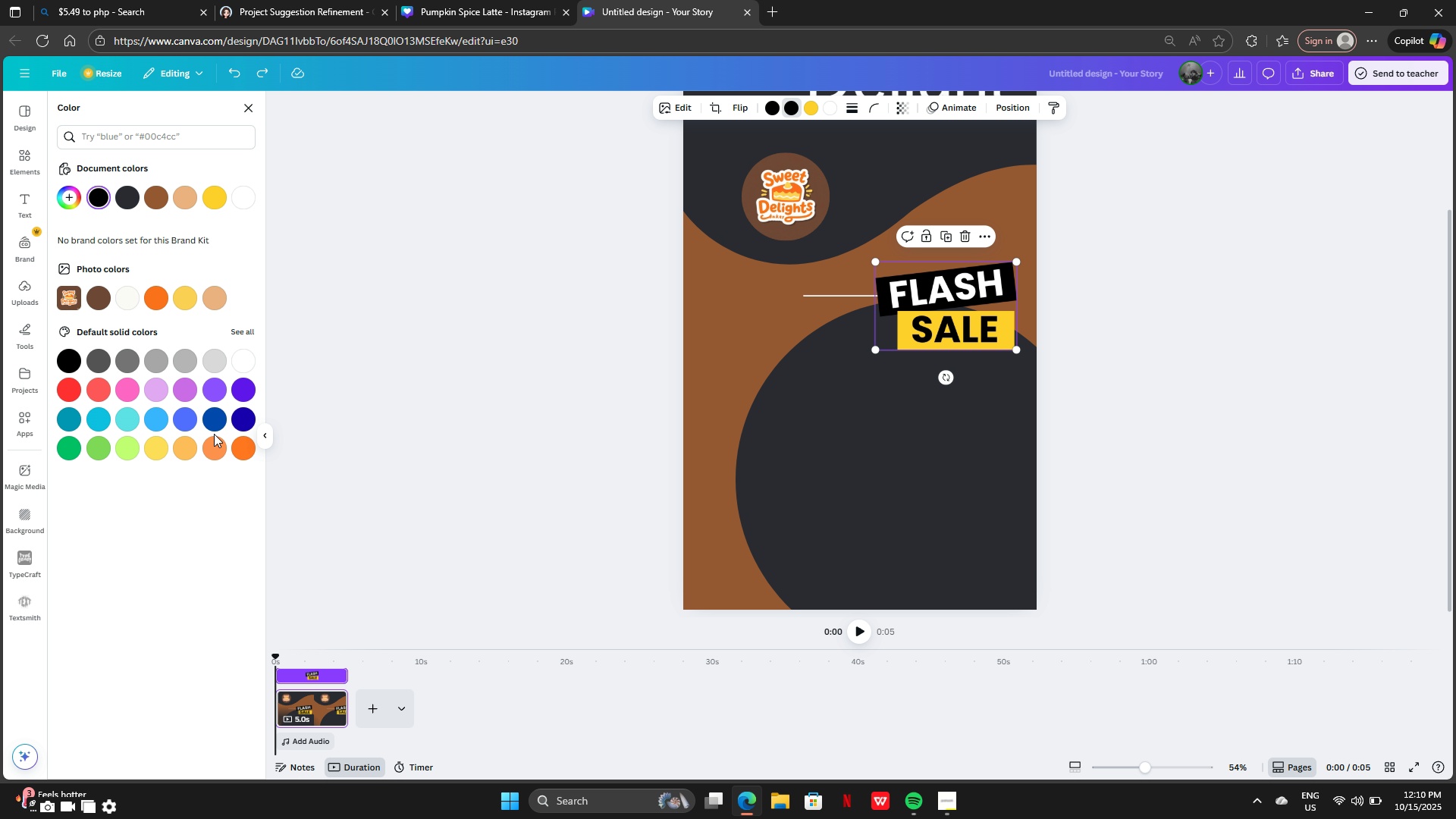 
double_click([215, 448])
 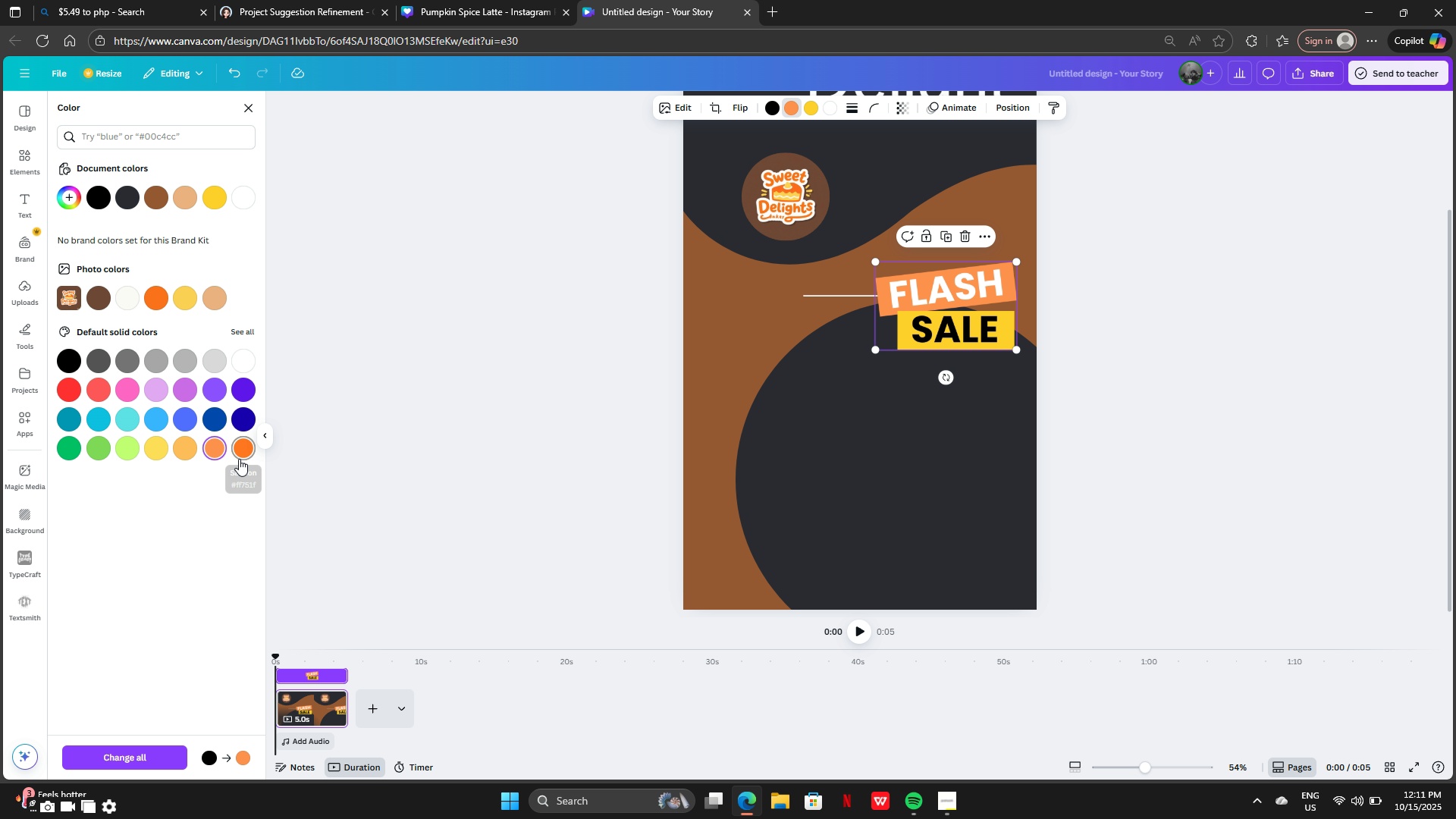 
left_click([239, 452])
 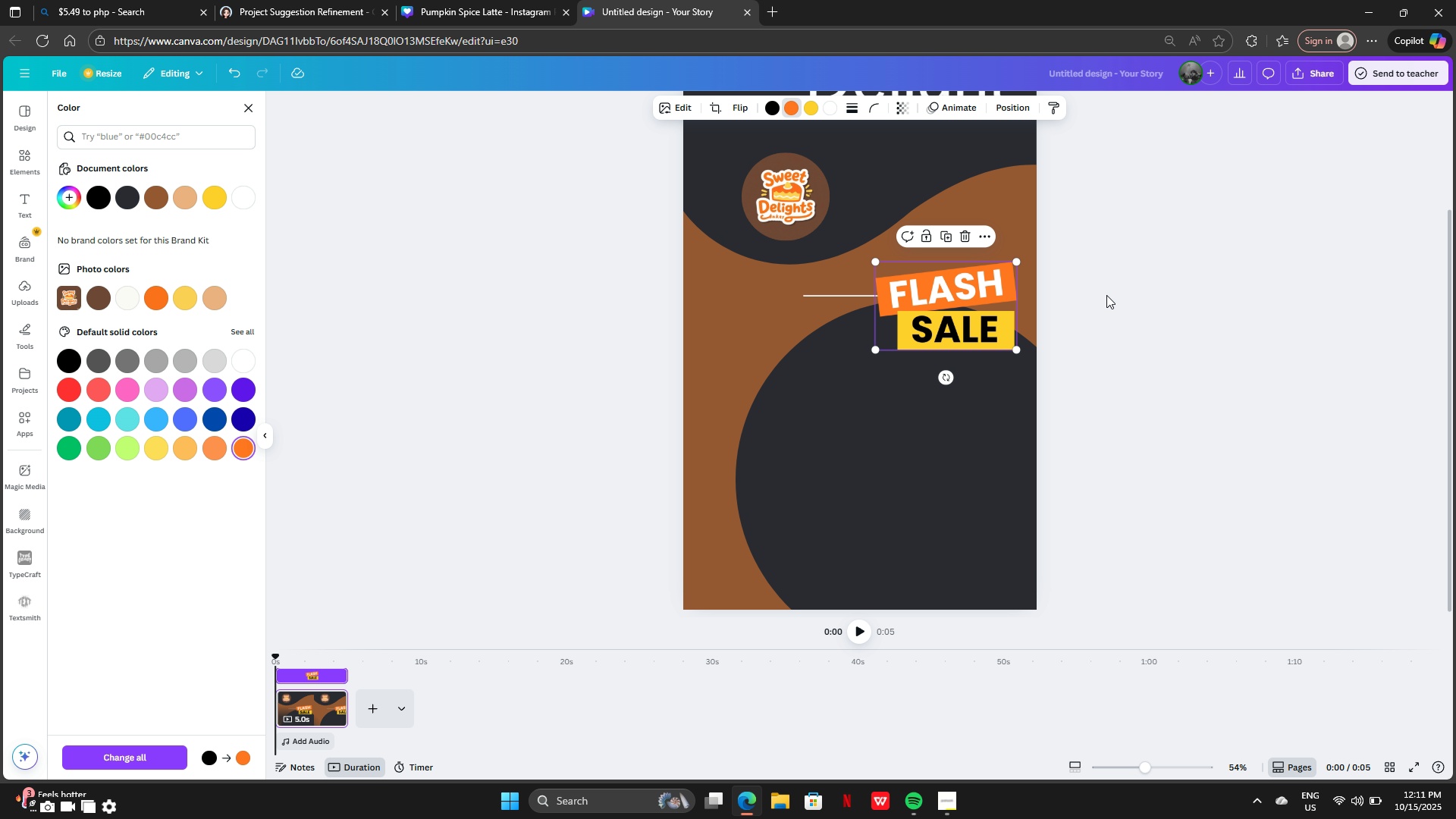 
left_click([1123, 299])
 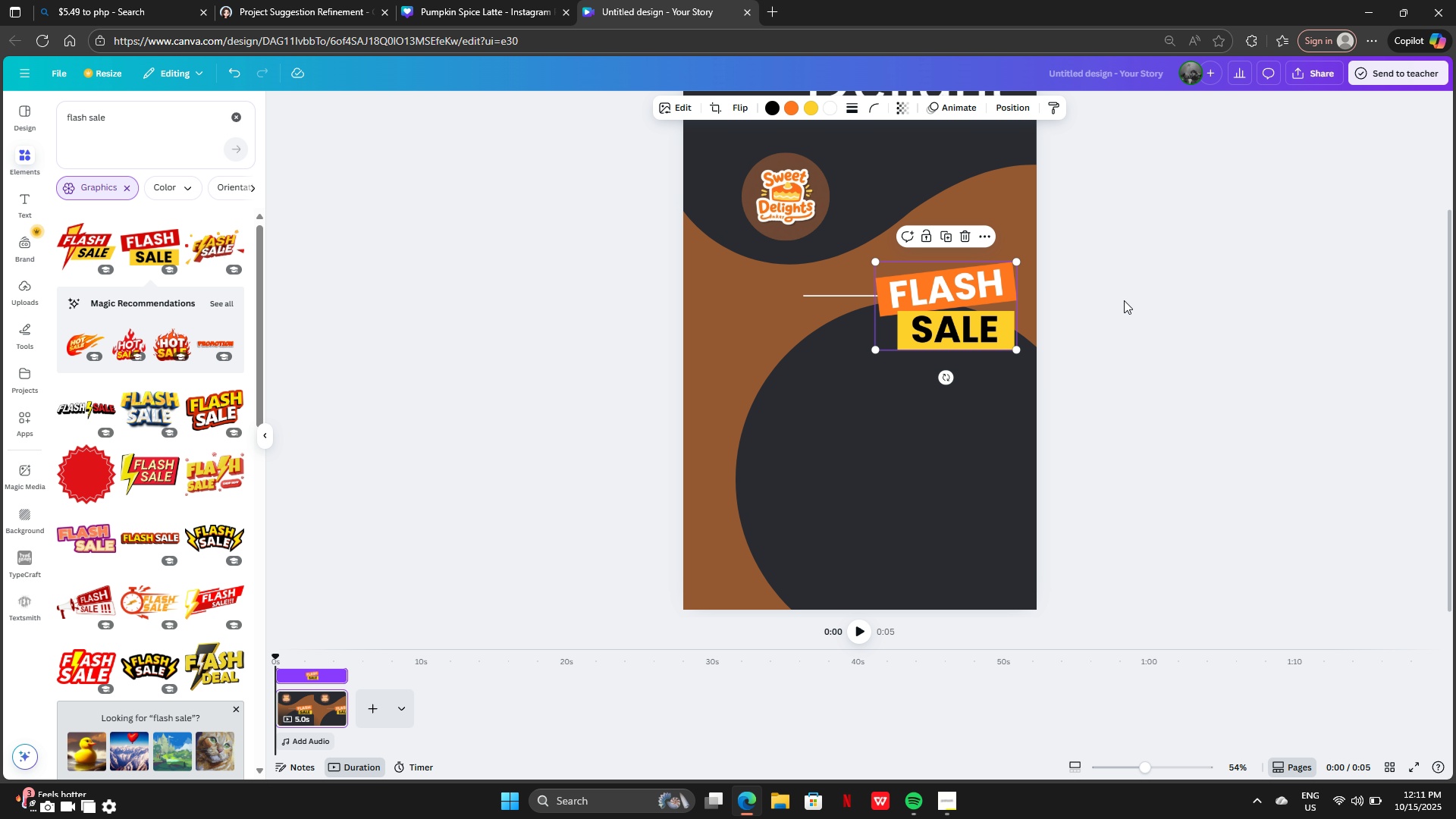 
left_click([1124, 300])
 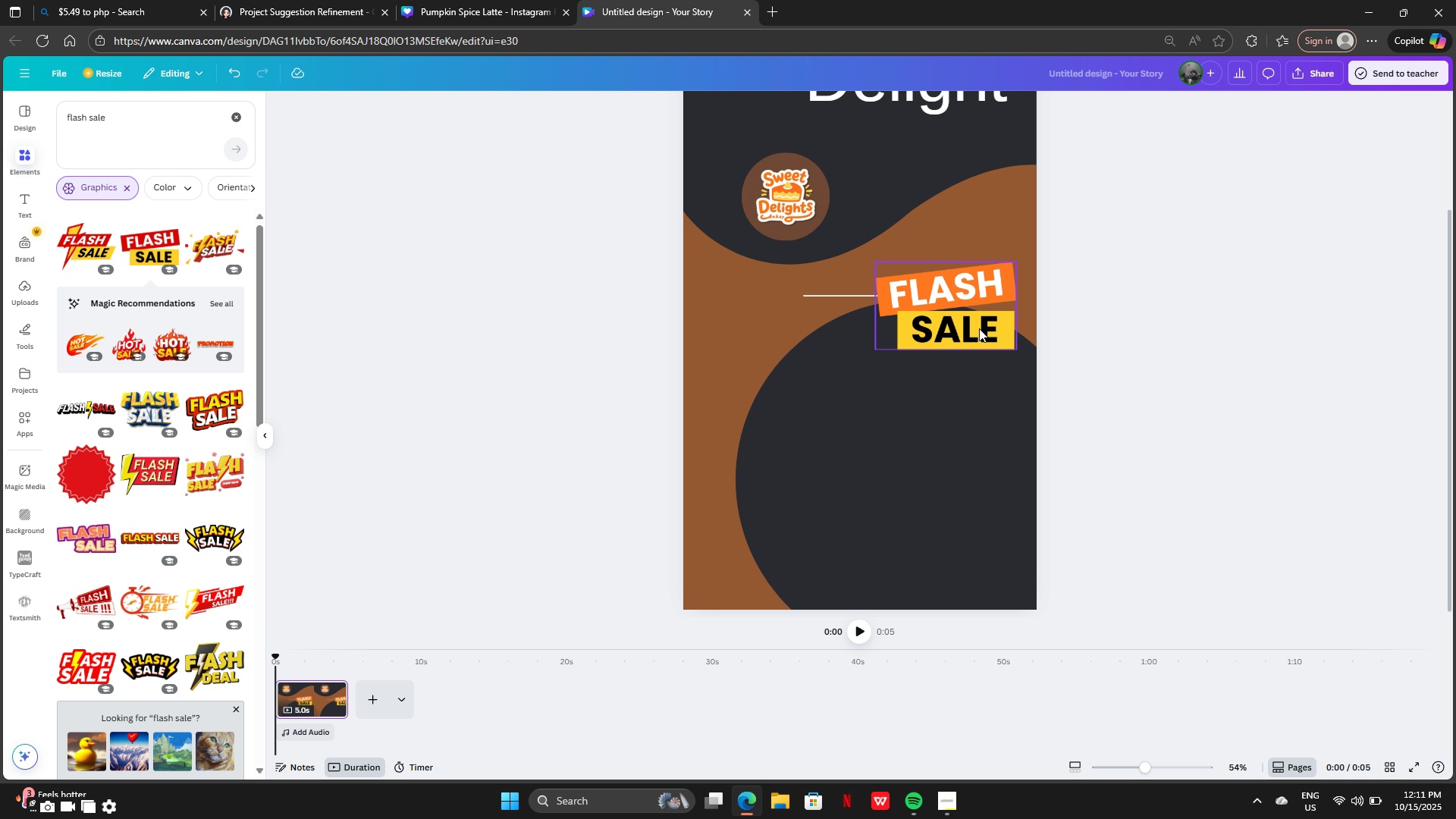 
left_click_drag(start_coordinate=[979, 328], to_coordinate=[855, 351])
 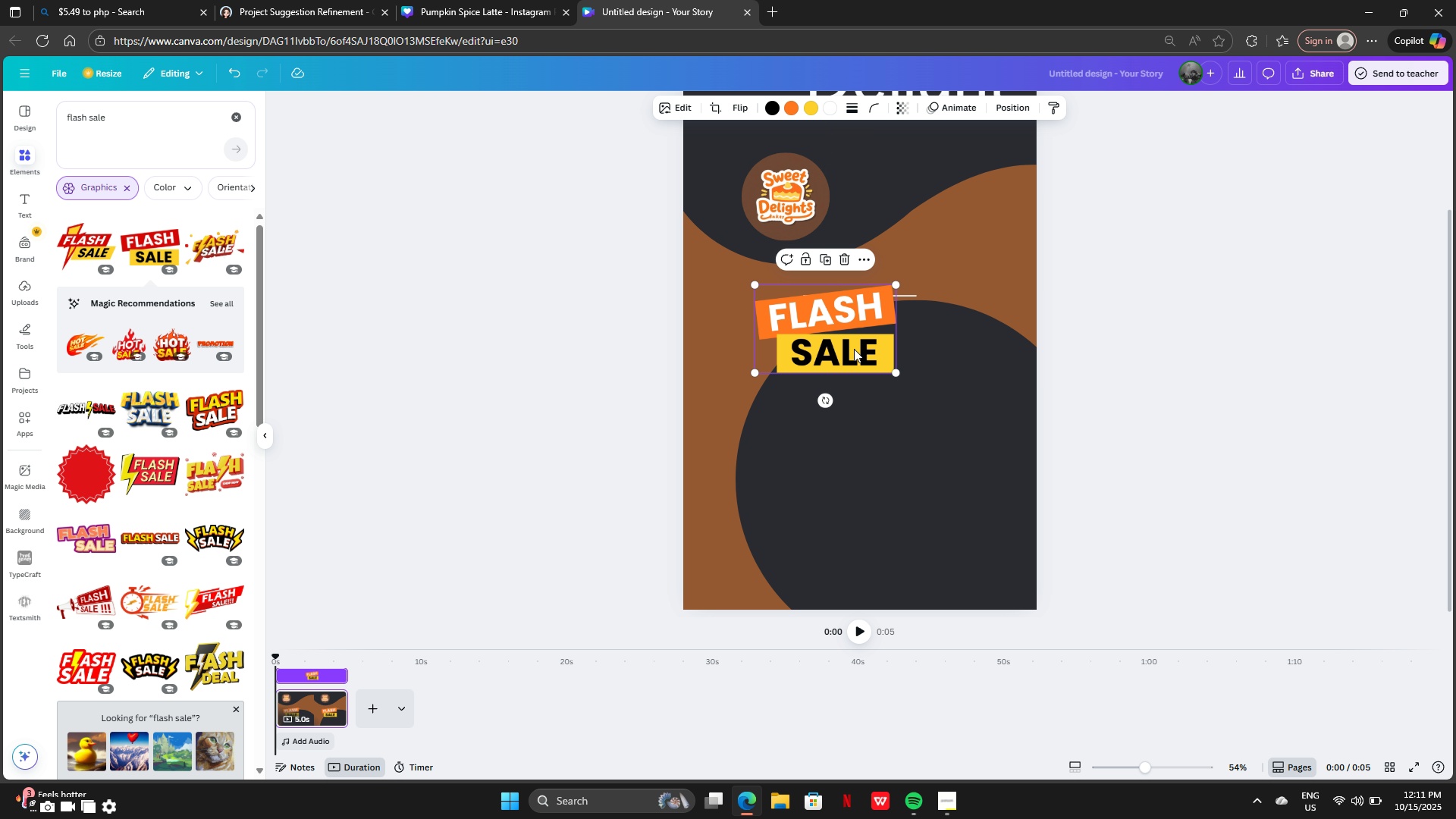 
scroll: coordinate [854, 349], scroll_direction: up, amount: 2.0
 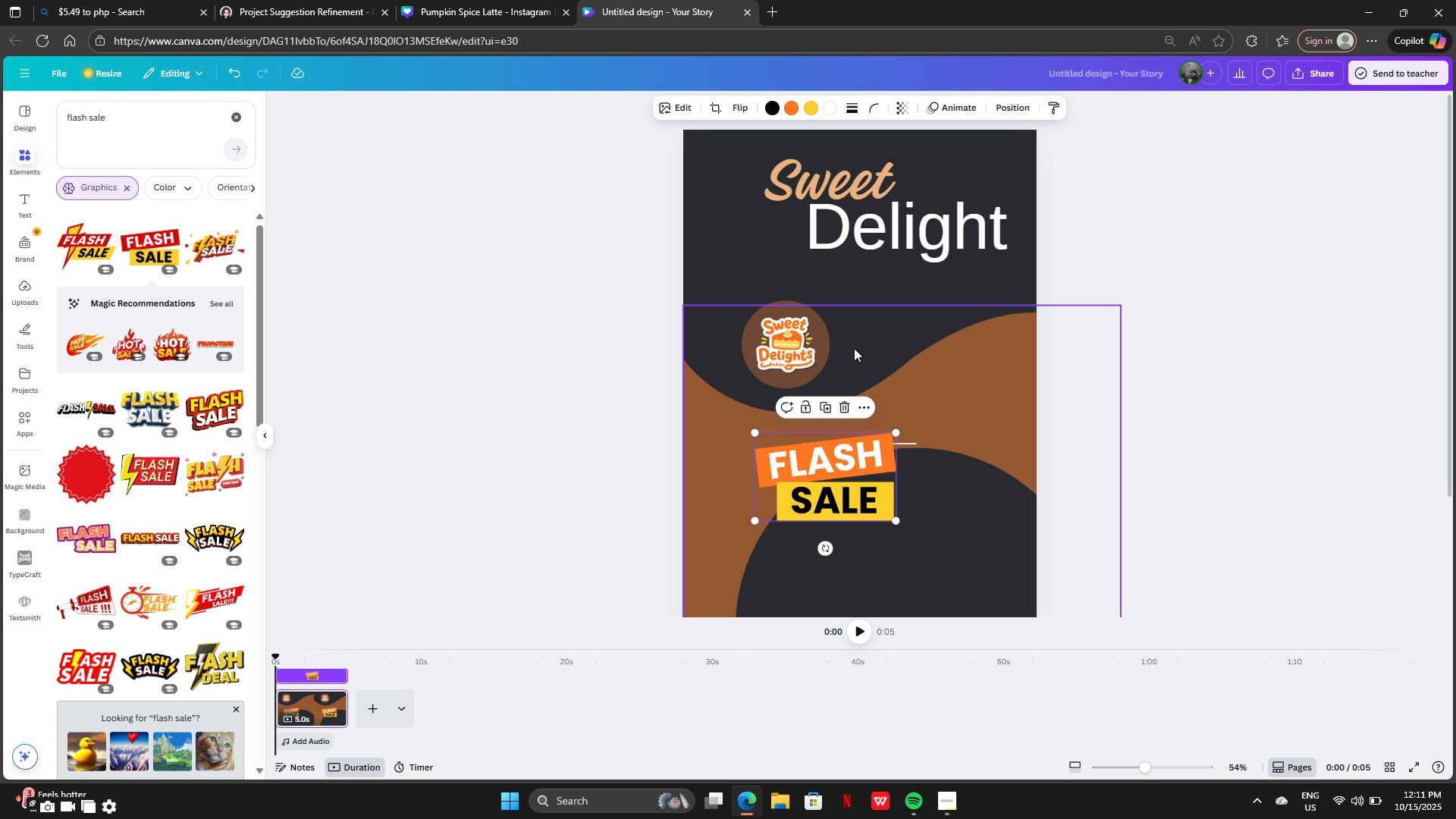 
scroll: coordinate [854, 348], scroll_direction: down, amount: 2.0
 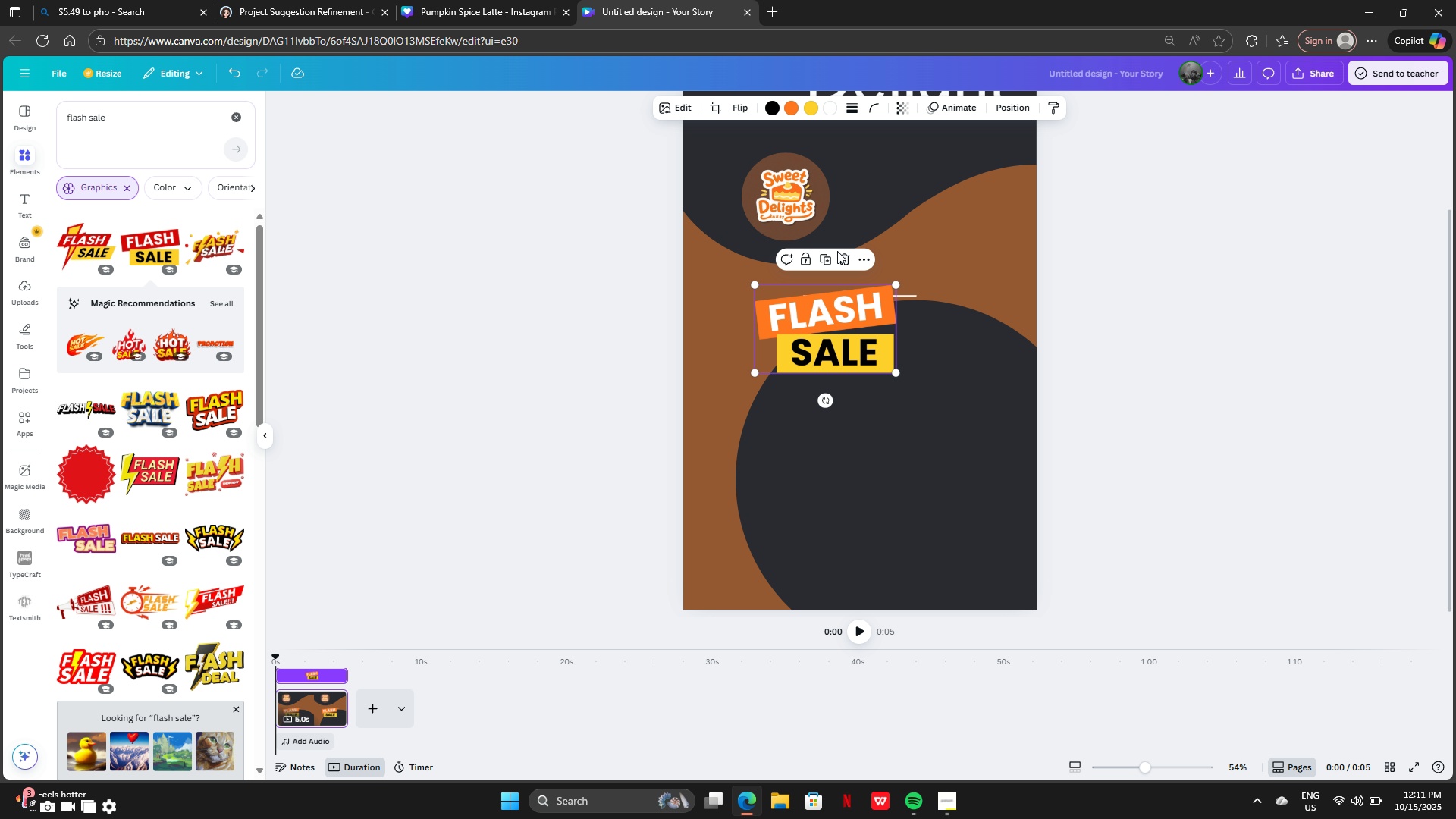 
scroll: coordinate [835, 246], scroll_direction: up, amount: 2.0
 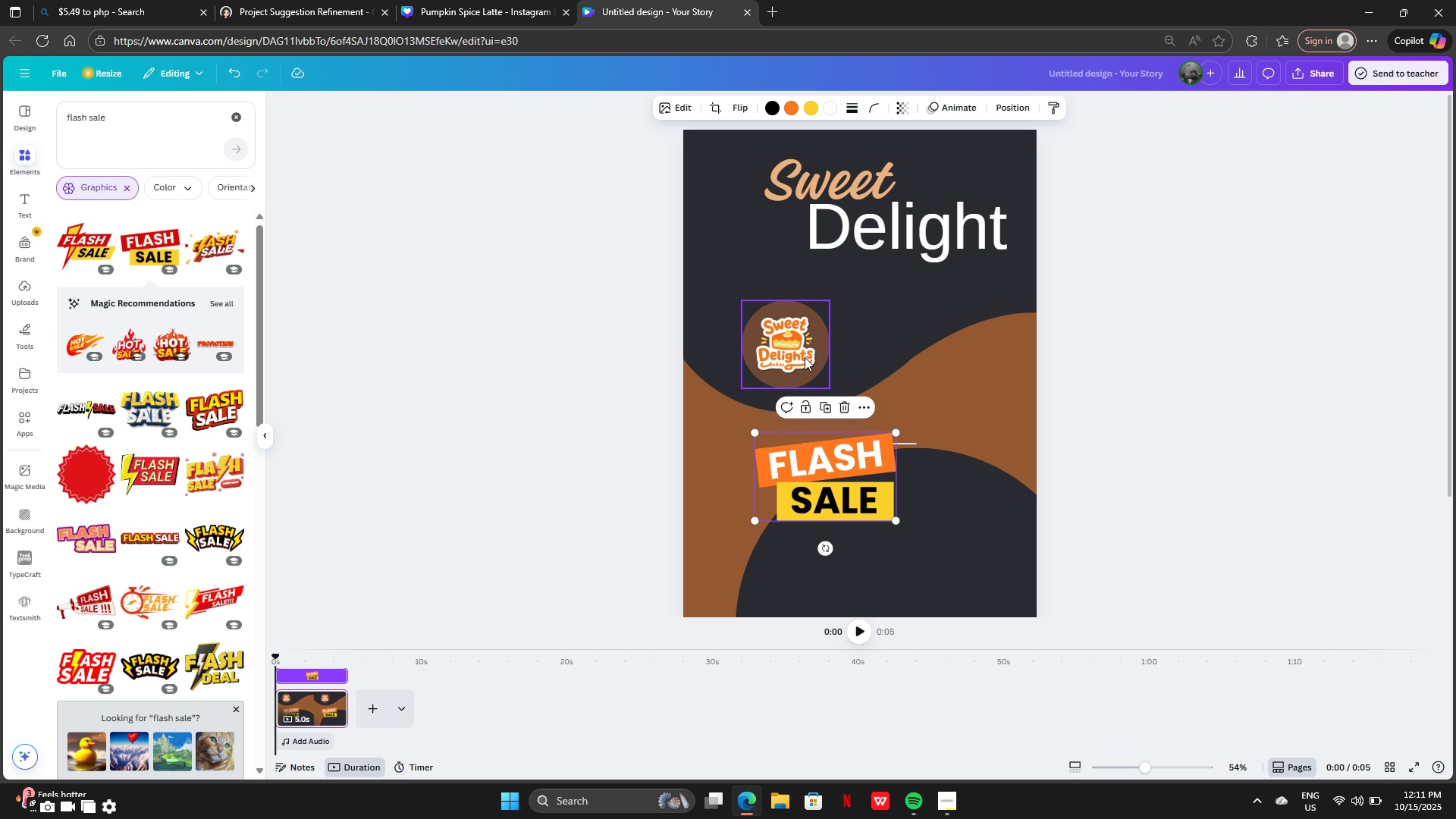 
left_click_drag(start_coordinate=[803, 357], to_coordinate=[766, 257])
 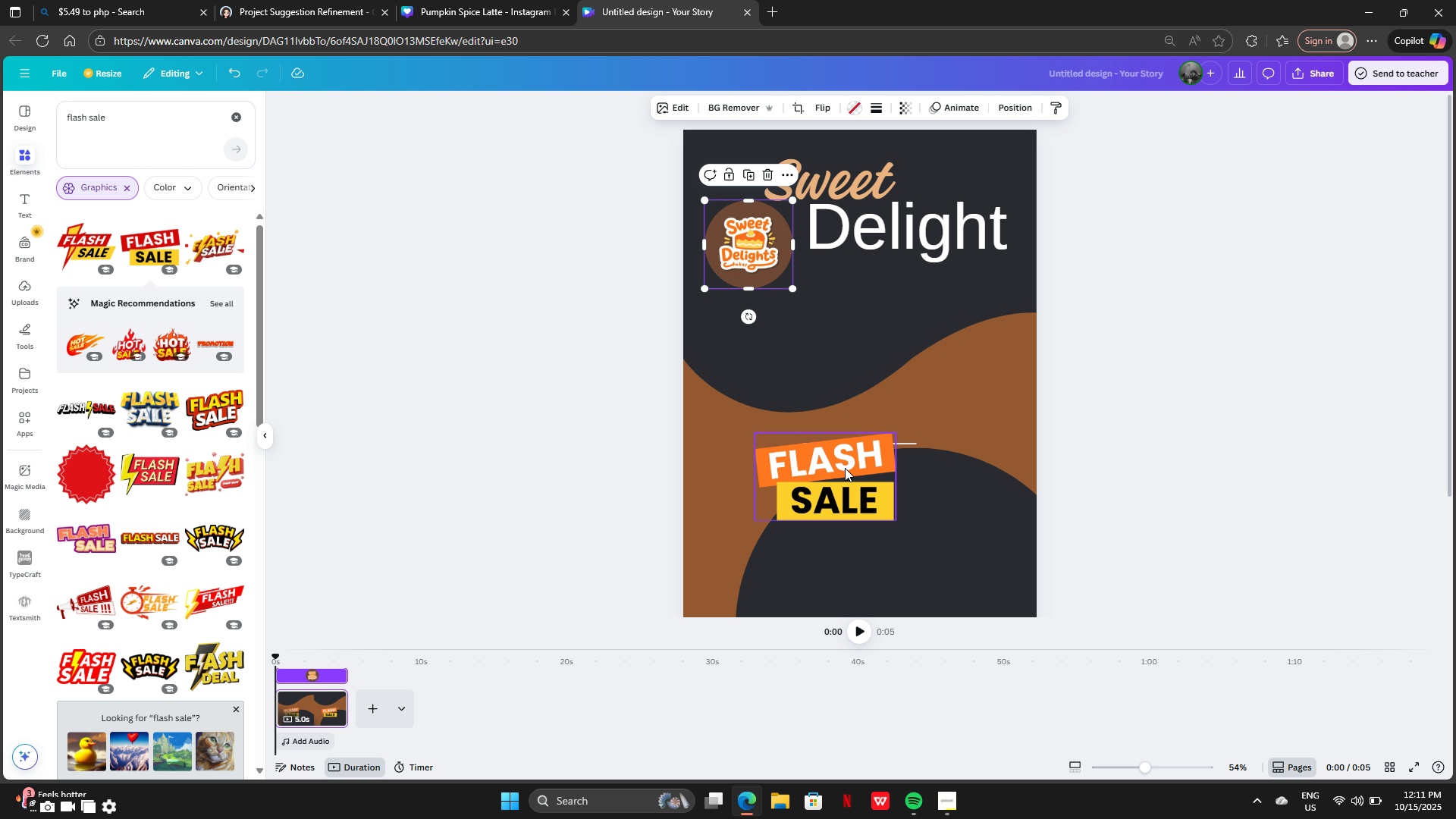 
left_click_drag(start_coordinate=[843, 478], to_coordinate=[814, 345])
 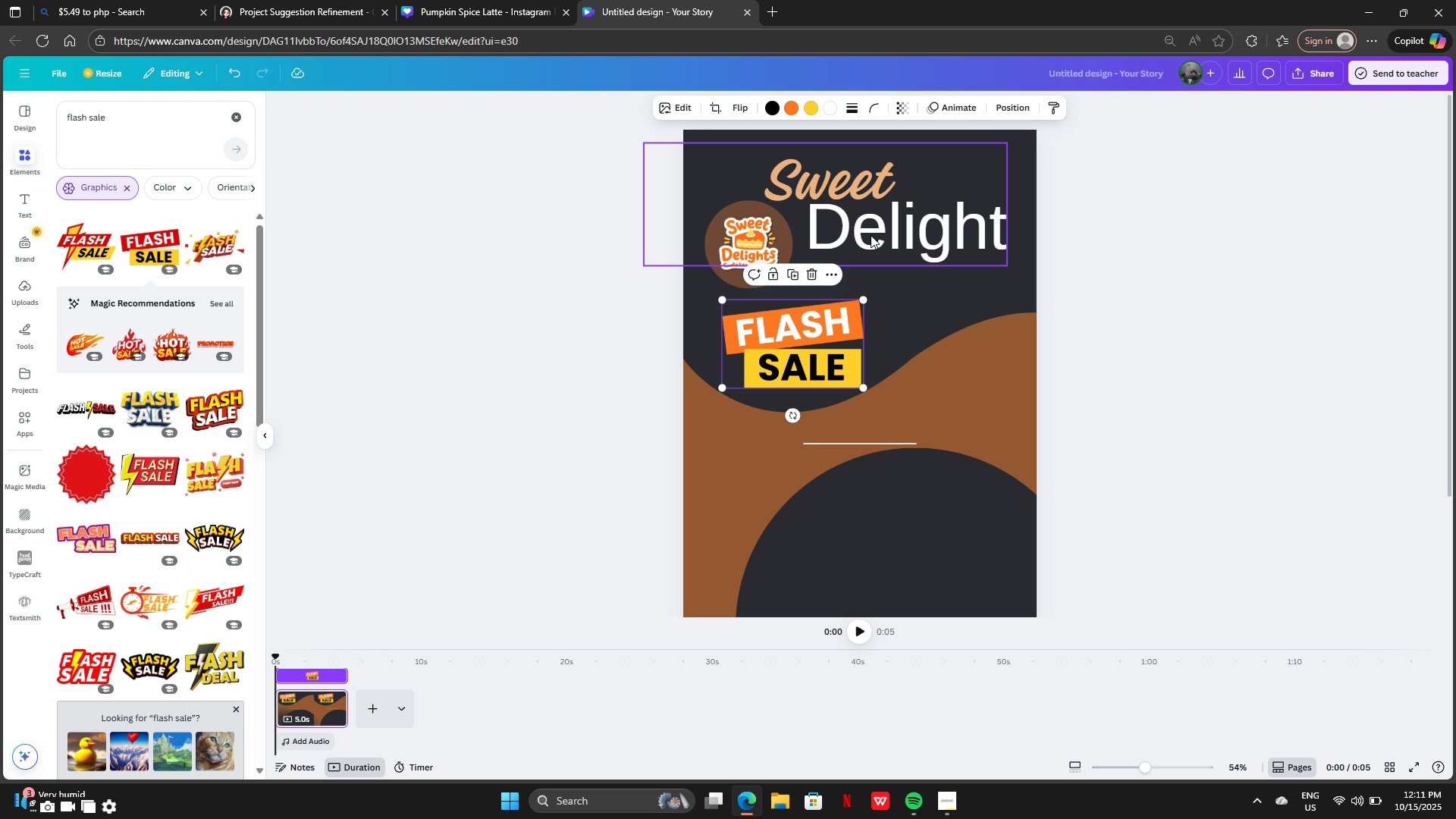 
left_click([871, 234])
 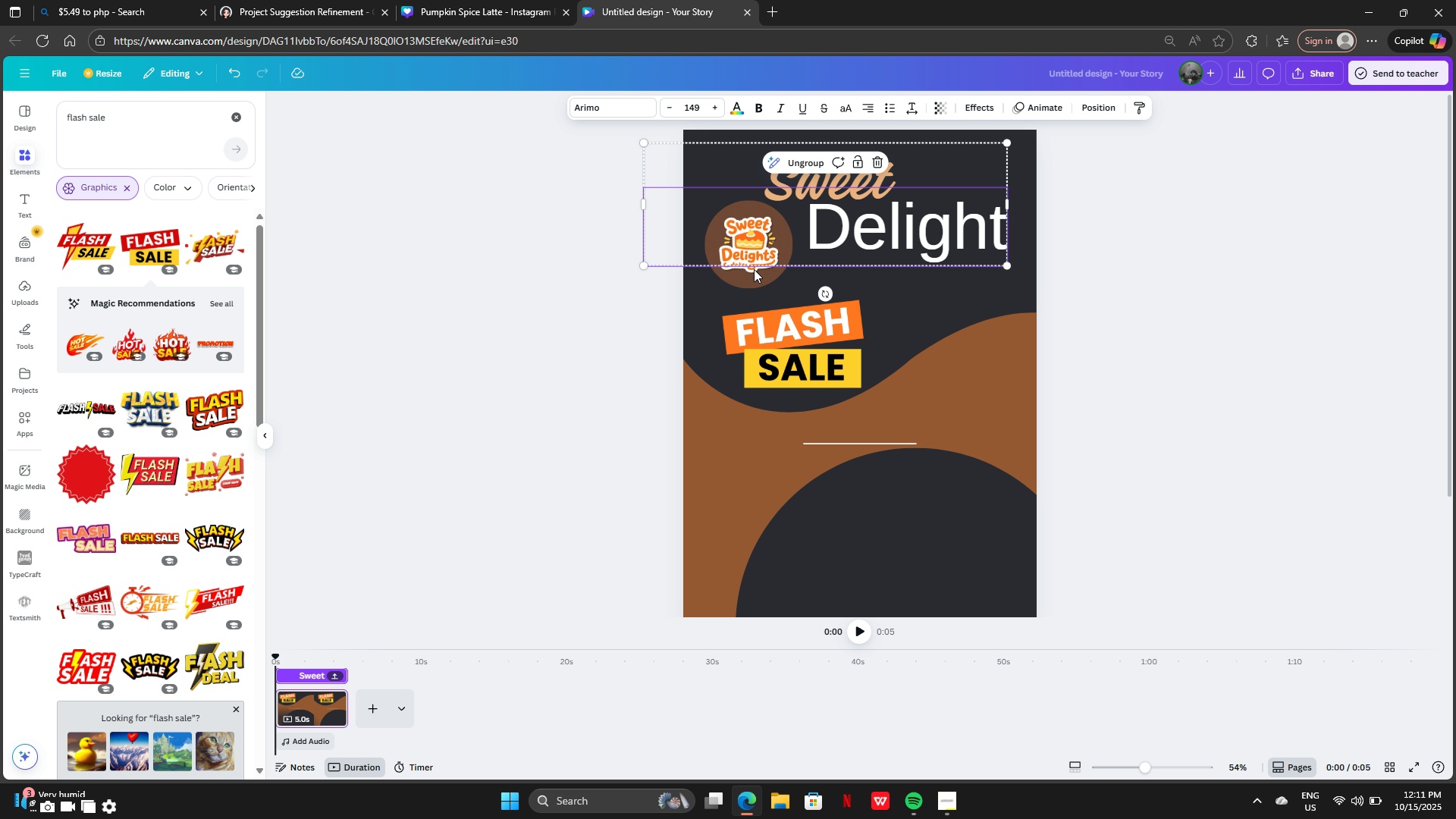 
left_click([754, 271])
 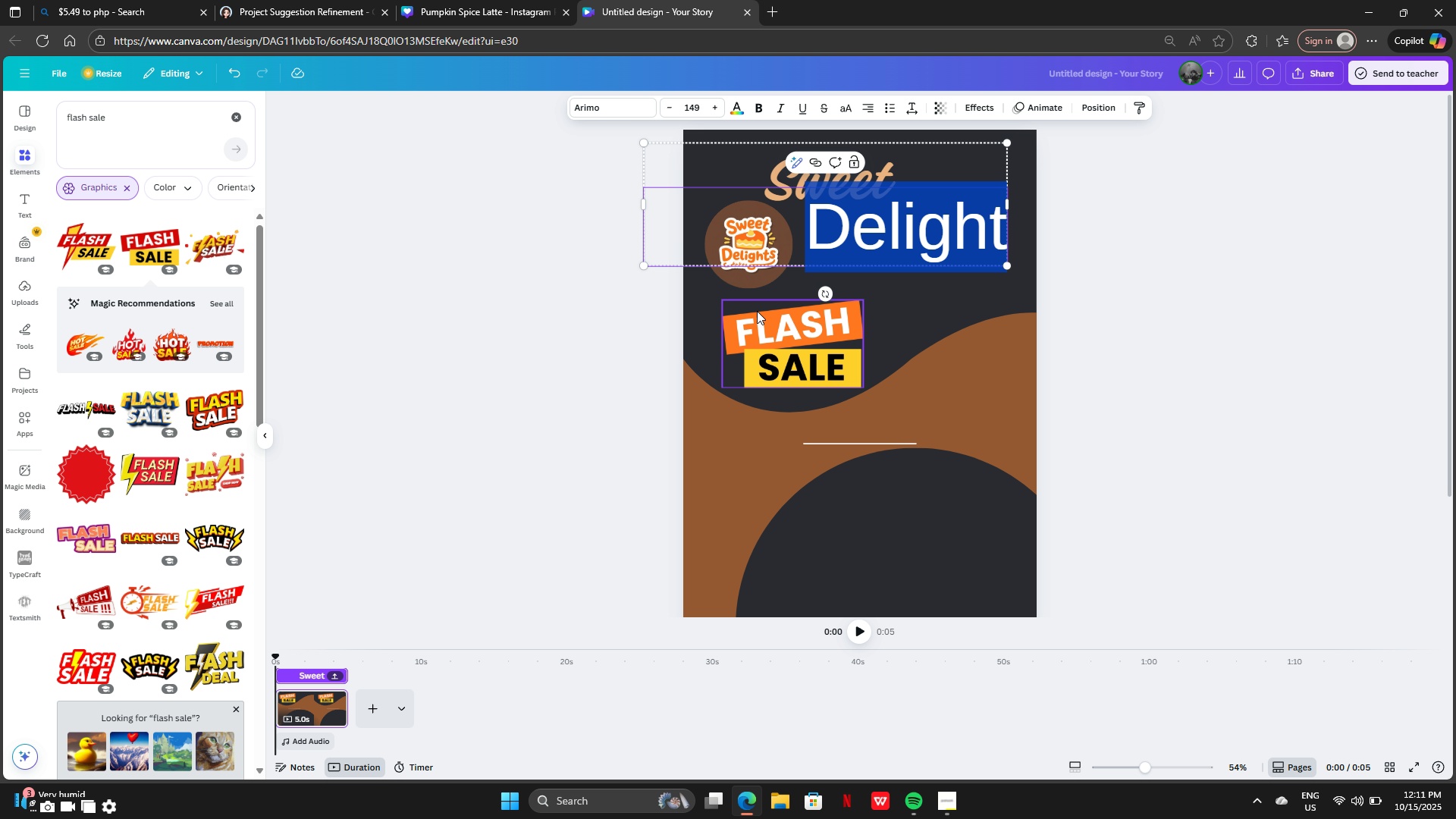 
left_click([758, 312])
 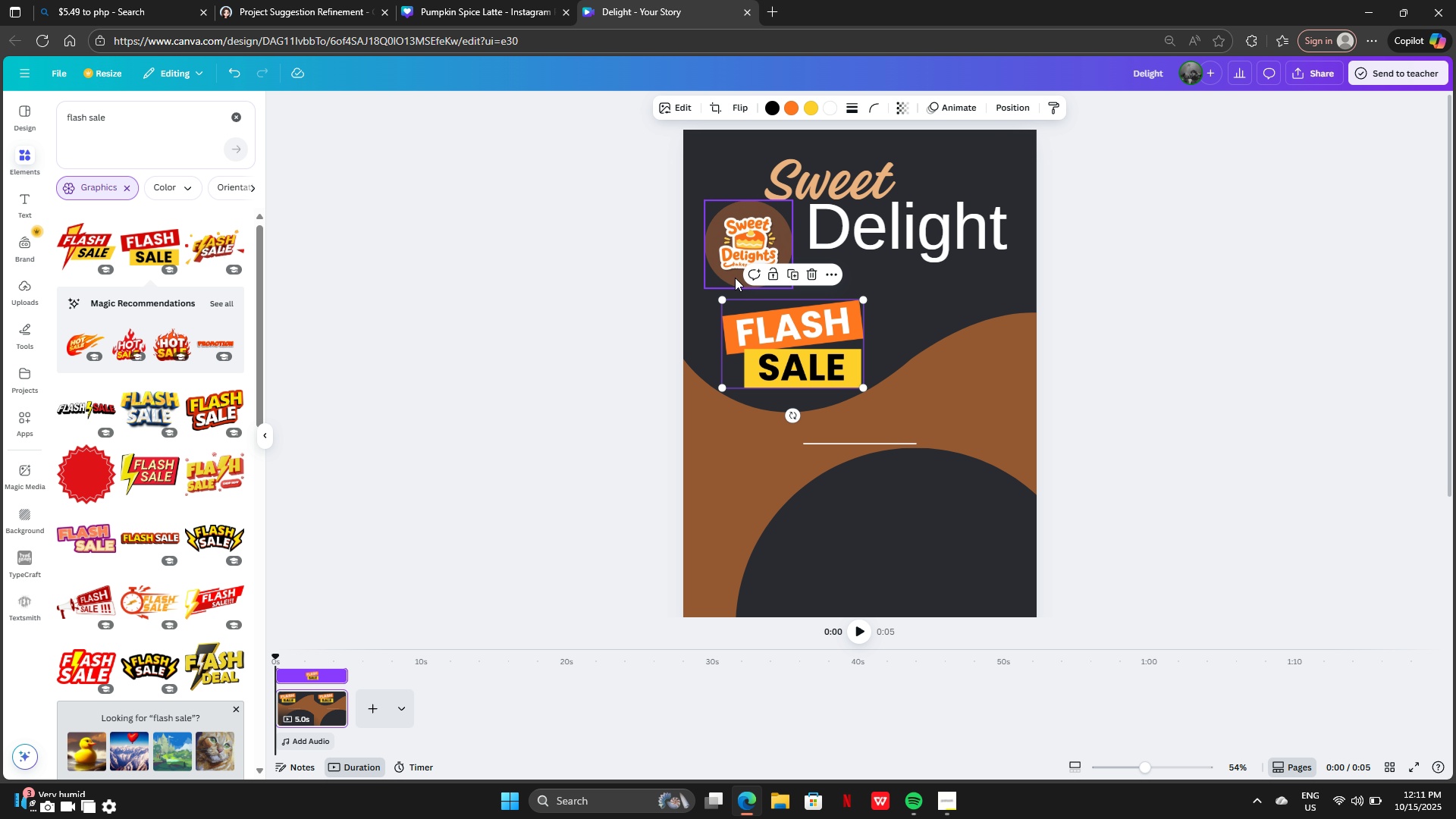 
left_click_drag(start_coordinate=[735, 278], to_coordinate=[1025, 439])
 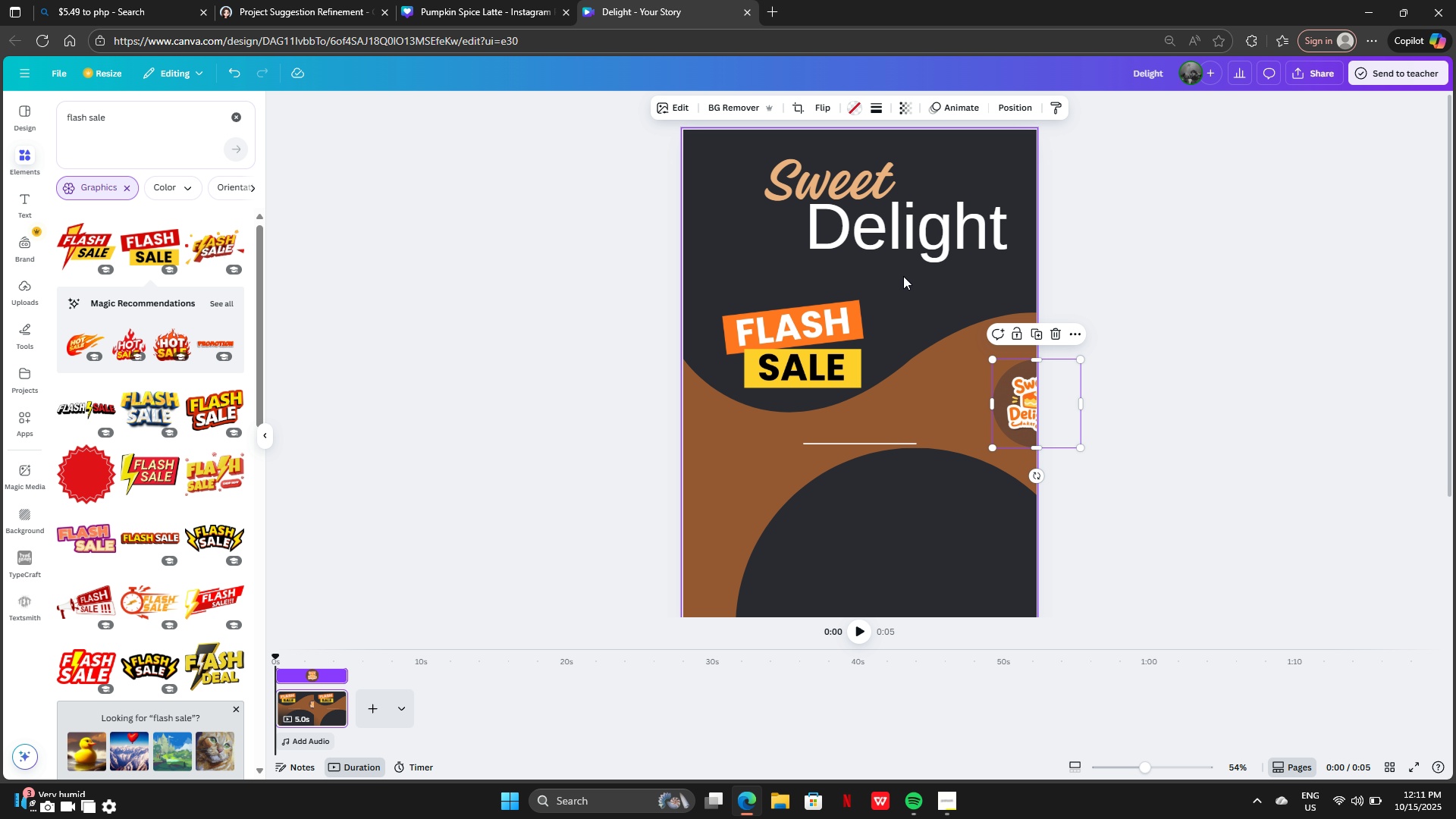 
left_click([903, 264])
 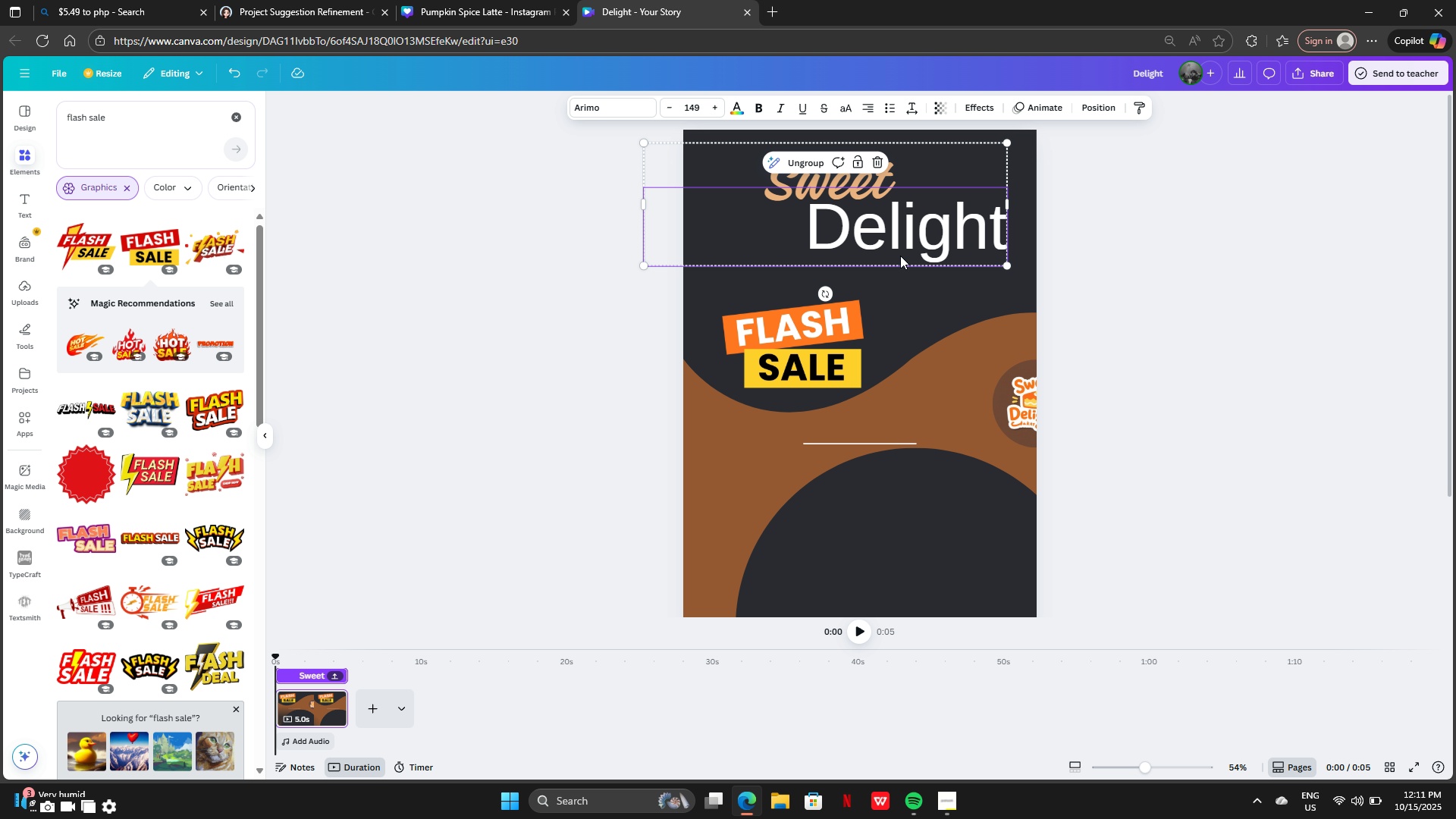 
left_click_drag(start_coordinate=[891, 245], to_coordinate=[827, 247])
 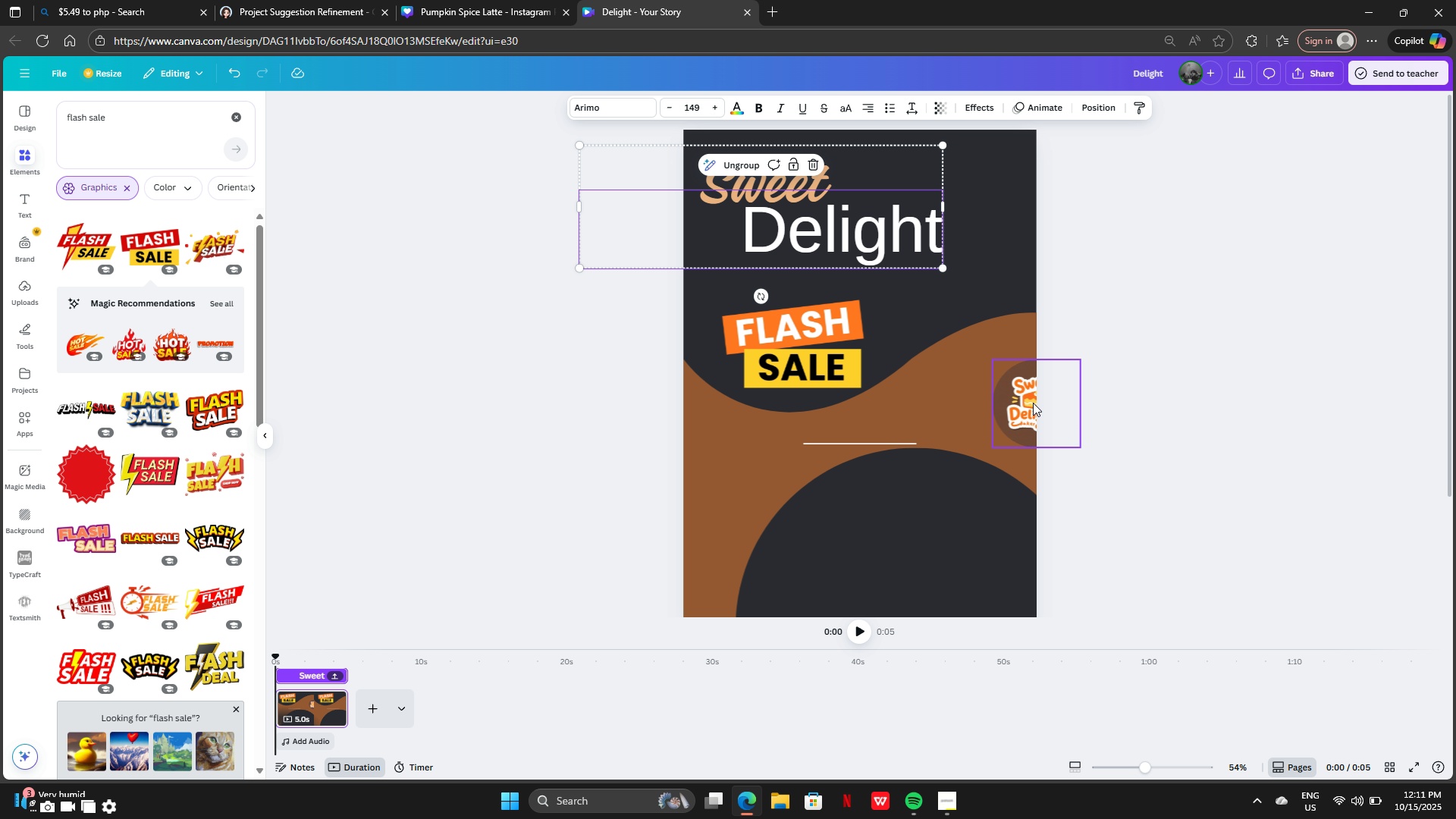 
left_click_drag(start_coordinate=[1028, 403], to_coordinate=[974, 185])
 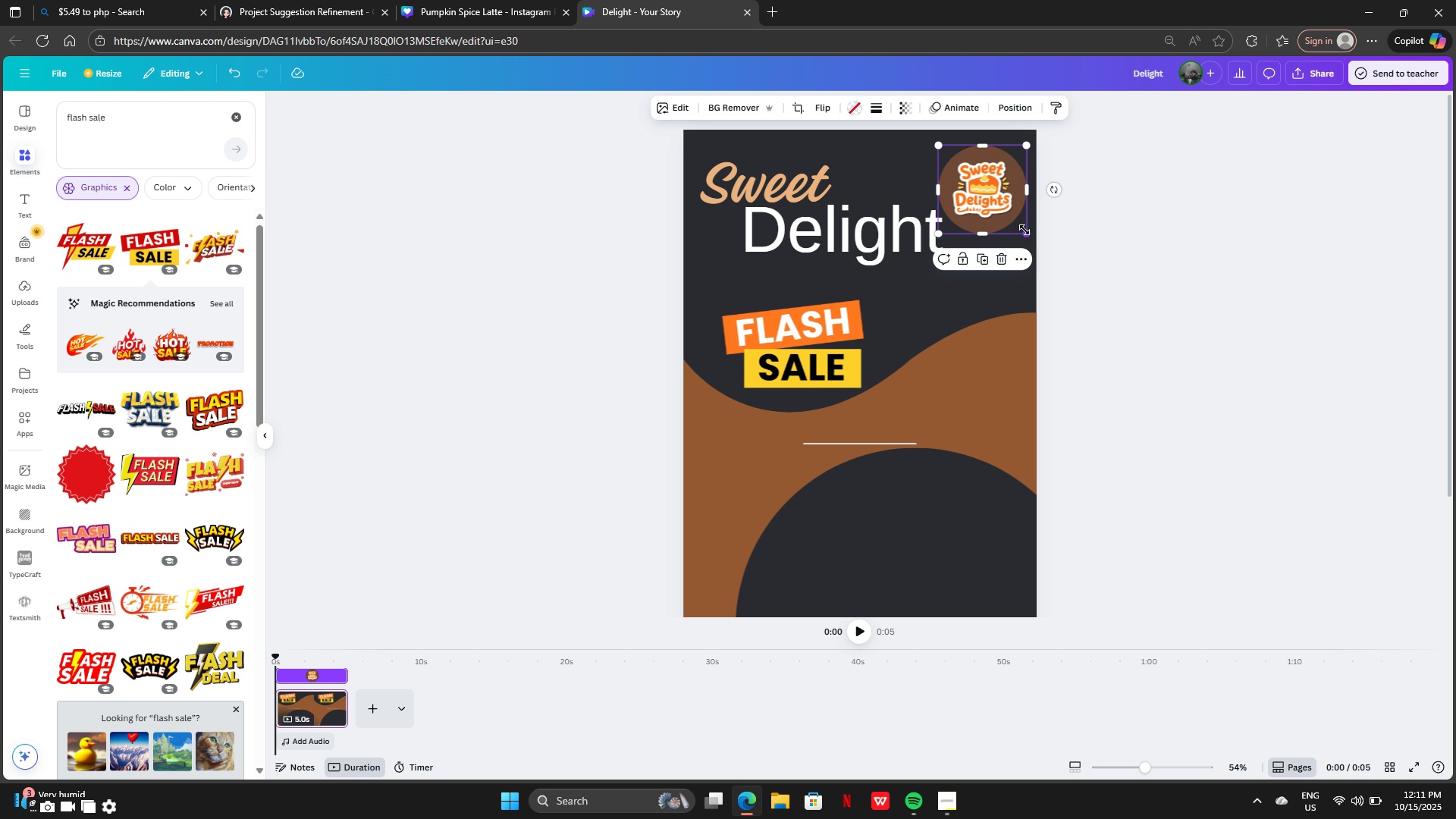 
left_click_drag(start_coordinate=[1025, 230], to_coordinate=[996, 199])
 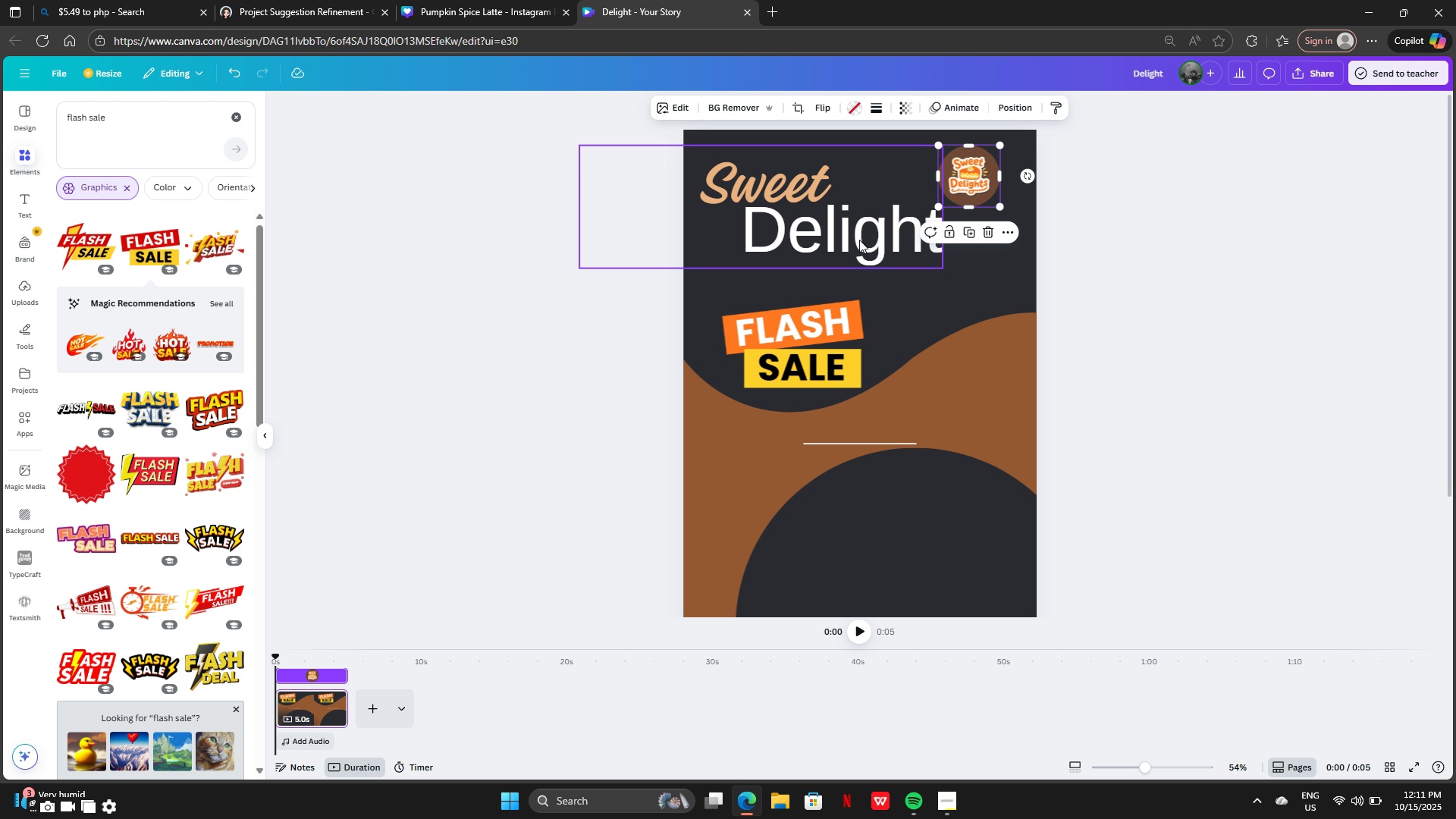 
left_click([859, 240])
 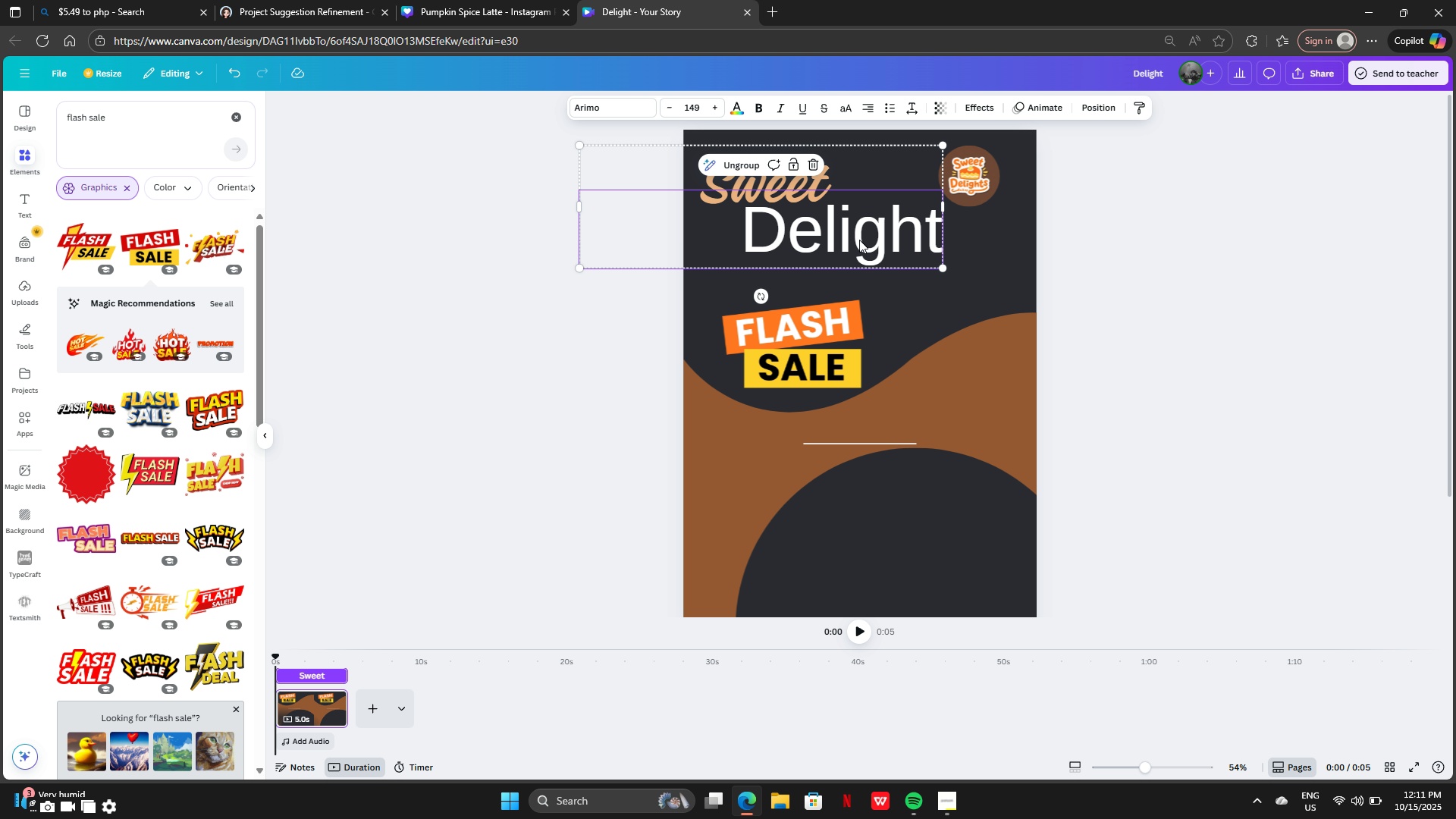 
left_click_drag(start_coordinate=[859, 240], to_coordinate=[858, 246])
 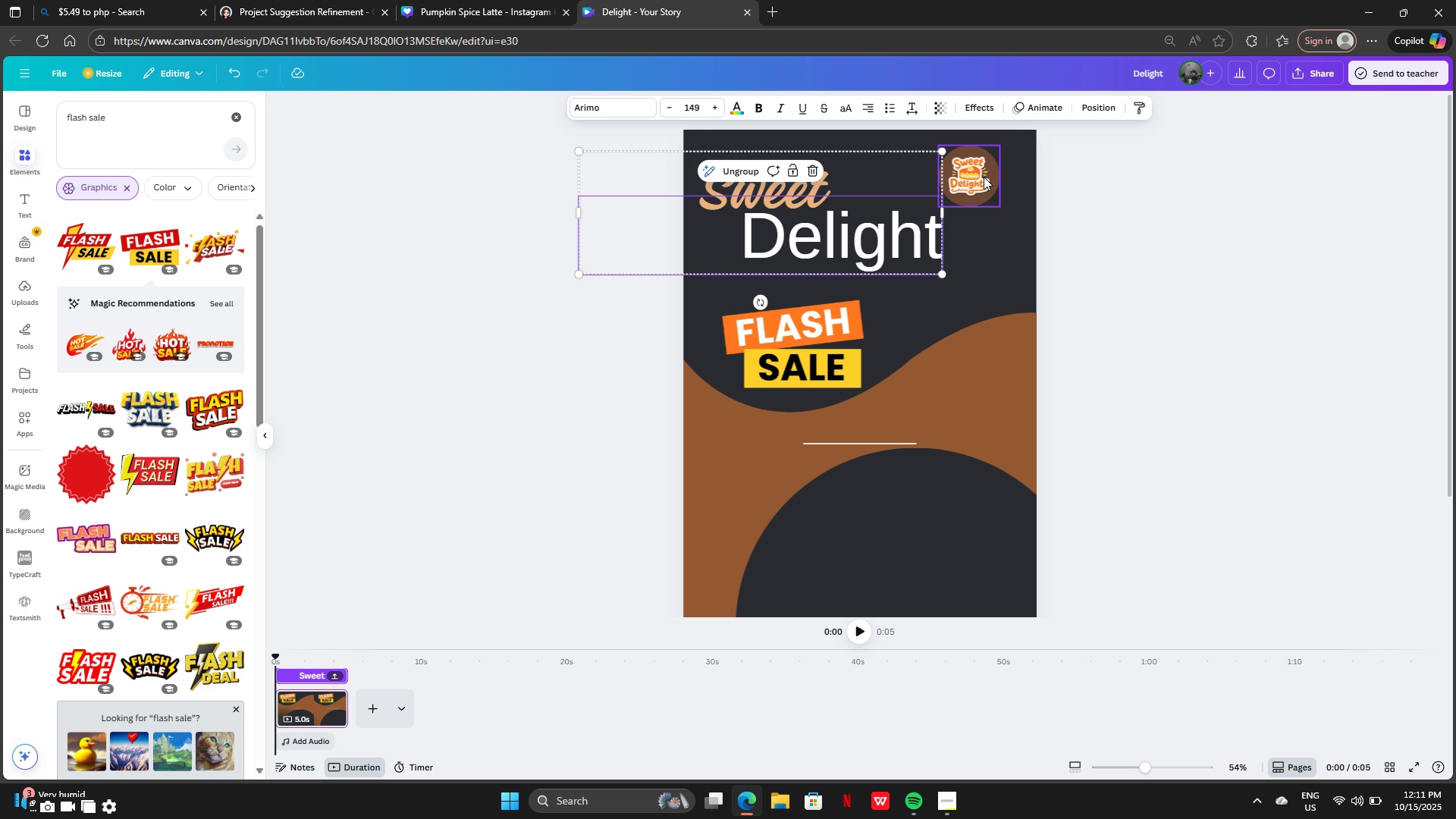 
left_click_drag(start_coordinate=[984, 177], to_coordinate=[999, 178])
 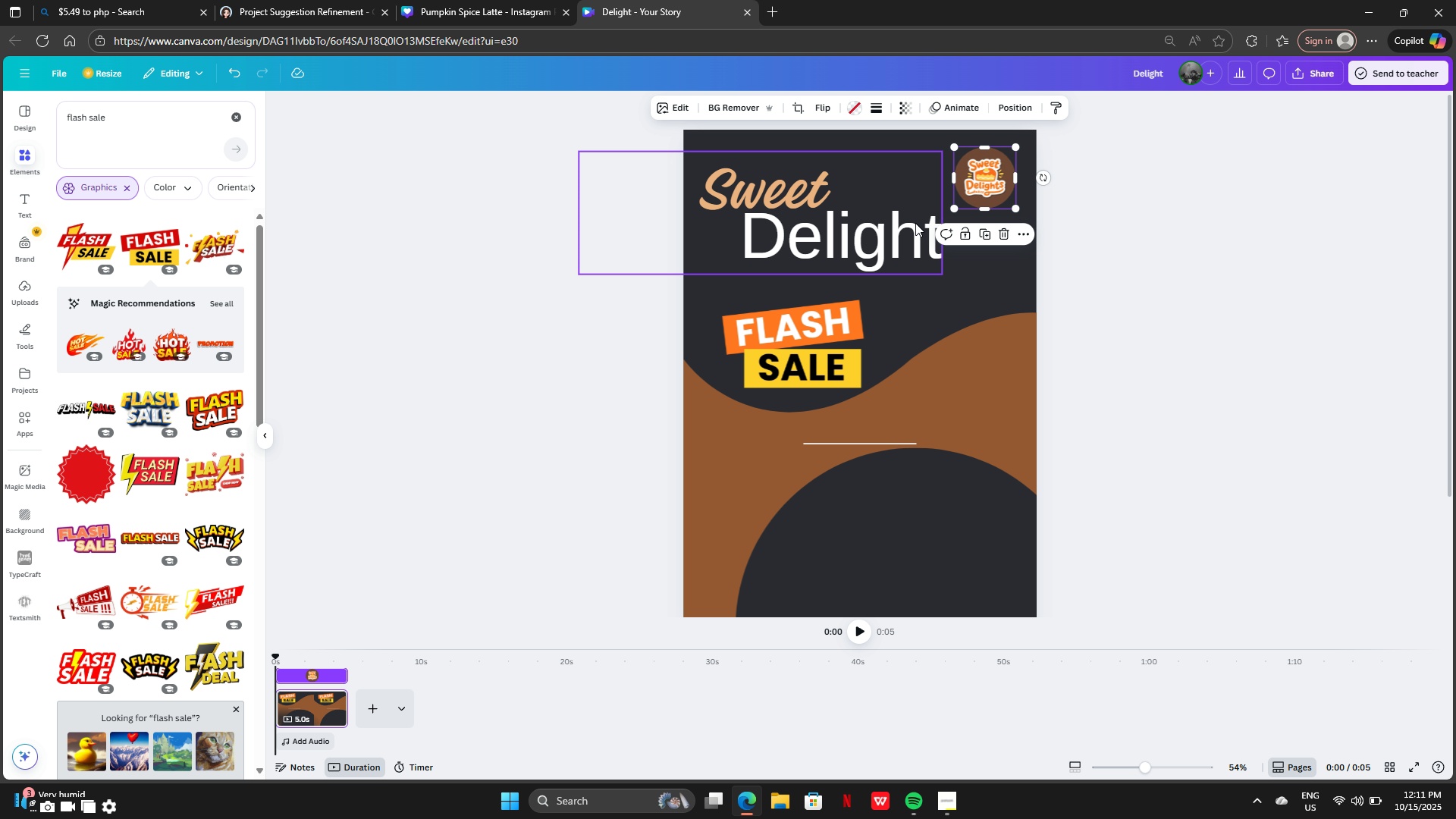 
left_click([915, 223])
 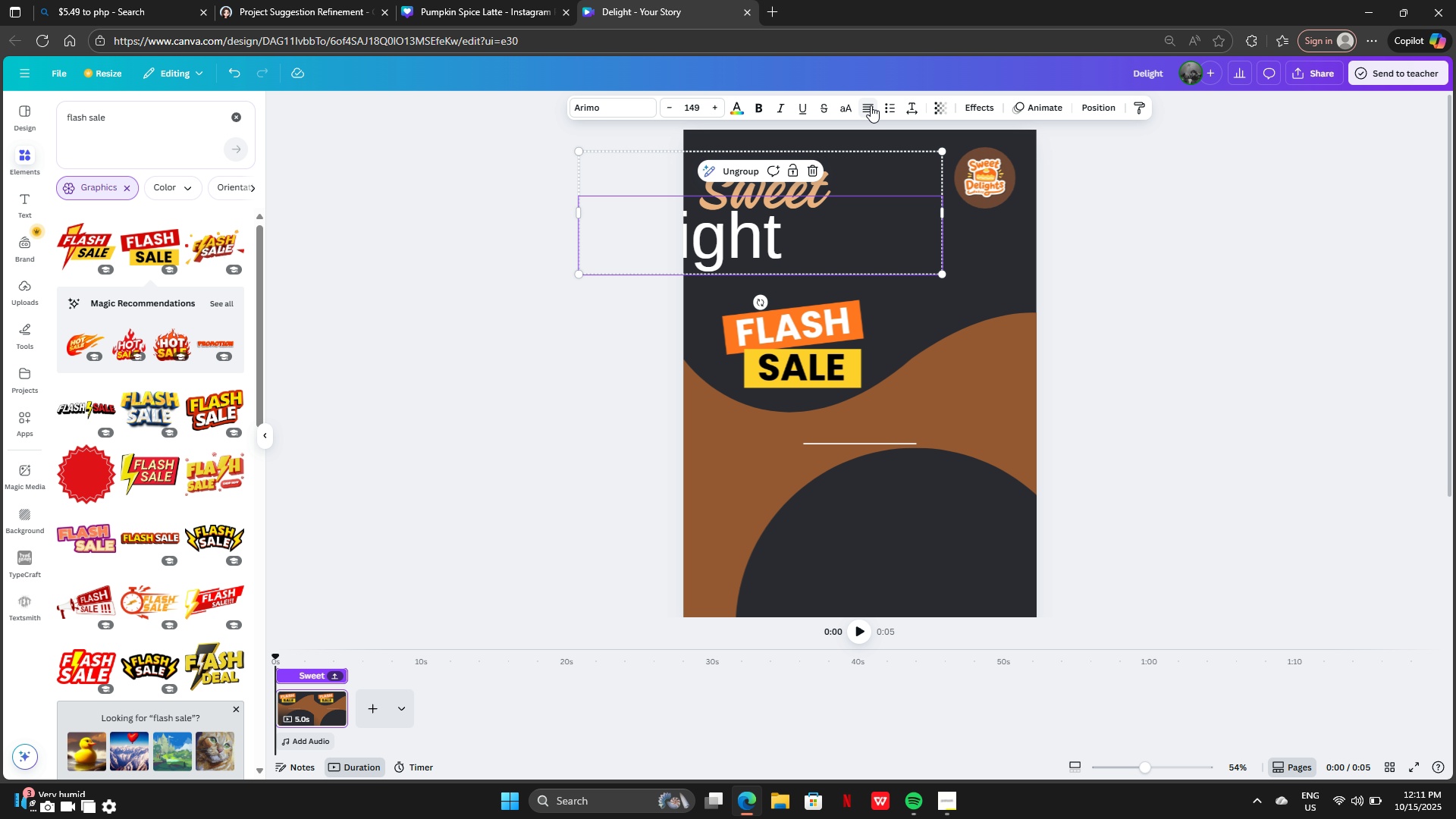 
left_click_drag(start_coordinate=[863, 228], to_coordinate=[984, 224])
 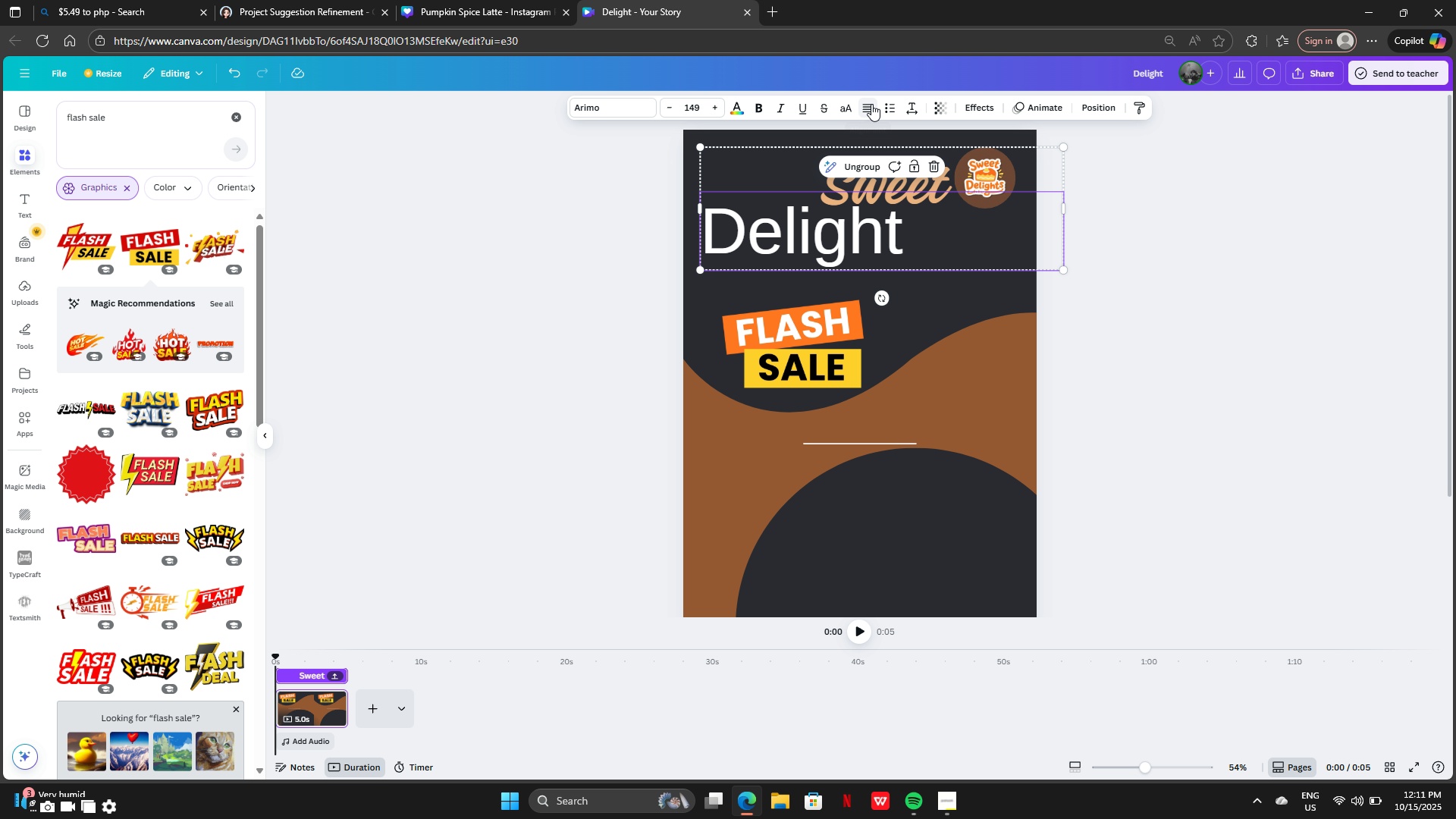 
left_click([871, 104])
 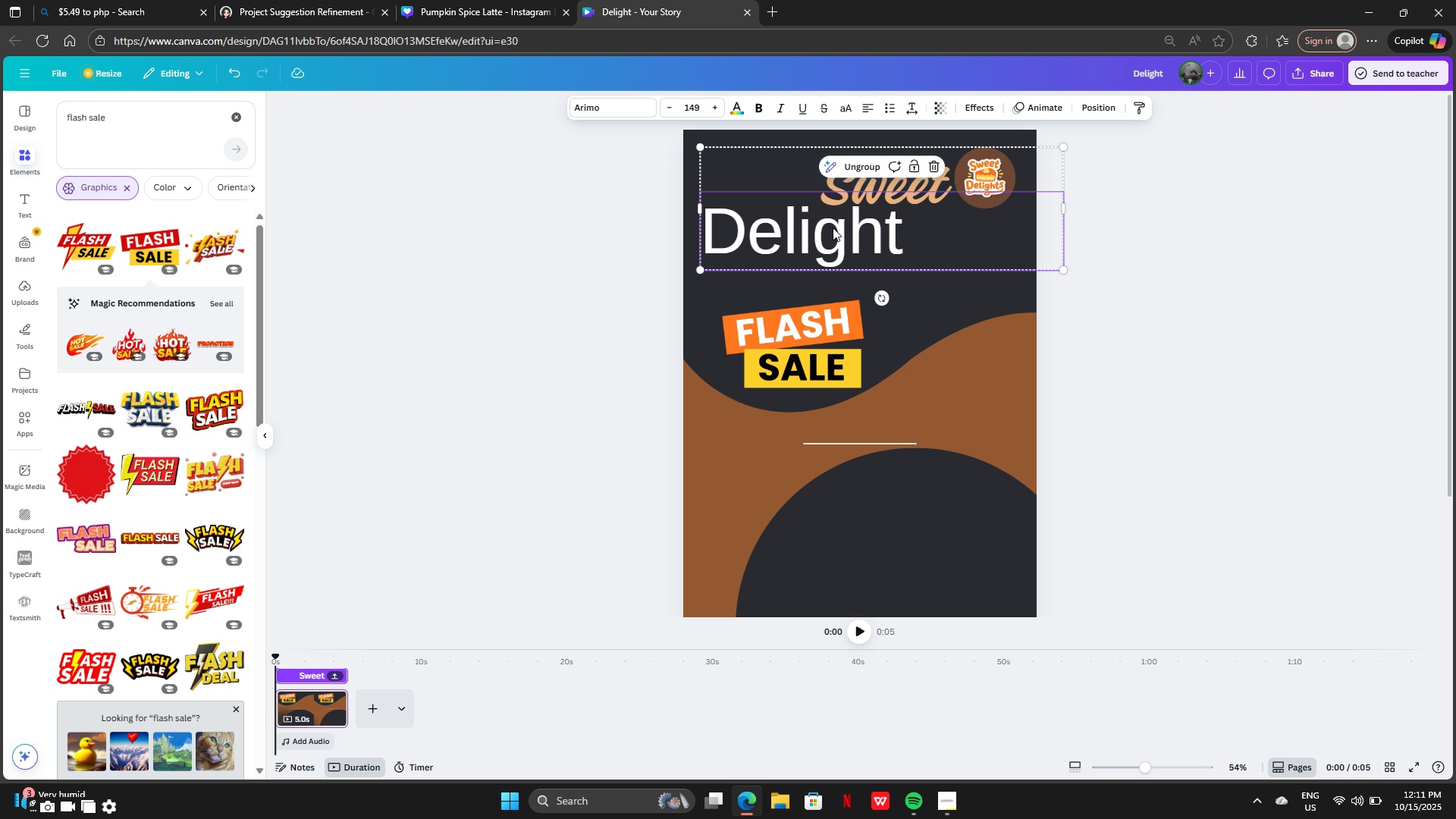 
left_click([828, 247])
 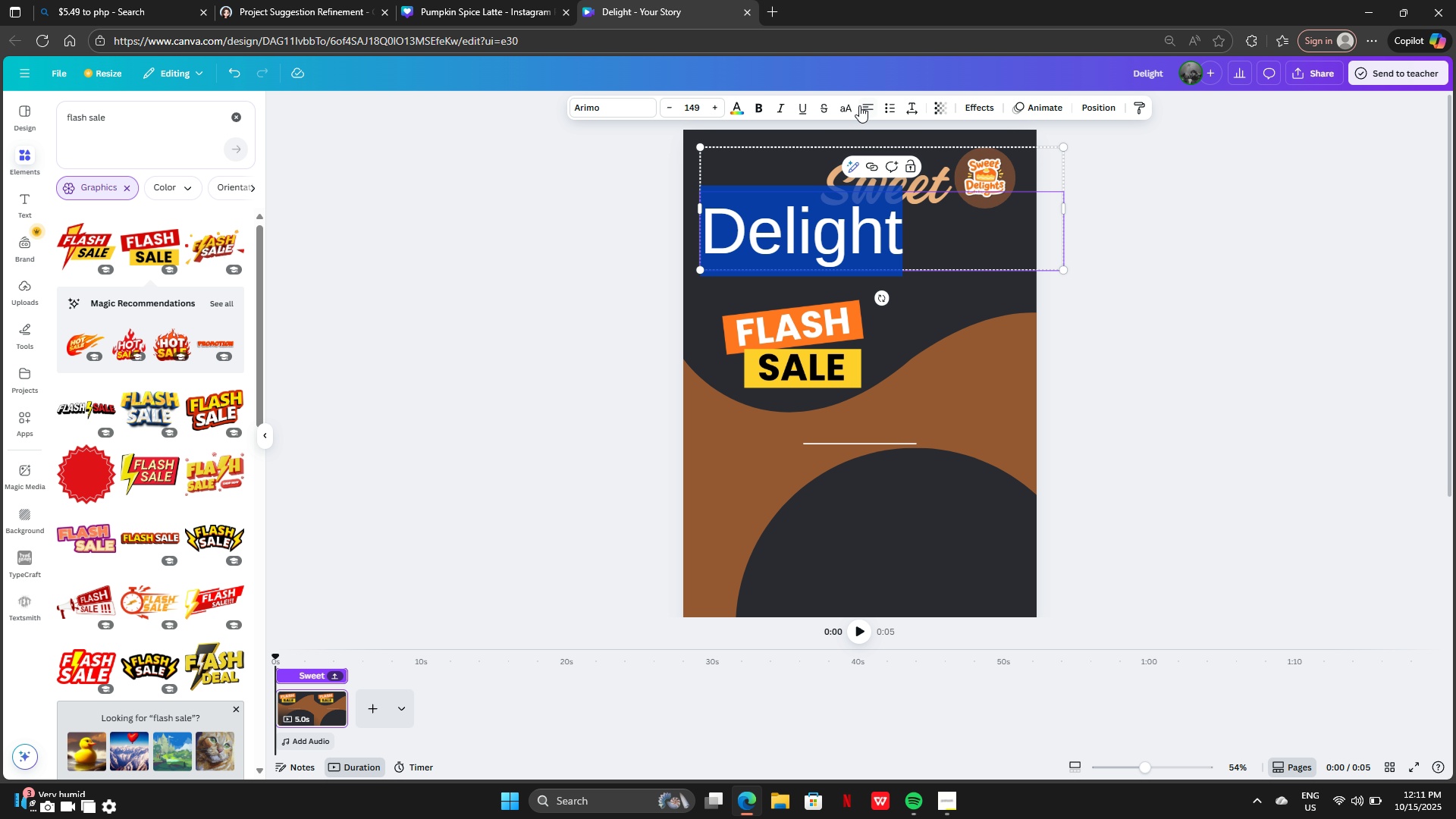 
left_click([859, 105])
 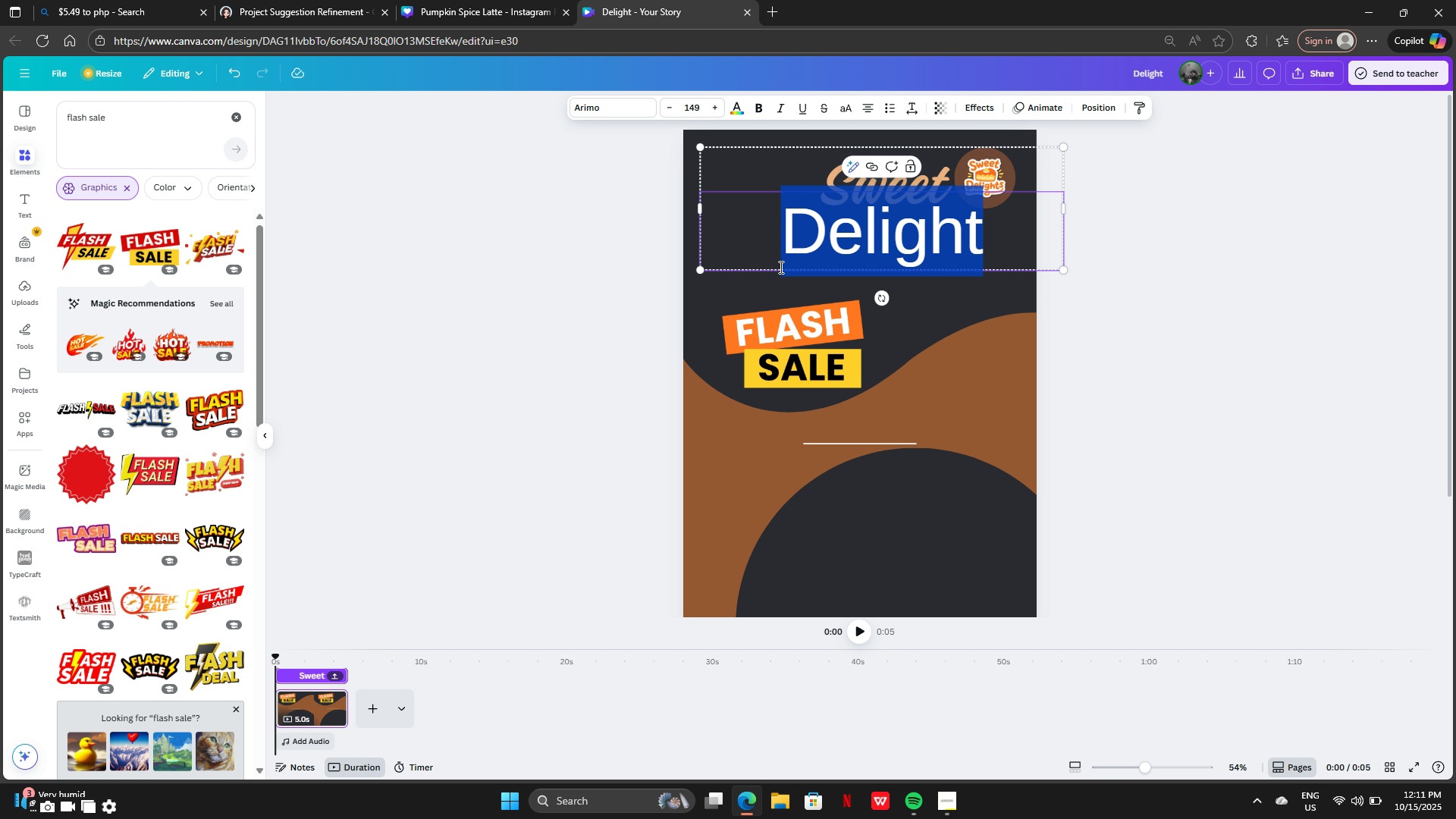 
left_click([780, 267])
 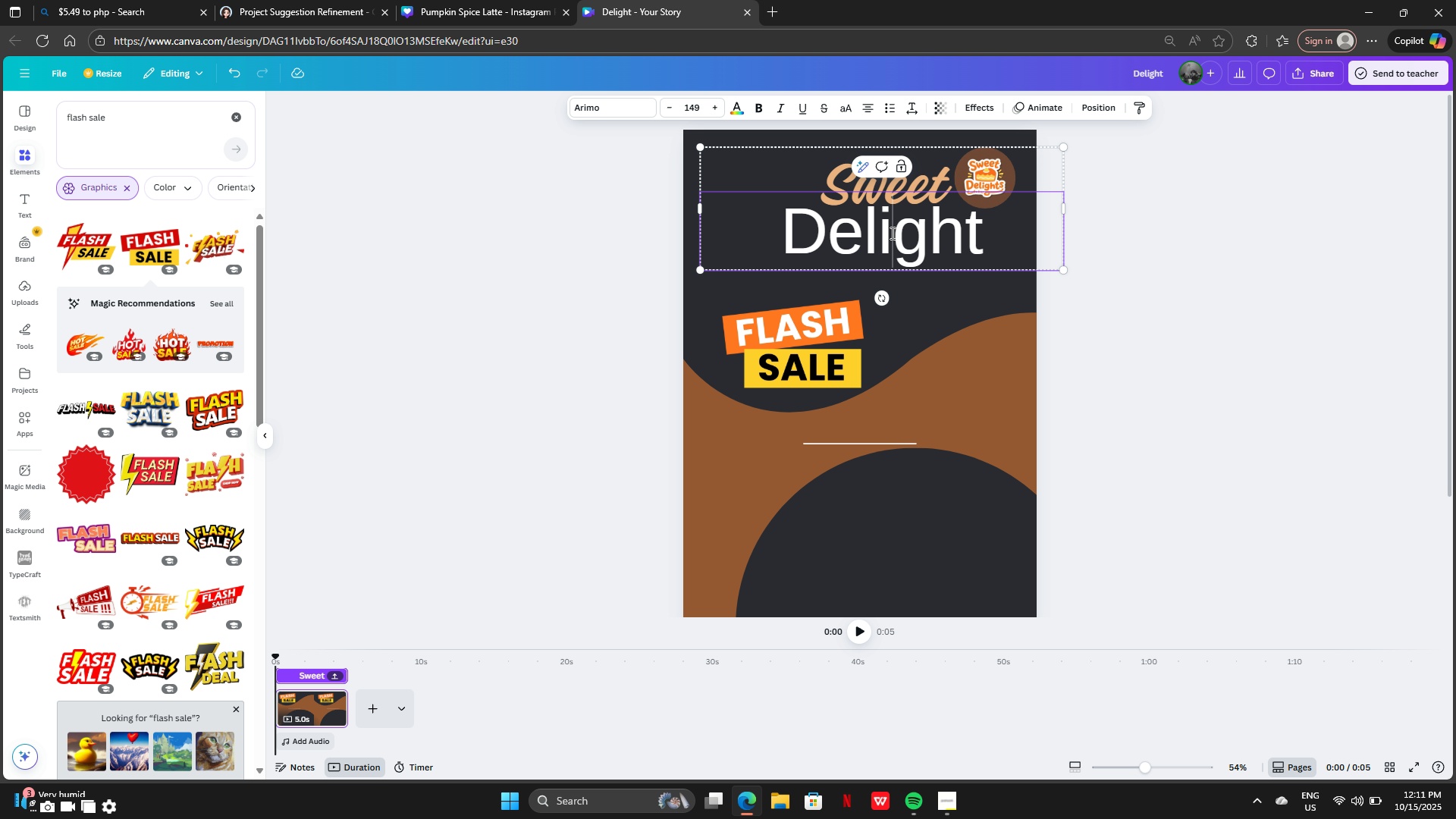 
left_click([891, 233])
 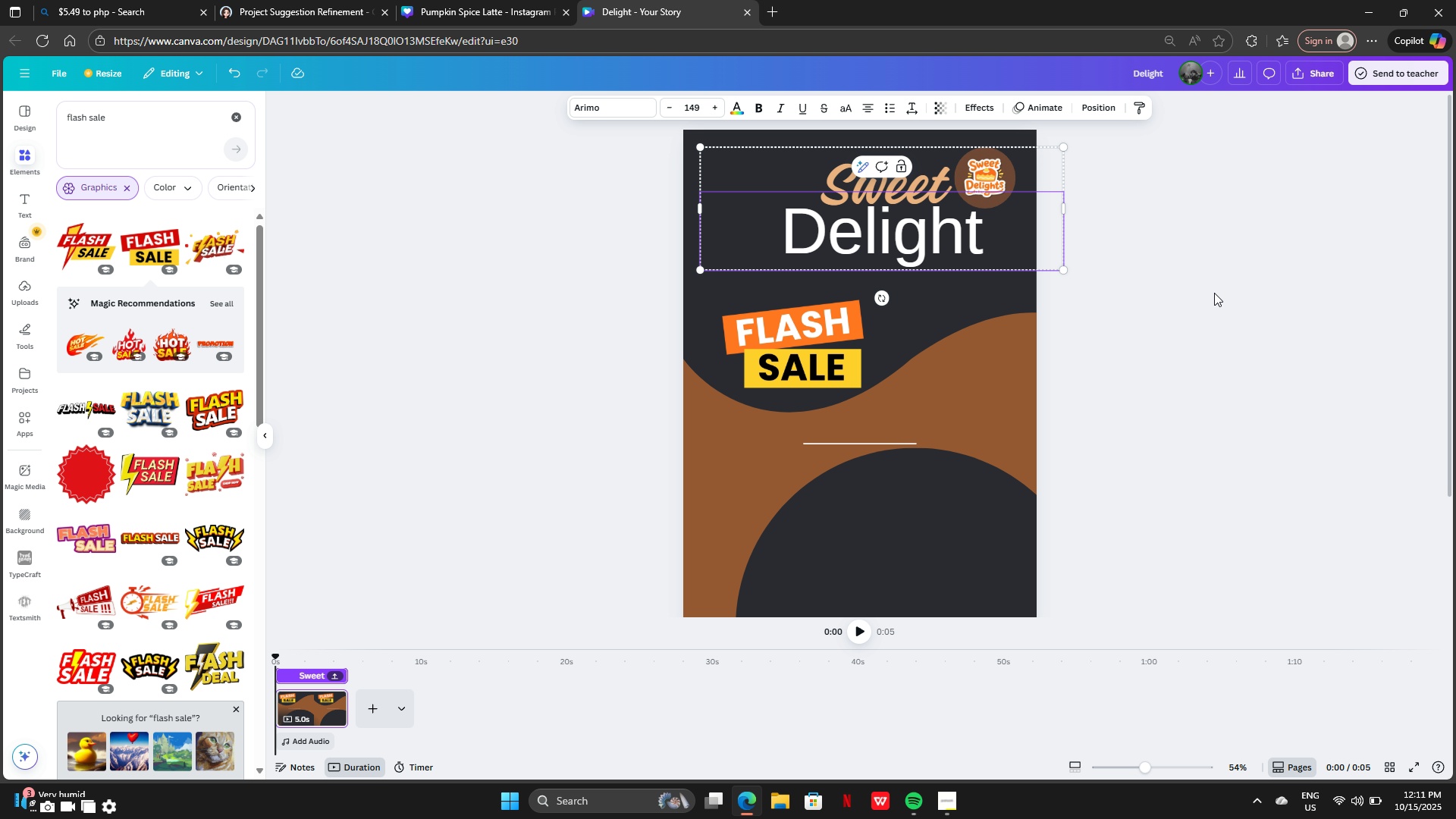 
left_click([1214, 293])
 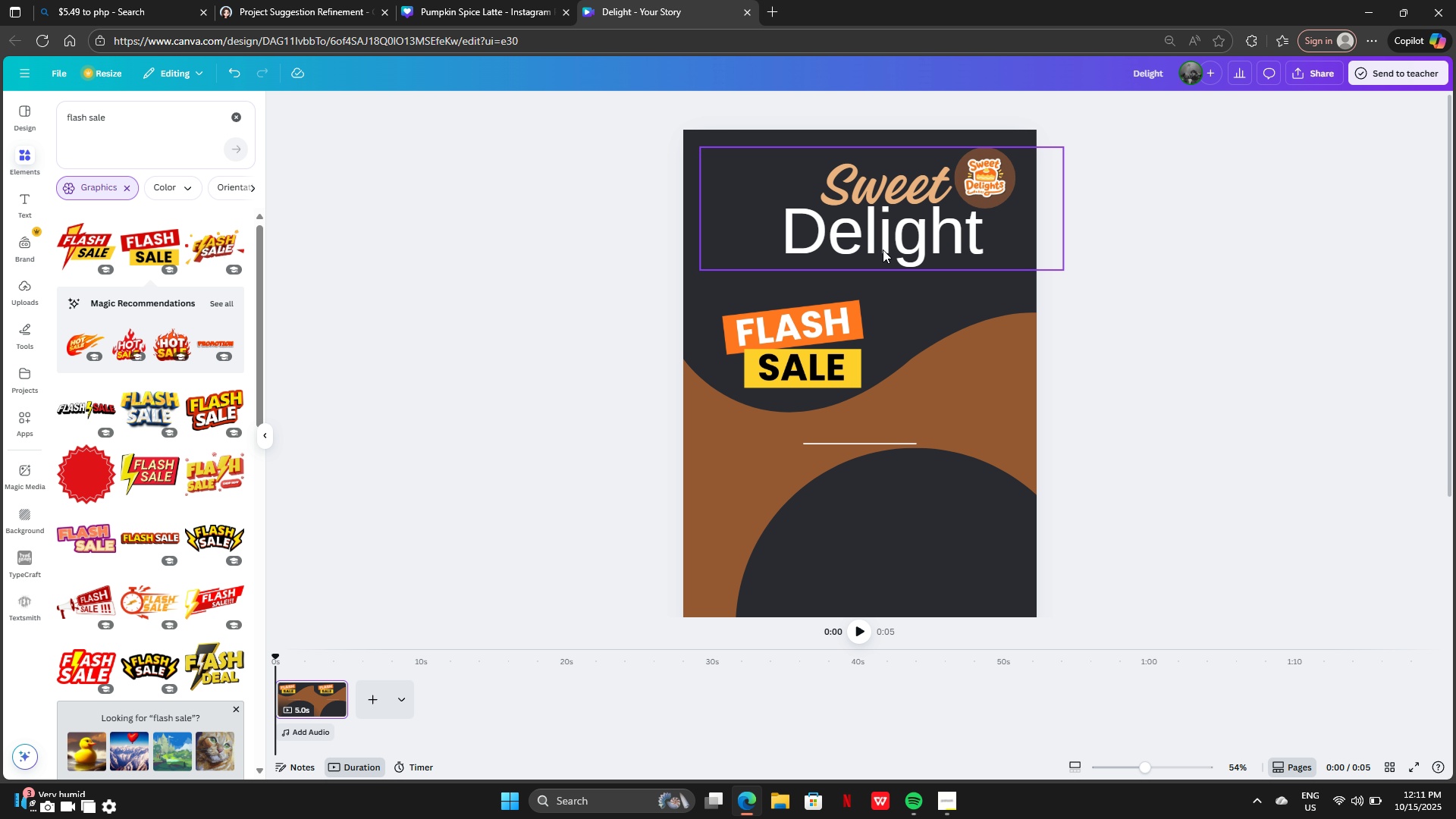 
left_click_drag(start_coordinate=[883, 242], to_coordinate=[858, 218])
 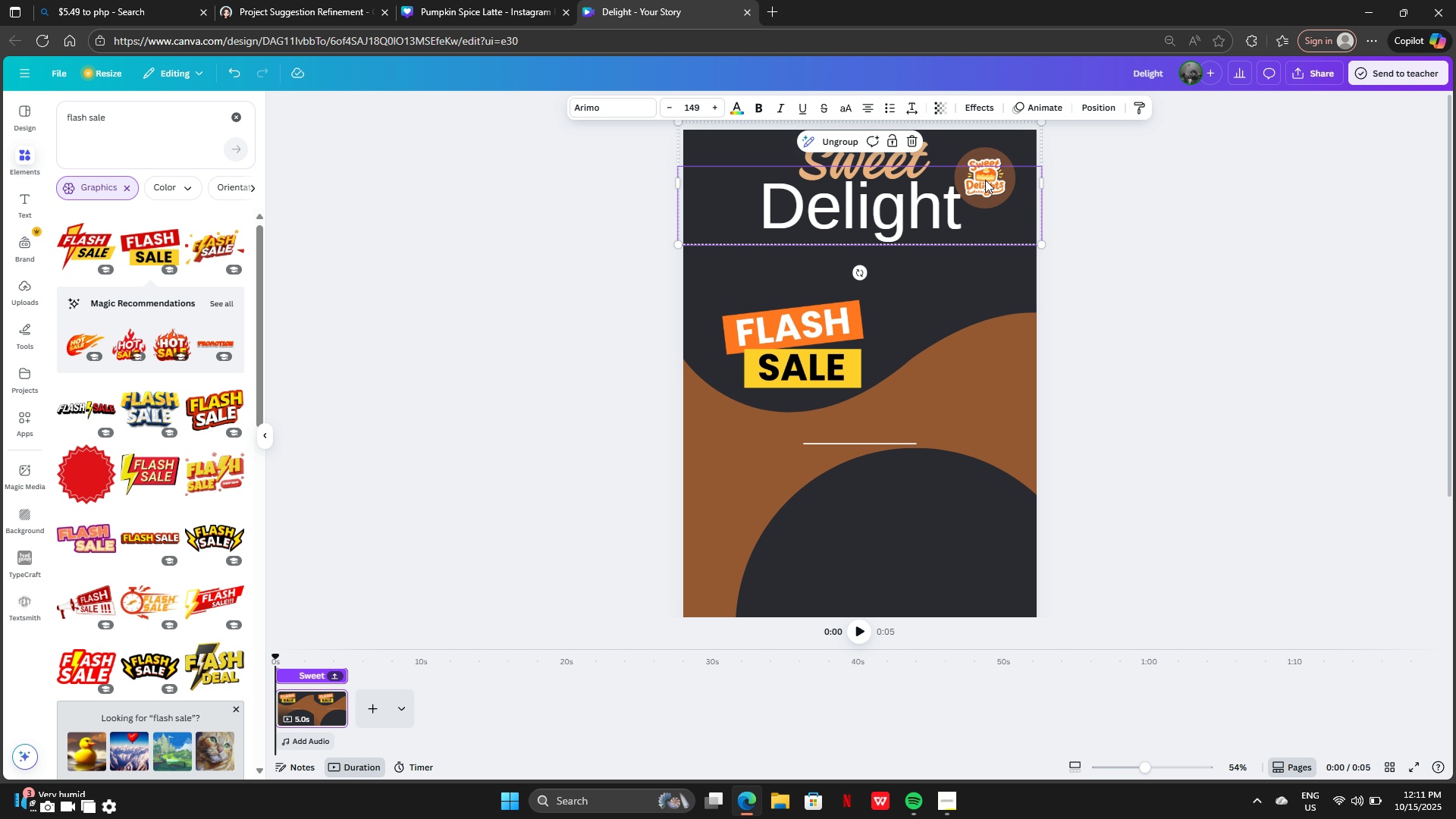 
left_click([985, 180])
 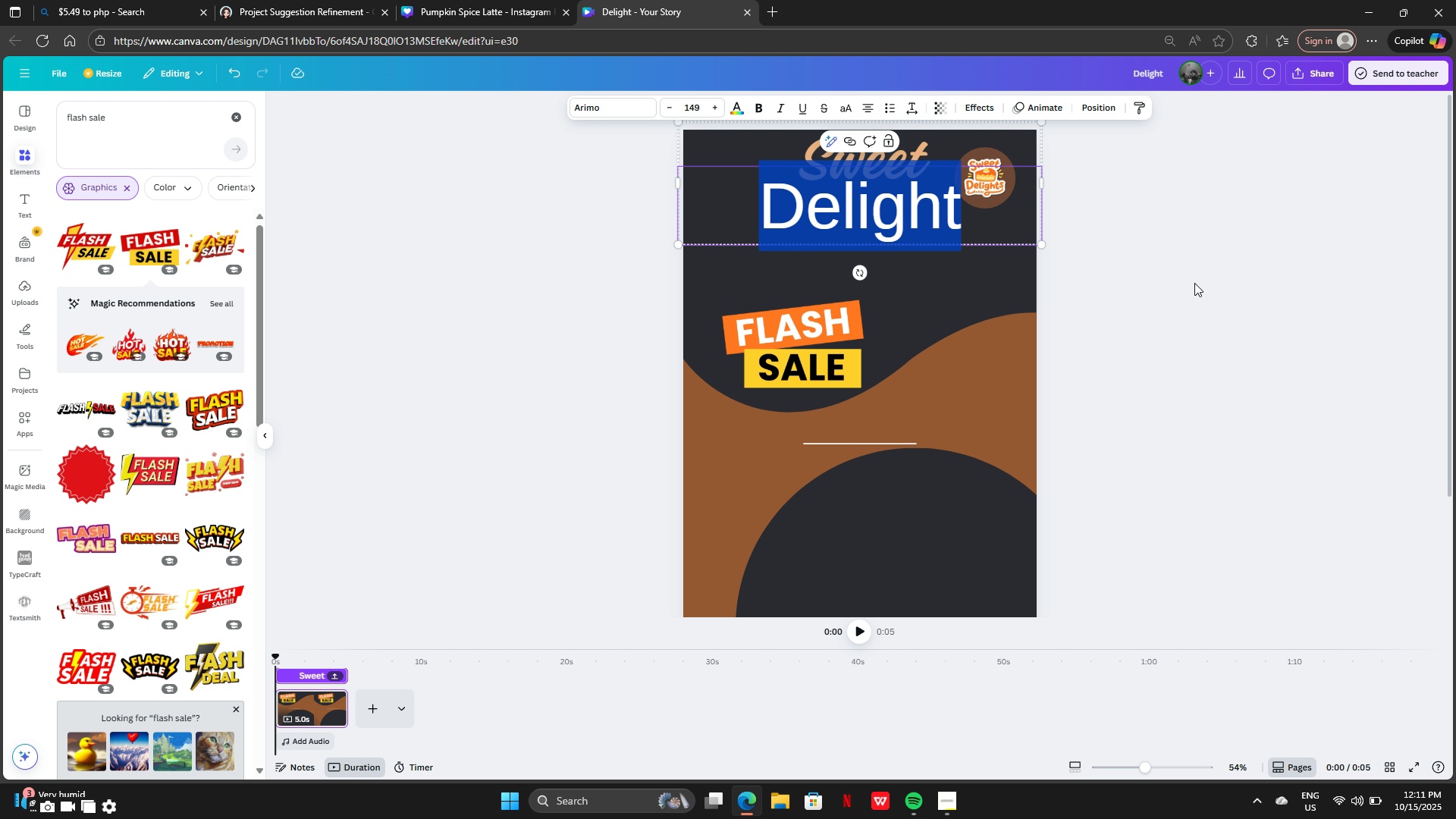 
left_click([1200, 283])
 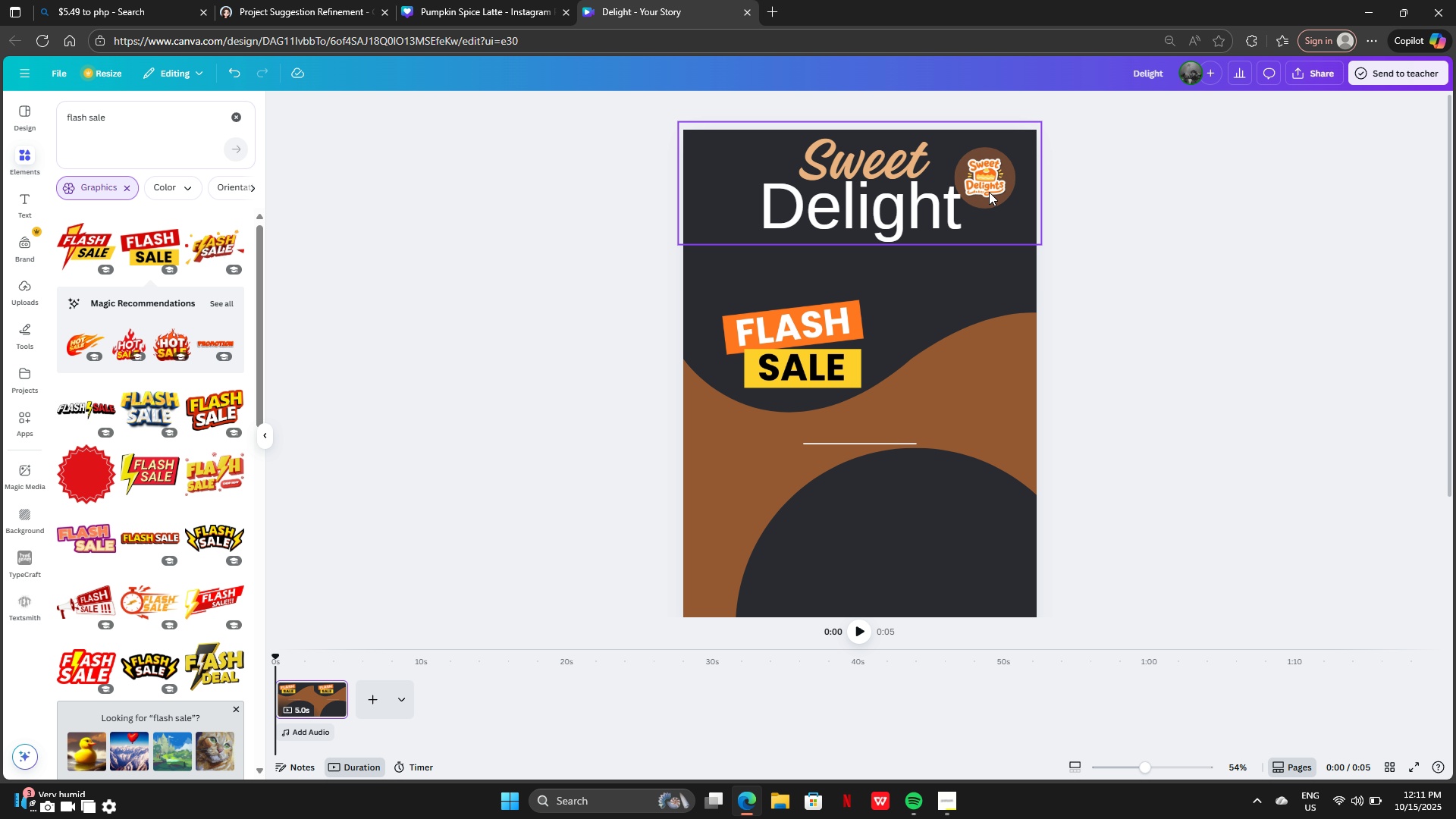 
left_click_drag(start_coordinate=[989, 171], to_coordinate=[927, 179])
 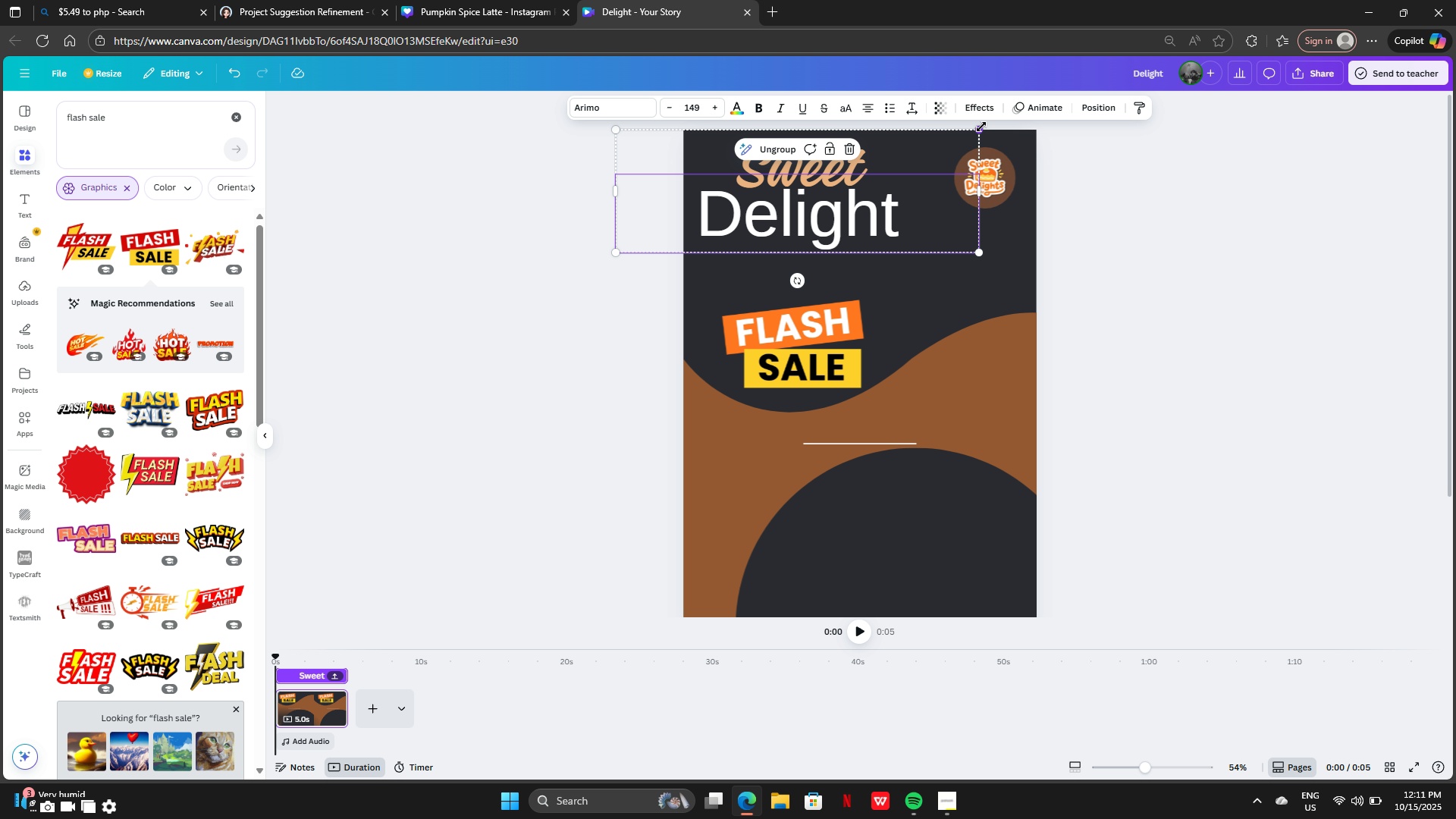 
left_click_drag(start_coordinate=[981, 127], to_coordinate=[937, 149])
 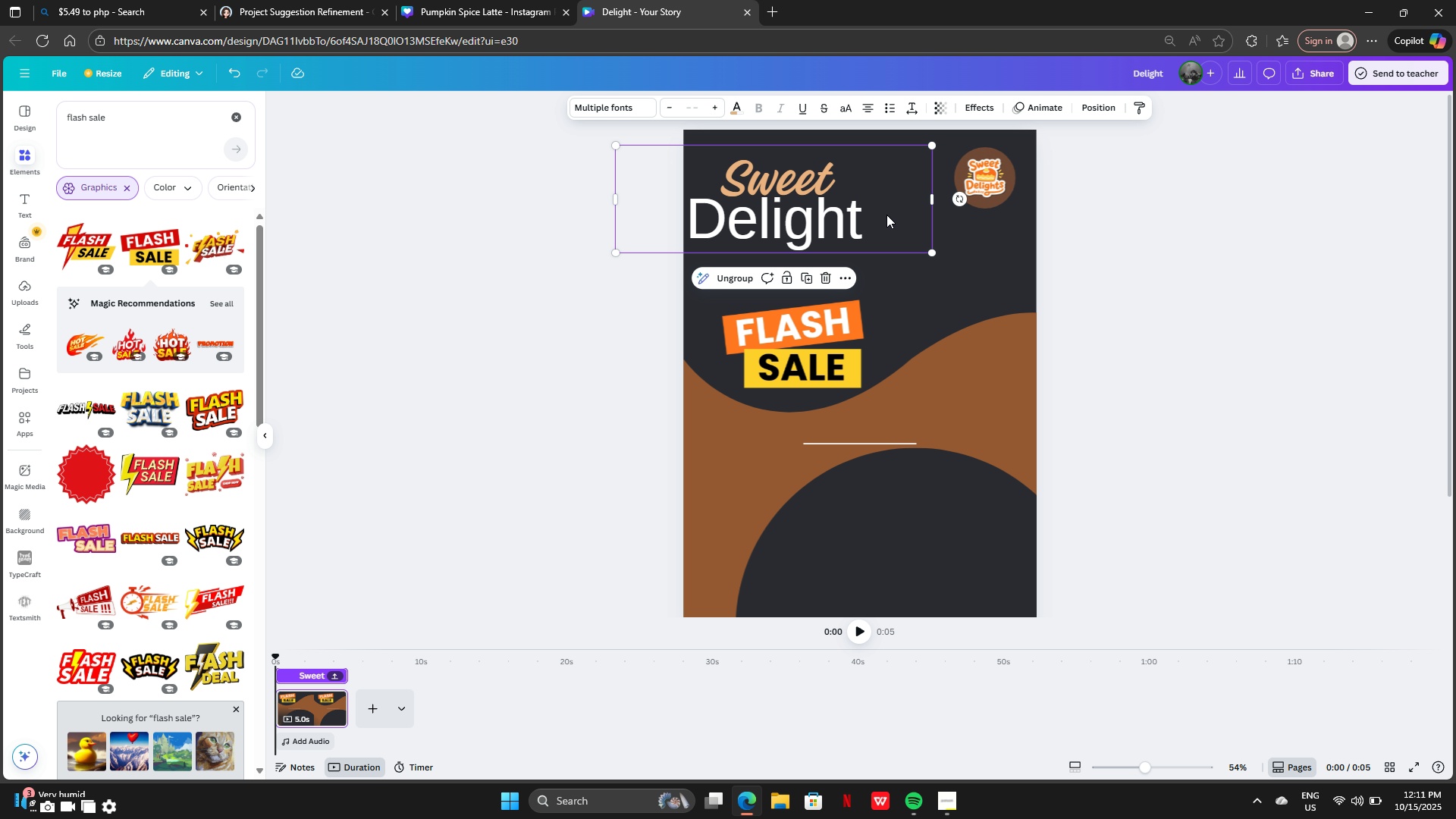 
left_click_drag(start_coordinate=[886, 215], to_coordinate=[970, 246])
 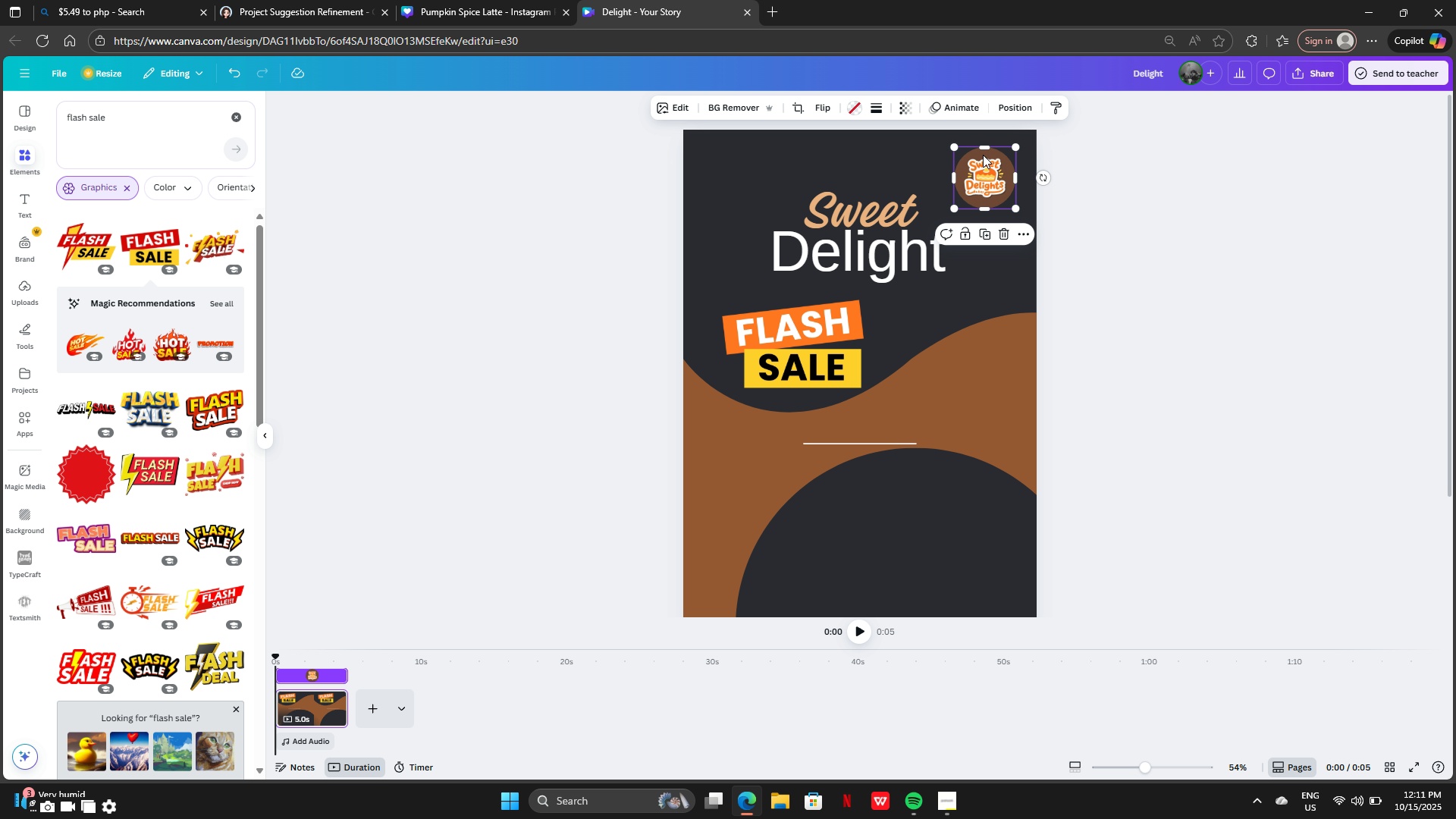 
left_click_drag(start_coordinate=[983, 155], to_coordinate=[870, 140])
 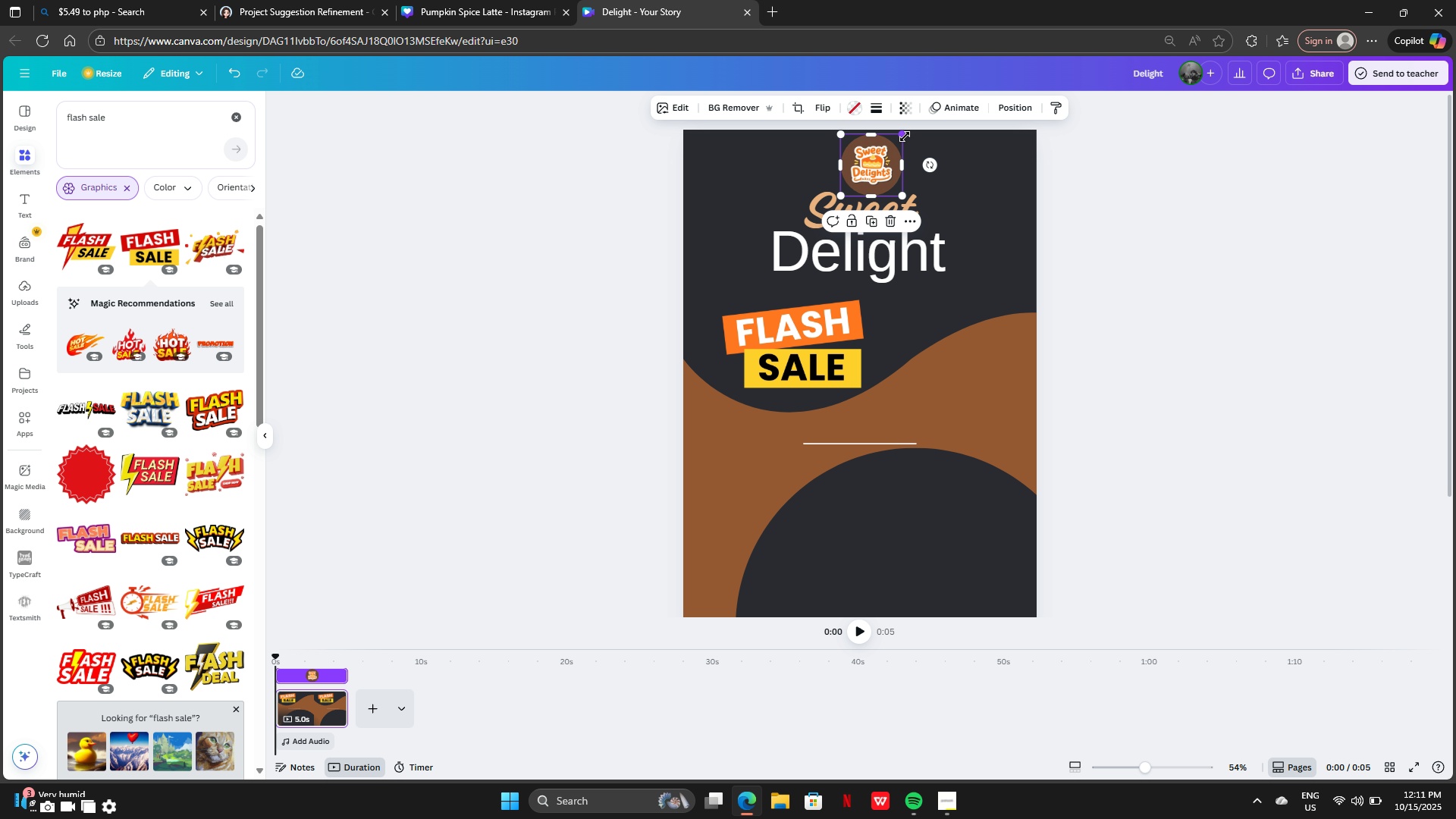 
left_click_drag(start_coordinate=[905, 136], to_coordinate=[889, 146])
 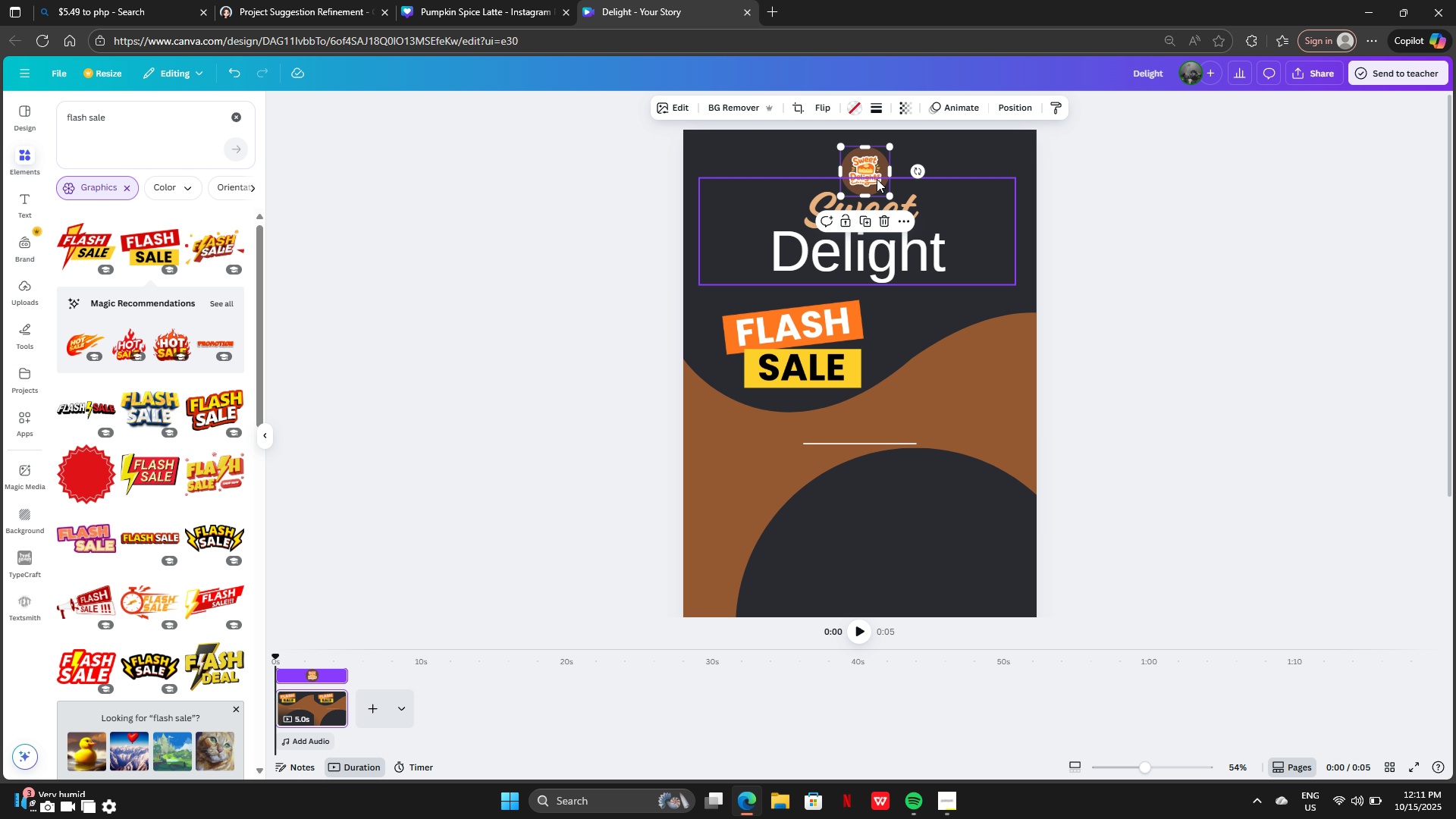 
left_click_drag(start_coordinate=[877, 179], to_coordinate=[879, 169])
 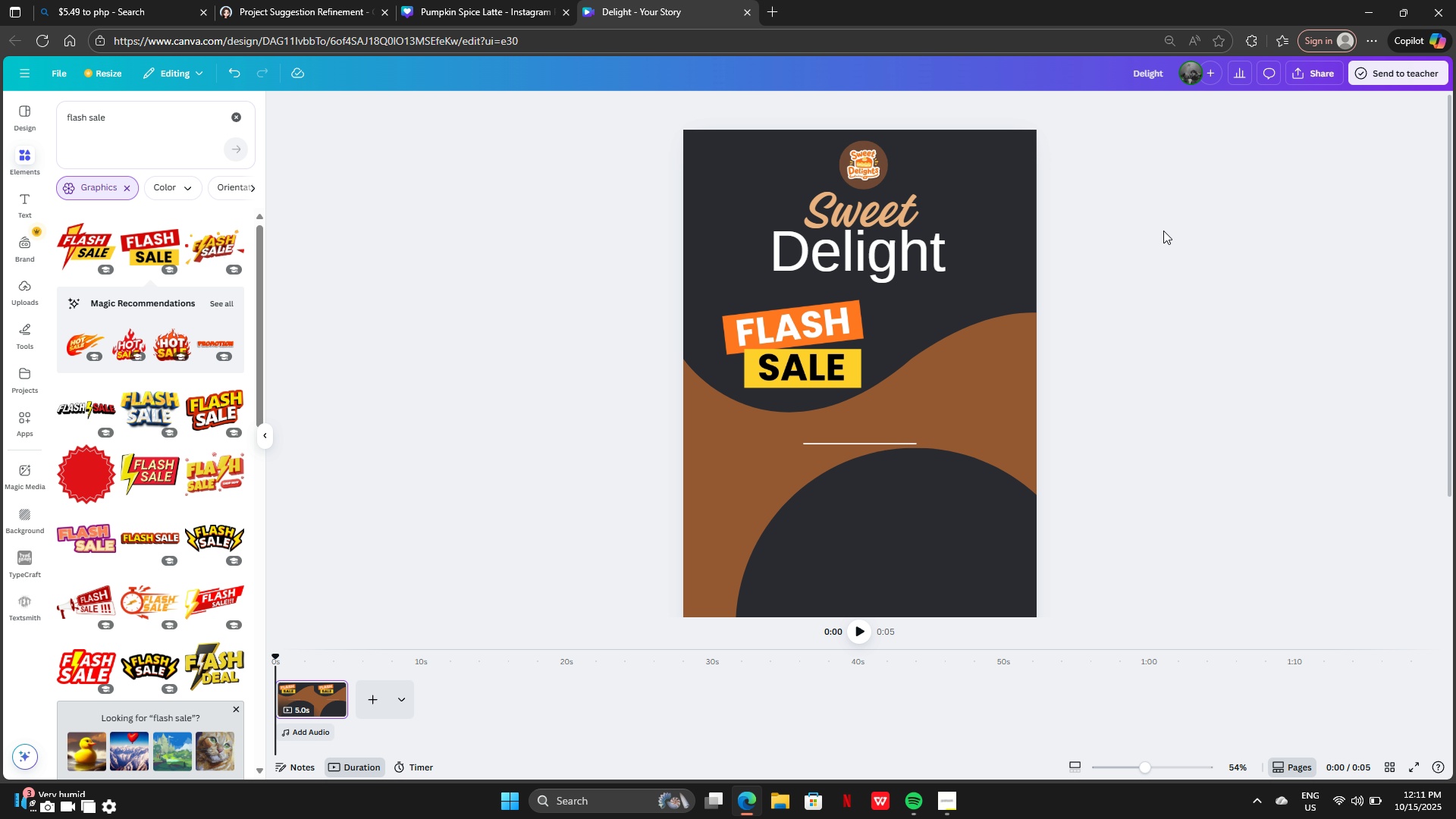 
scroll: coordinate [1168, 240], scroll_direction: down, amount: 4.0
 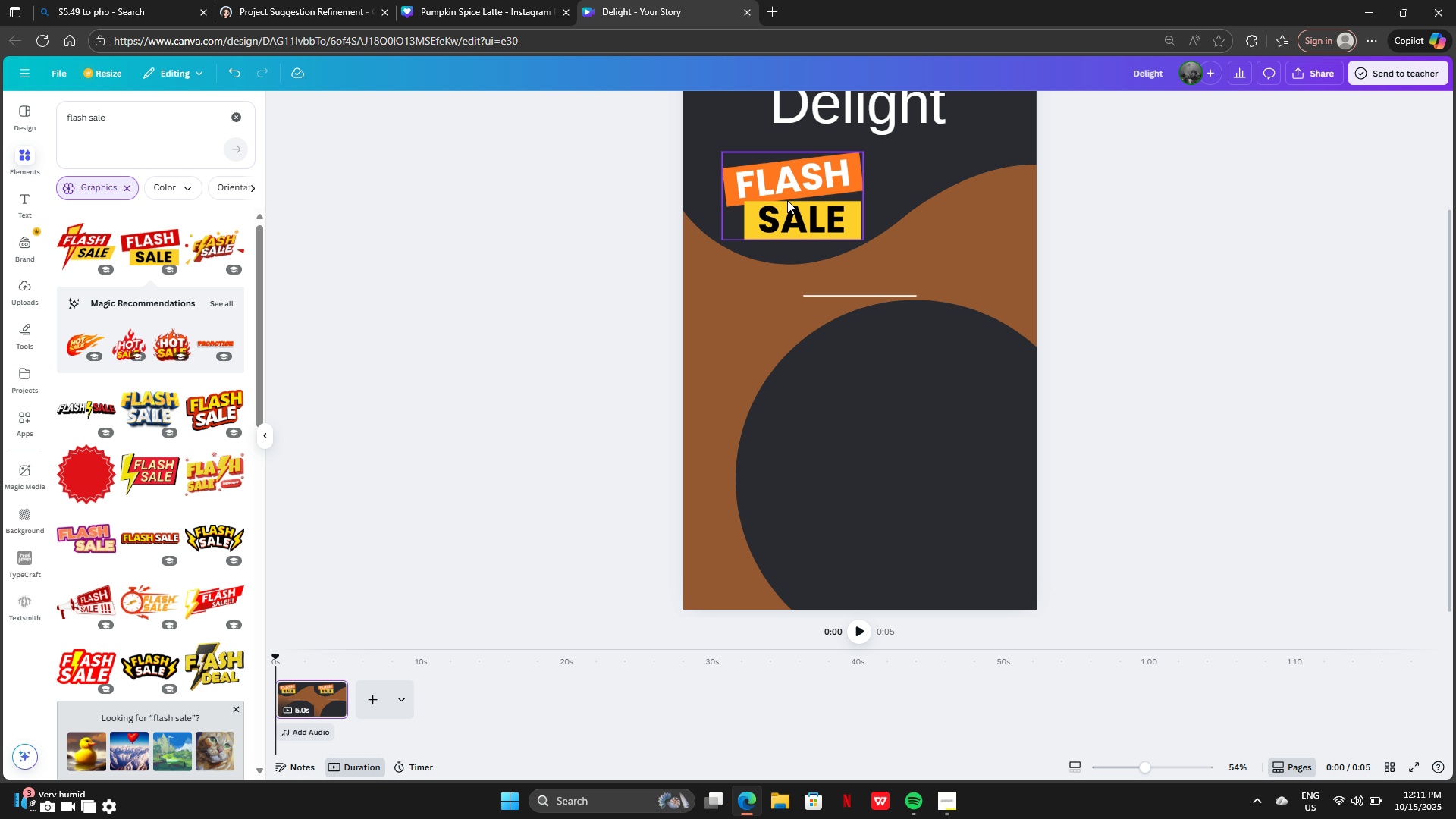 
left_click_drag(start_coordinate=[802, 200], to_coordinate=[795, 202])
 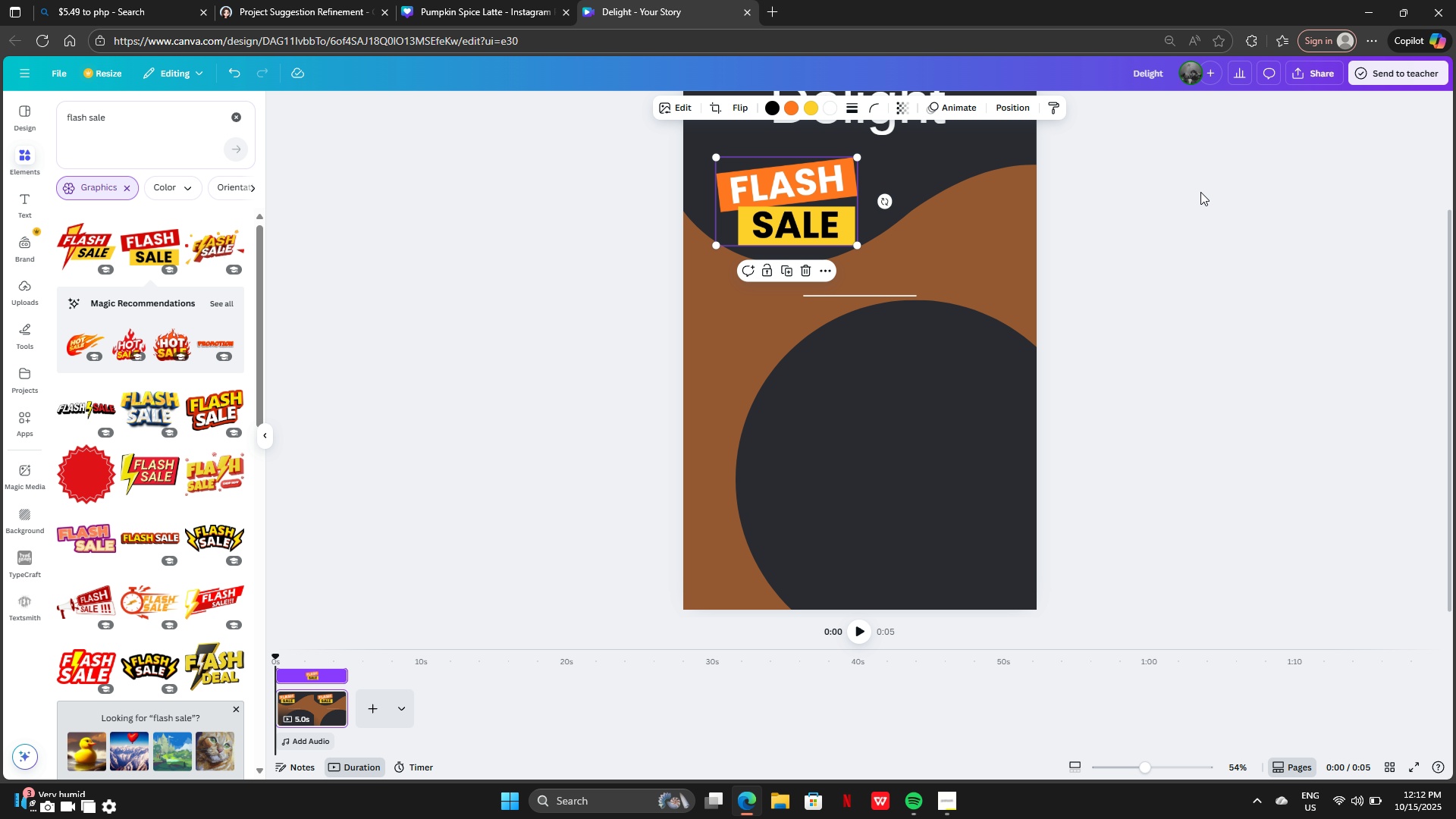 
left_click([1200, 192])
 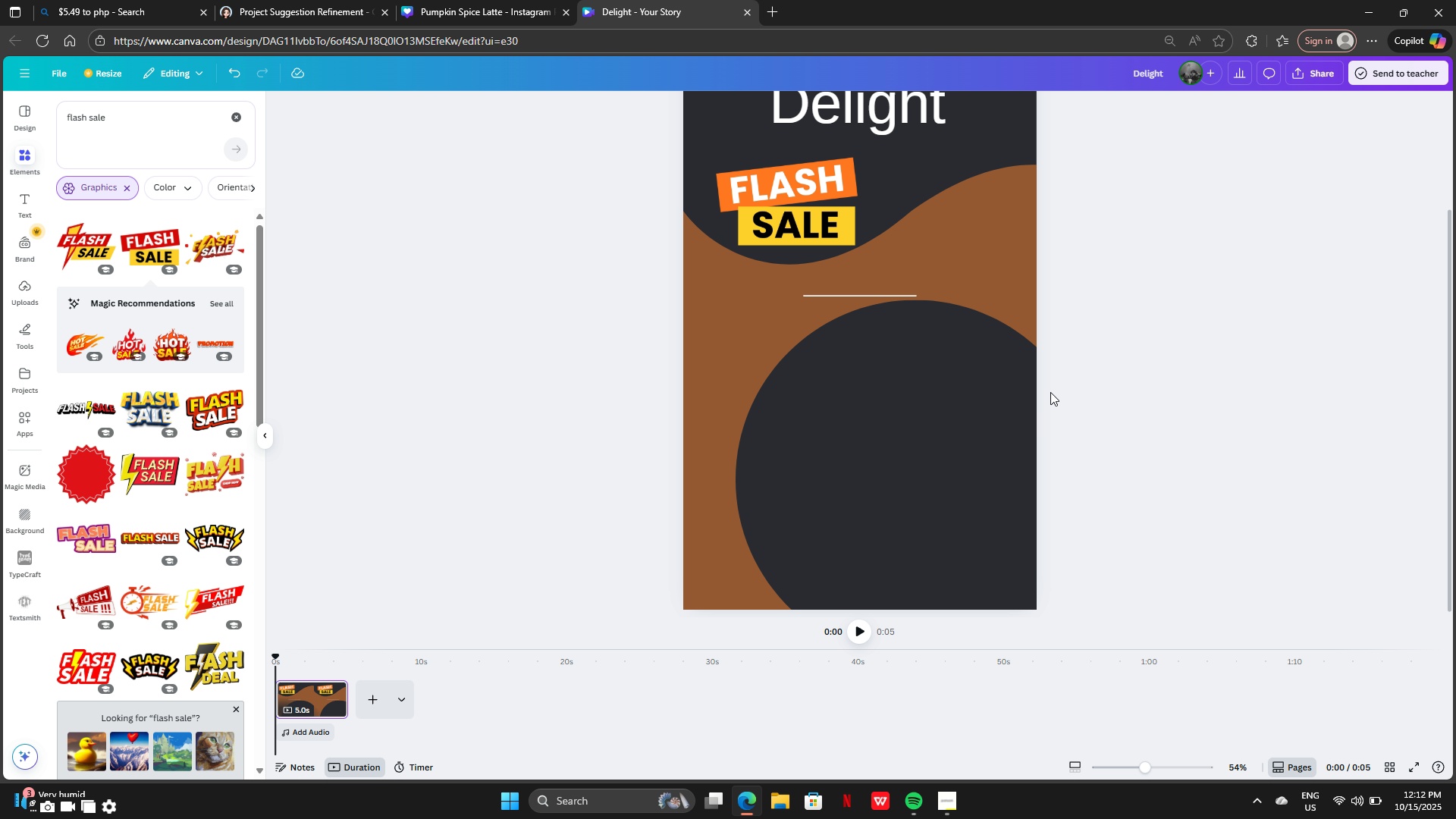 
left_click_drag(start_coordinate=[973, 469], to_coordinate=[964, 372])
 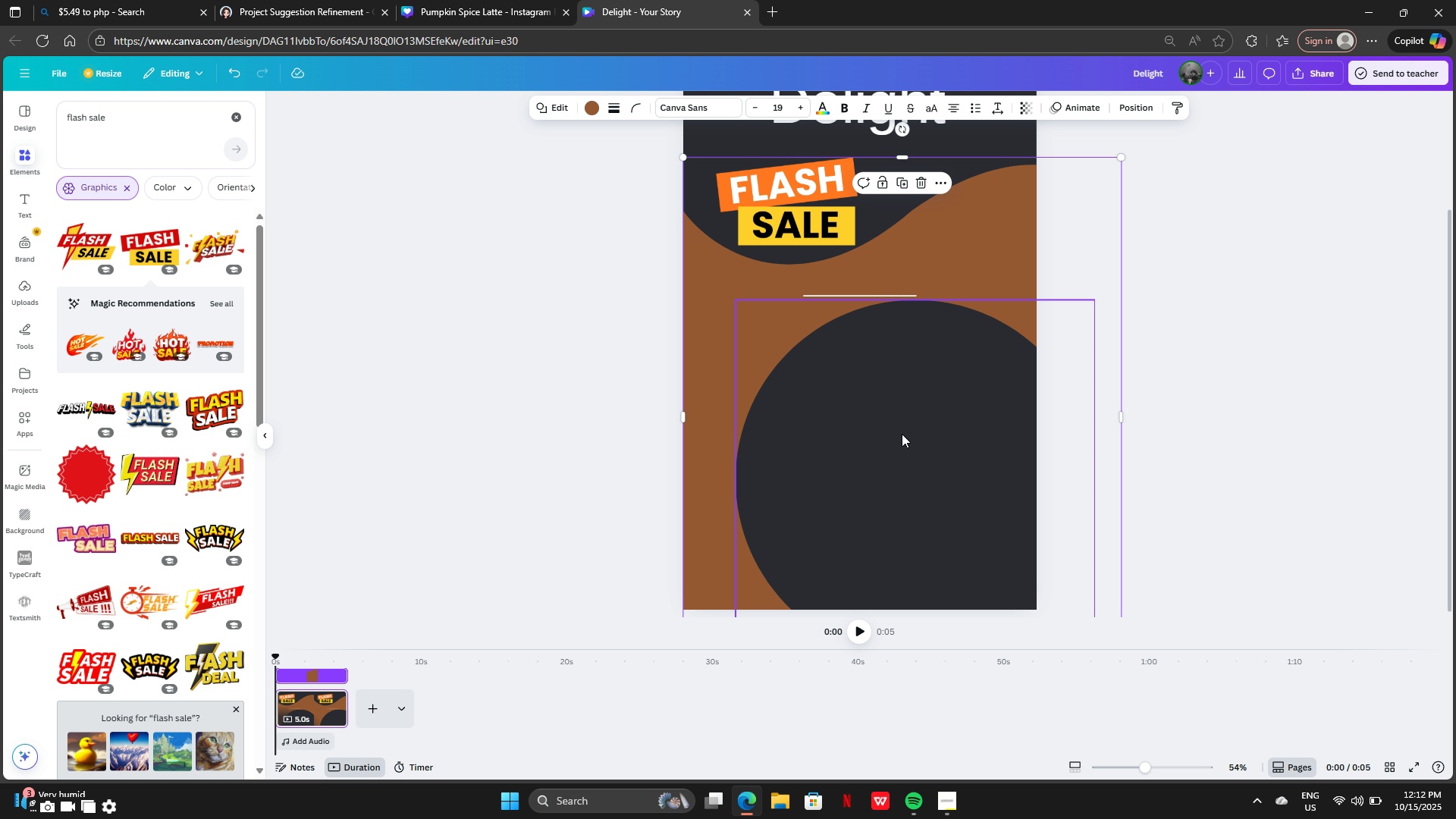 
left_click([902, 434])
 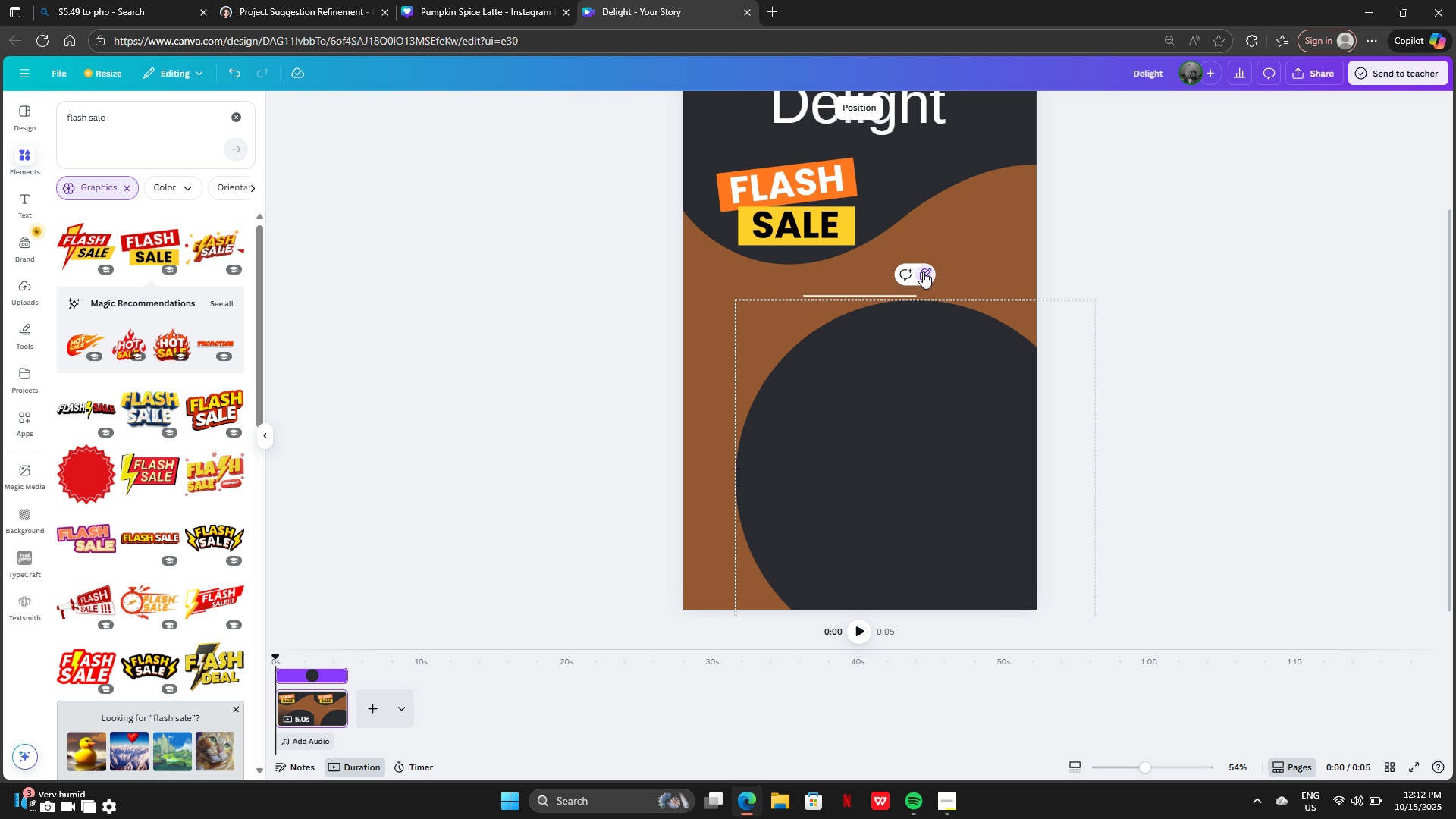 
left_click([923, 271])
 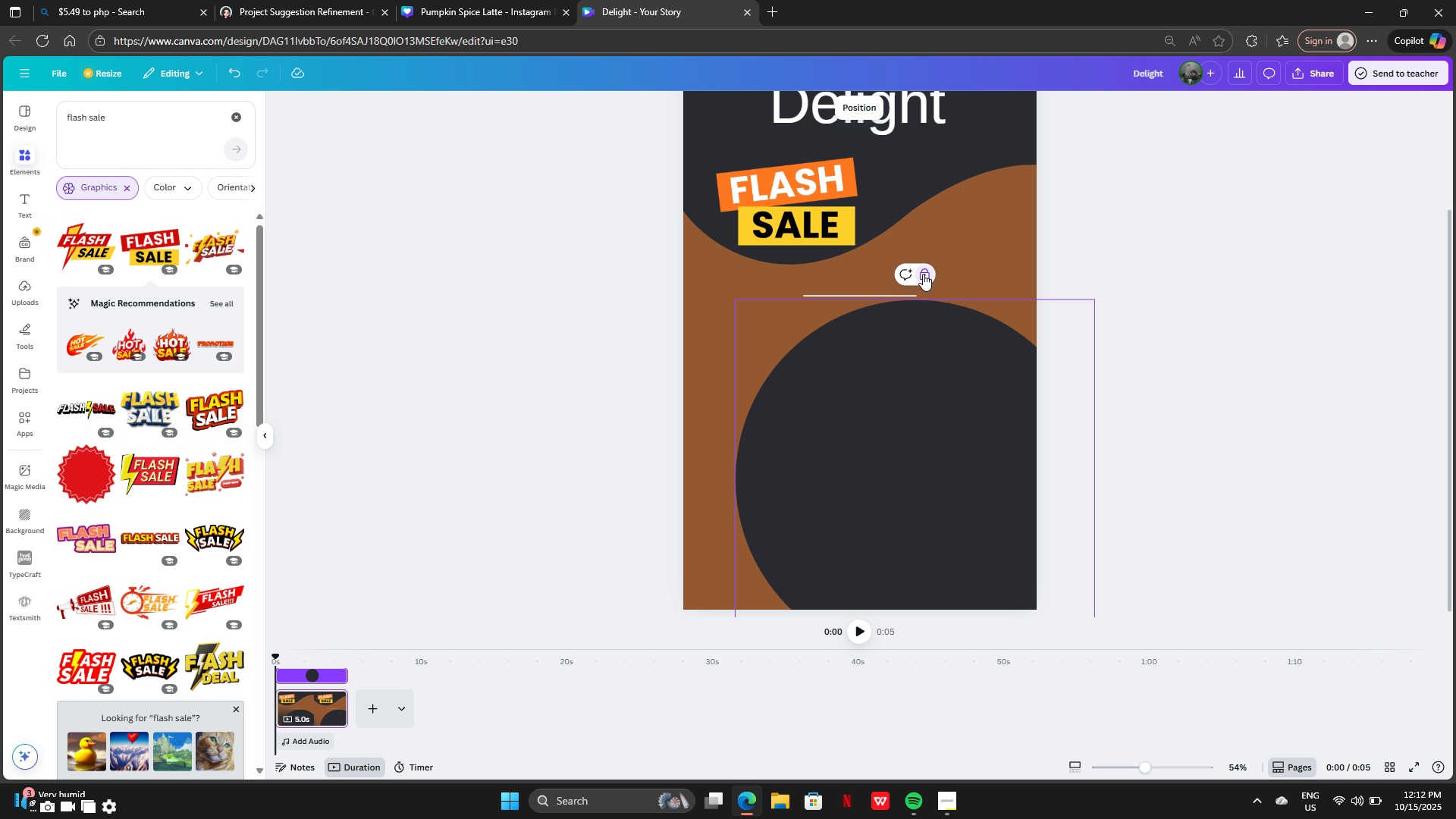 
left_click([923, 274])
 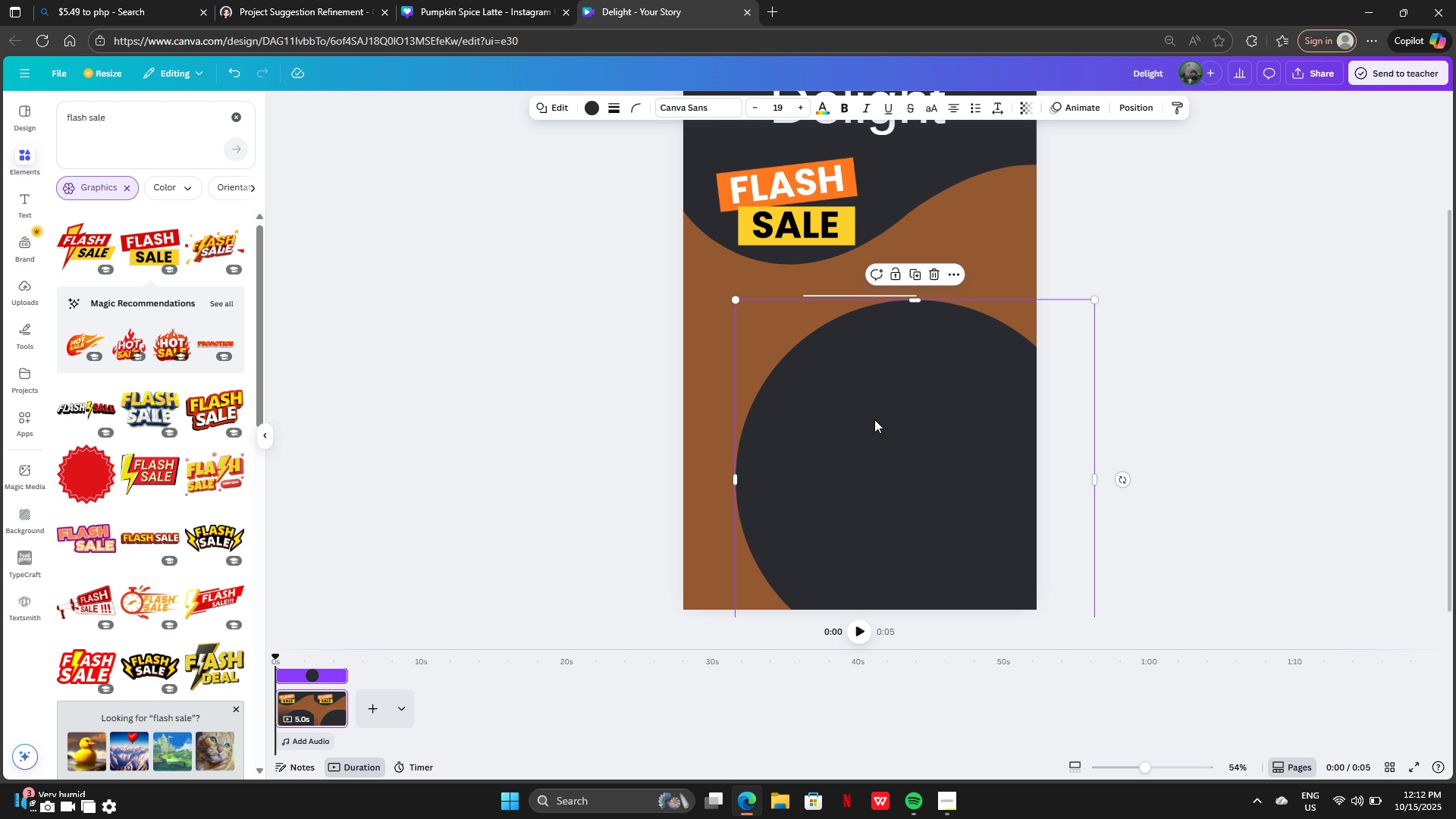 
left_click_drag(start_coordinate=[874, 419], to_coordinate=[836, 337])
 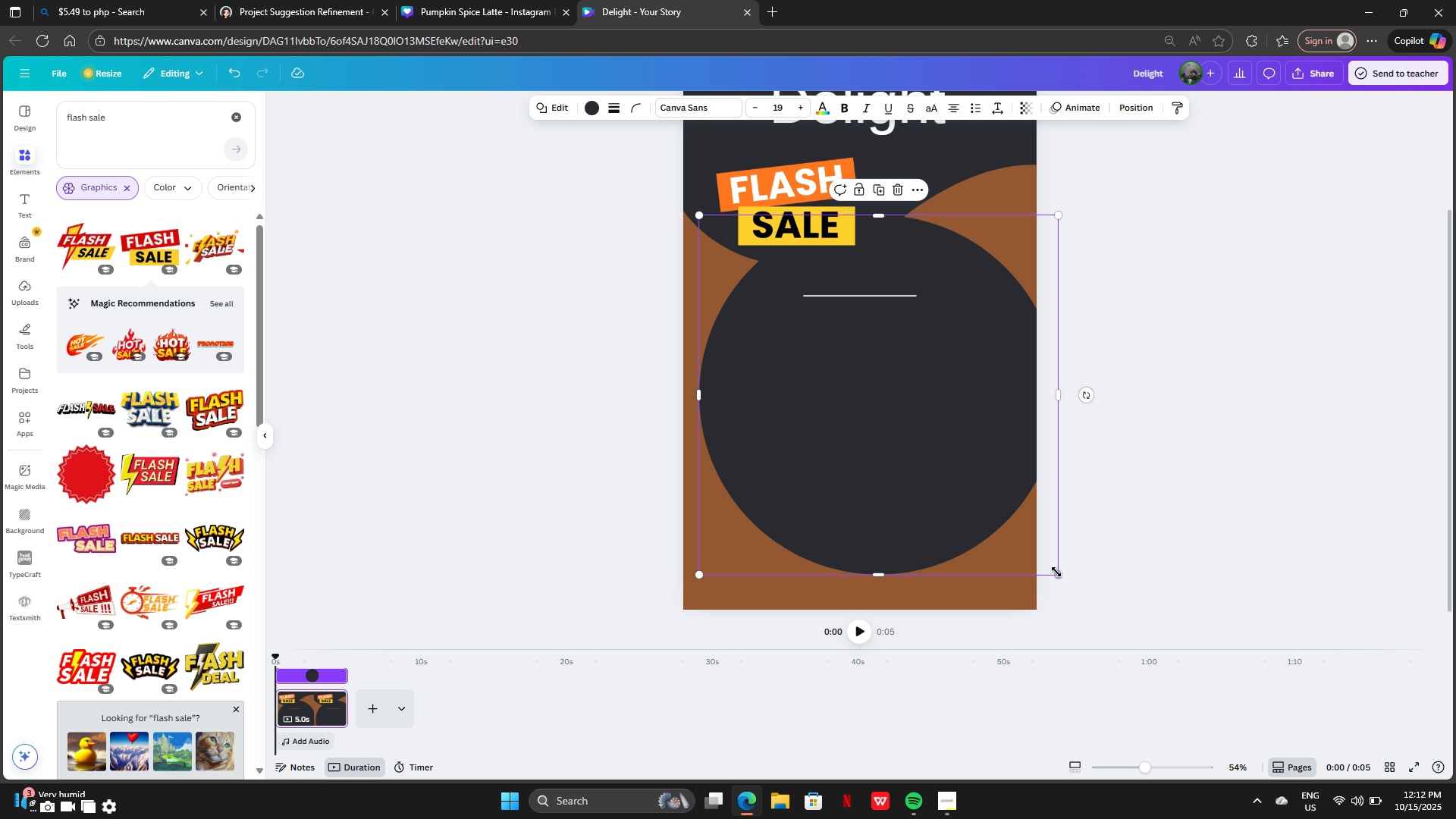 
left_click_drag(start_coordinate=[1056, 567], to_coordinate=[1031, 587])
 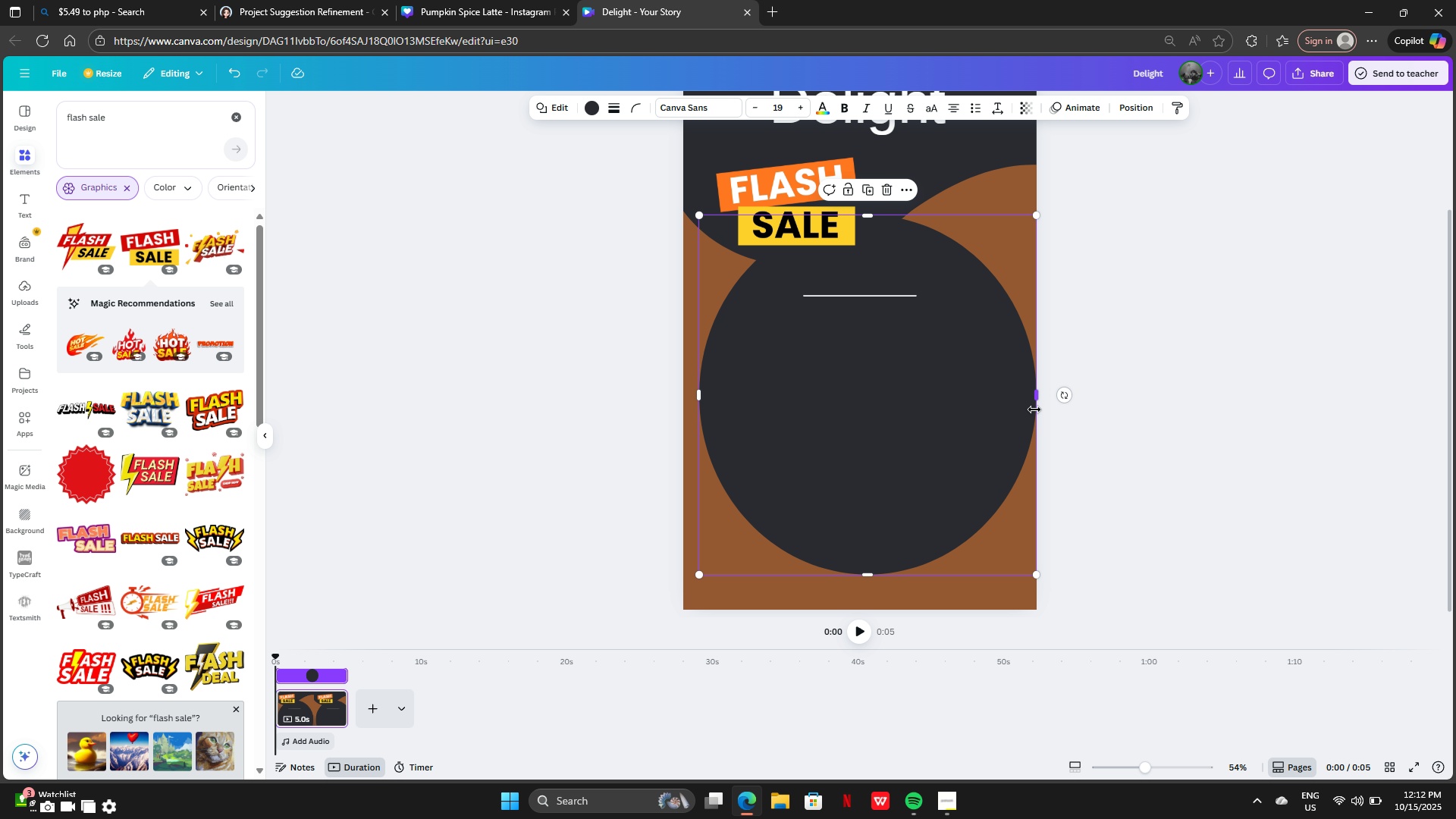 
left_click_drag(start_coordinate=[1040, 398], to_coordinate=[1084, 398])
 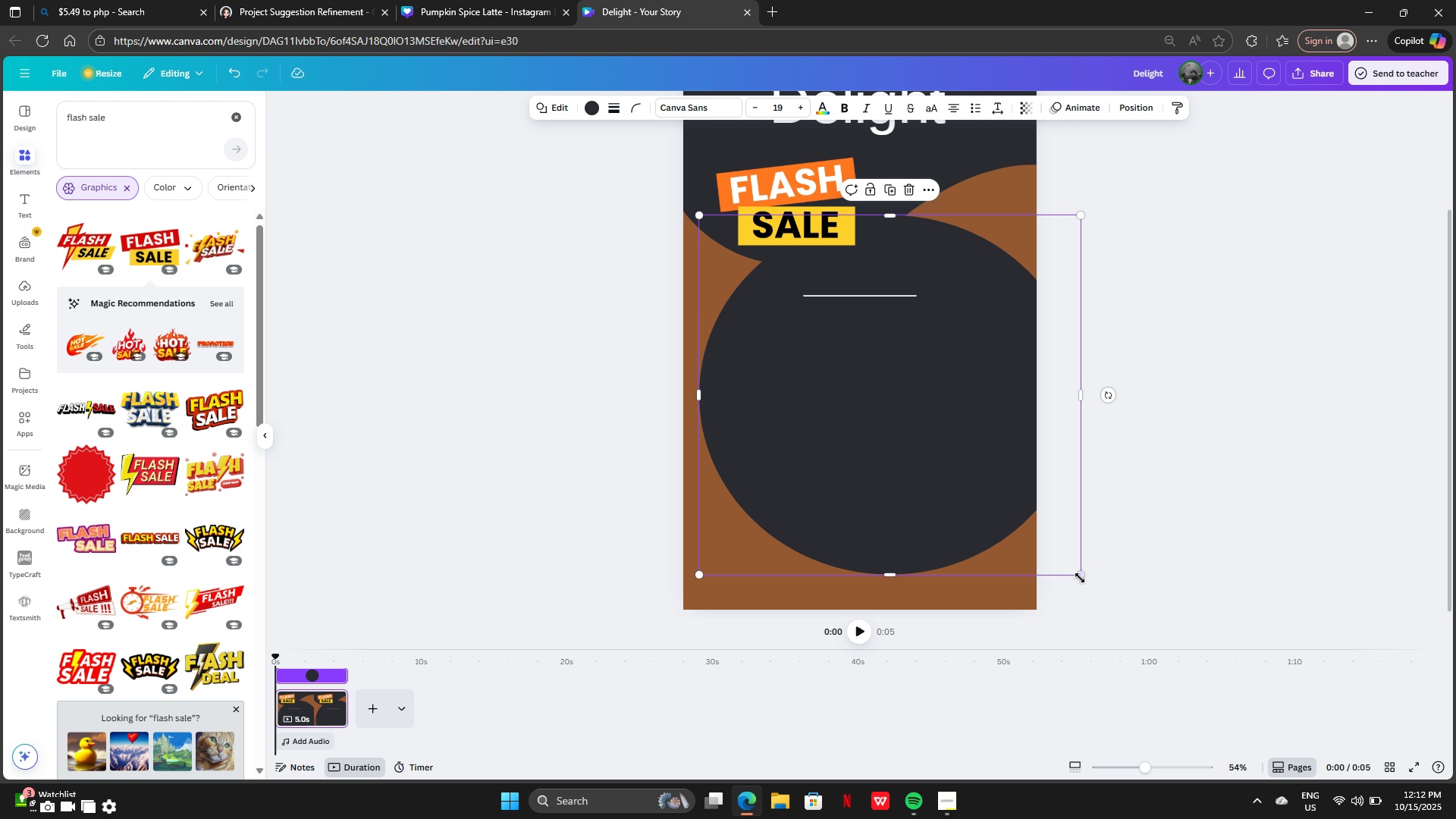 
left_click_drag(start_coordinate=[1080, 571], to_coordinate=[1159, 645])
 